 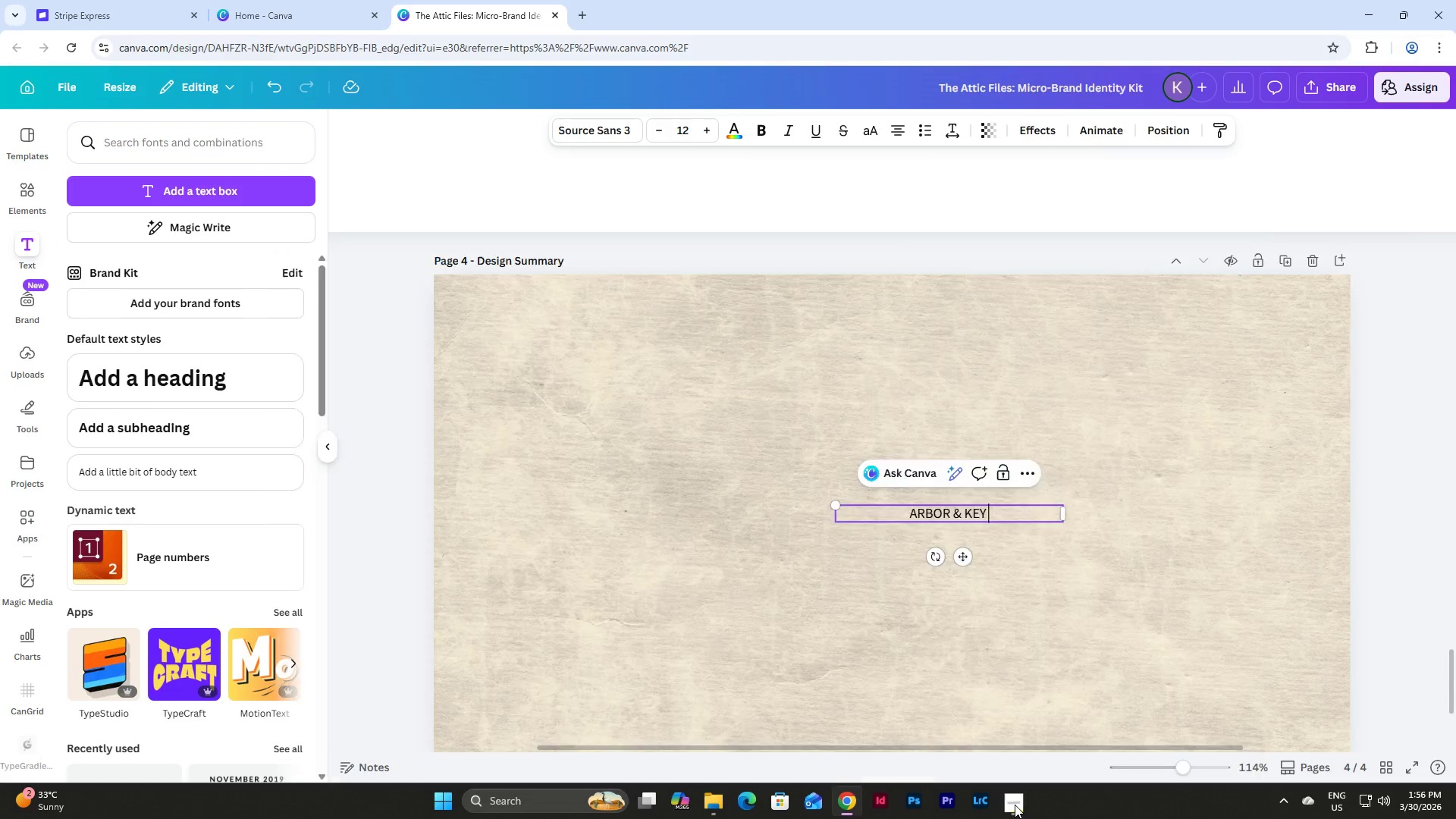 
type(PROPERTIES)
 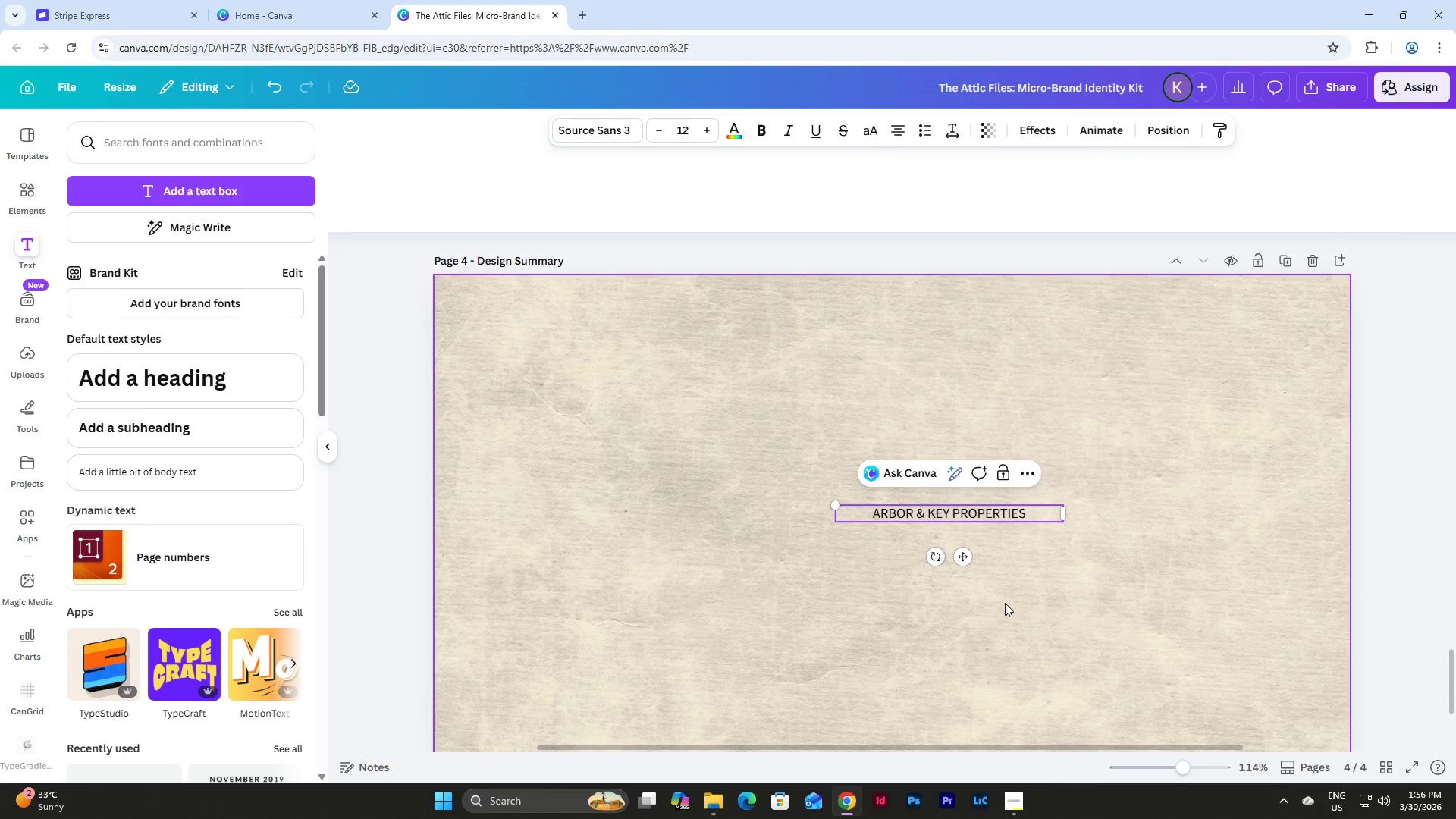 
left_click([1014, 573])
 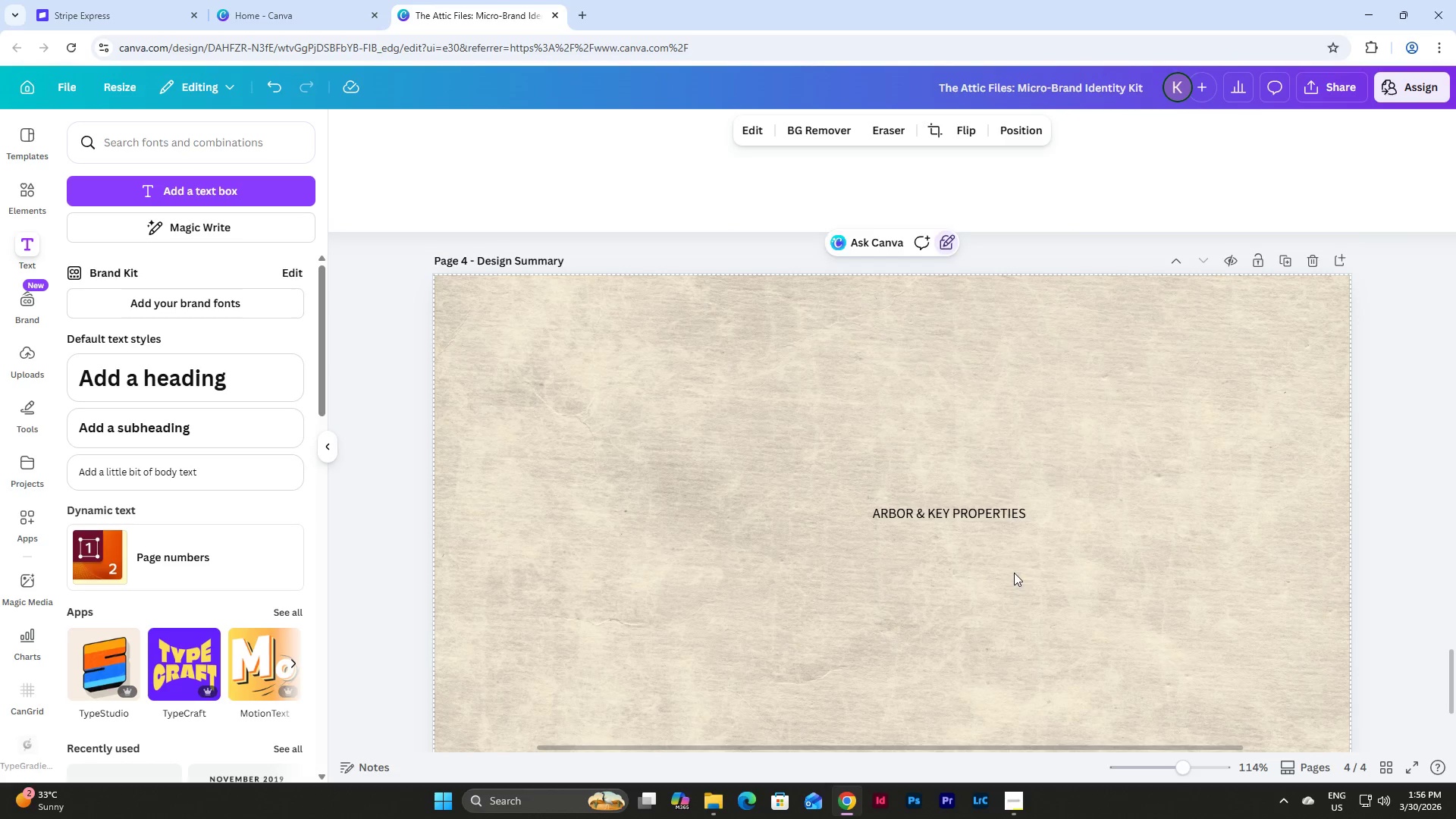 
scroll: coordinate [1014, 573], scroll_direction: down, amount: 3.0
 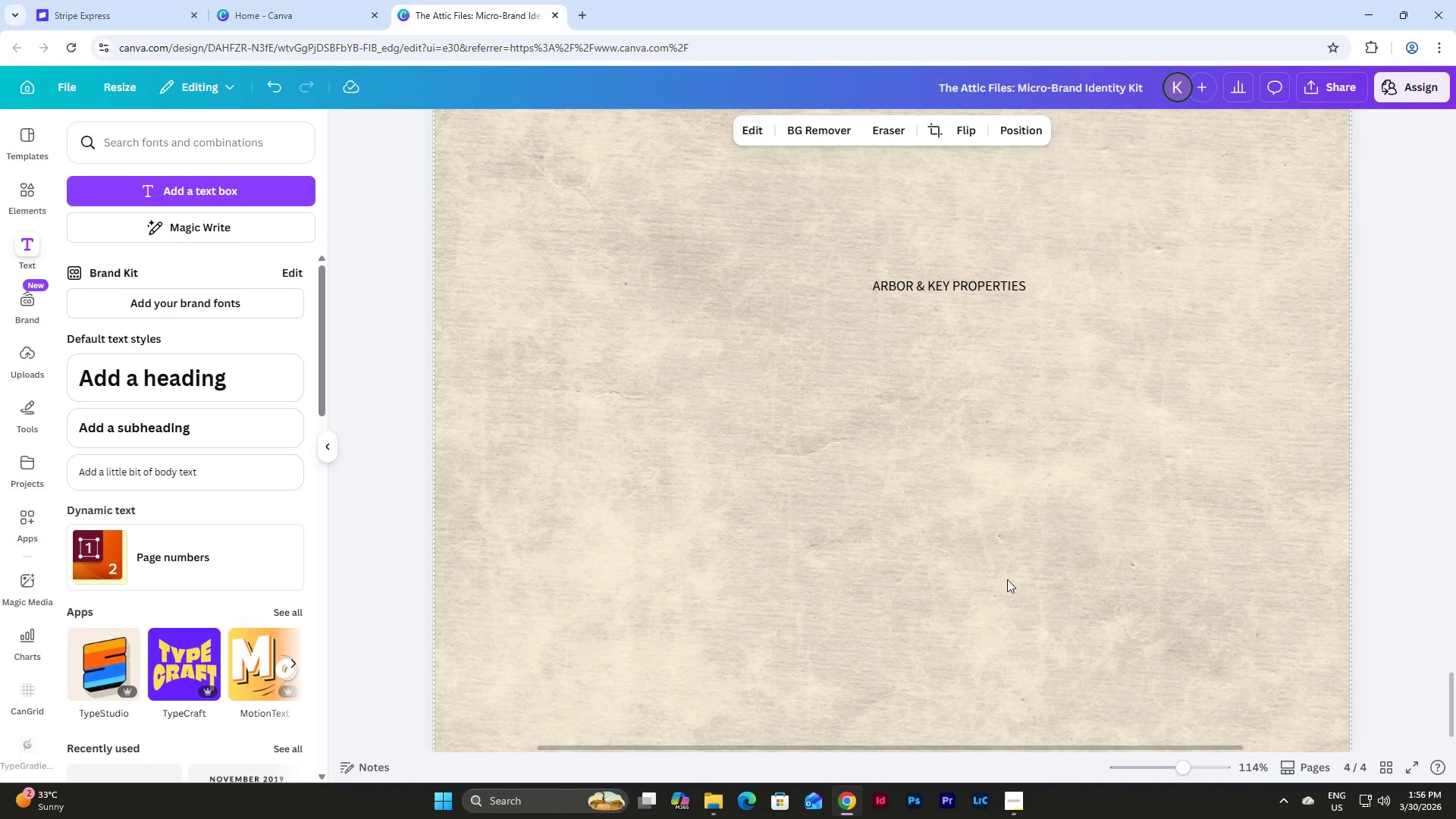 
scroll: coordinate [997, 558], scroll_direction: up, amount: 3.0
 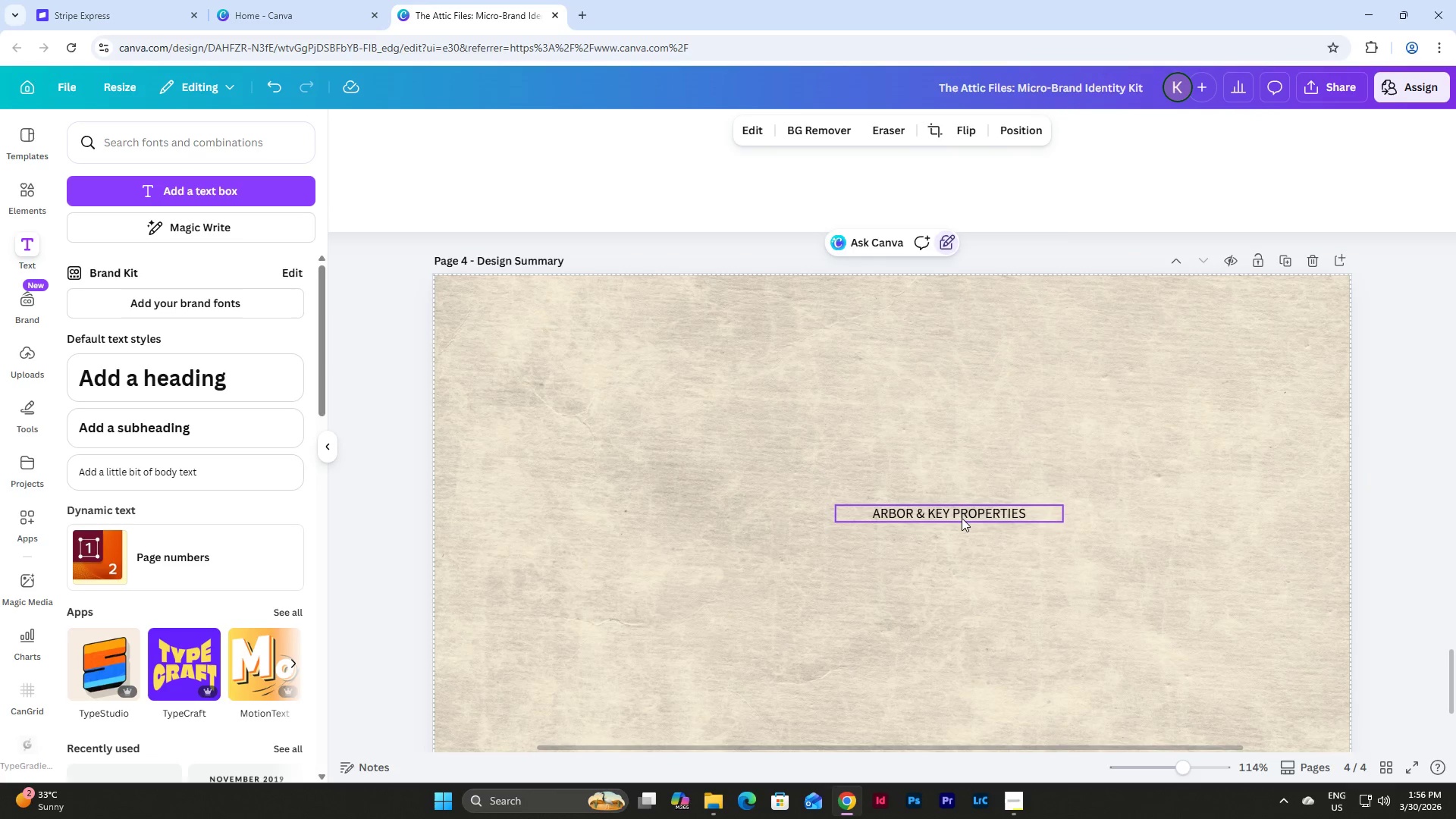 
left_click([958, 515])
 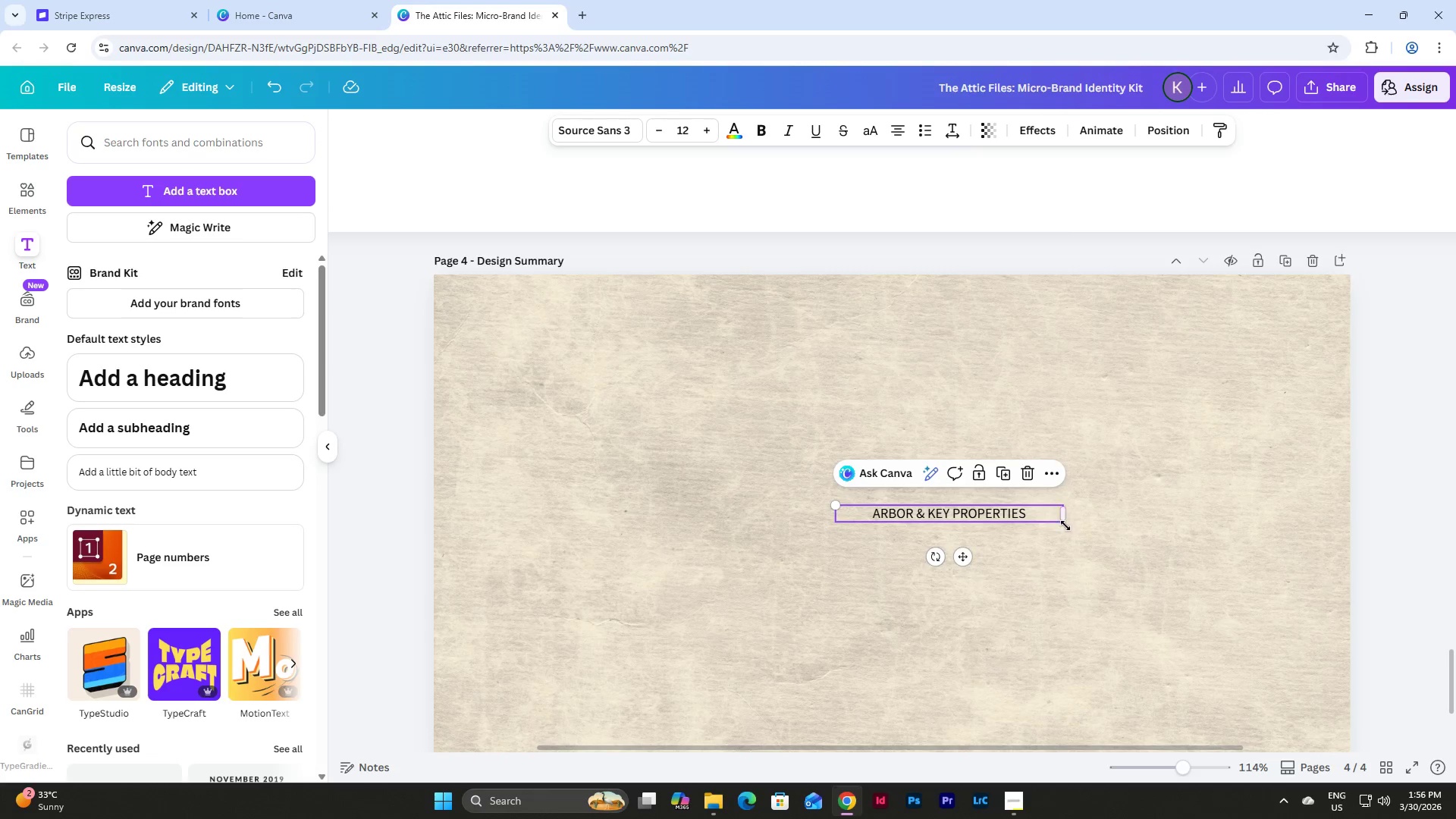 
left_click_drag(start_coordinate=[1064, 526], to_coordinate=[1238, 587])
 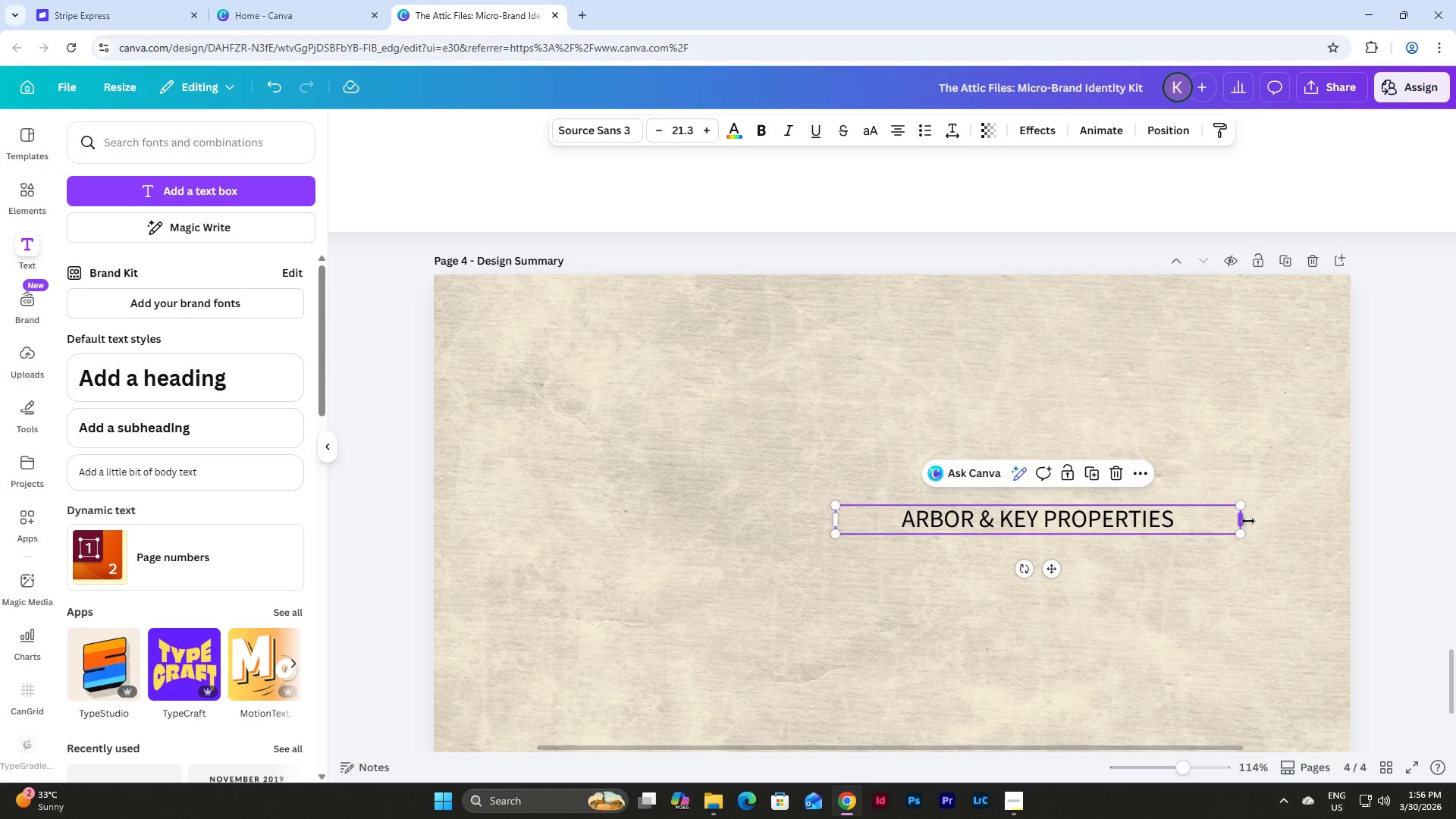 
left_click_drag(start_coordinate=[1247, 521], to_coordinate=[1129, 521])
 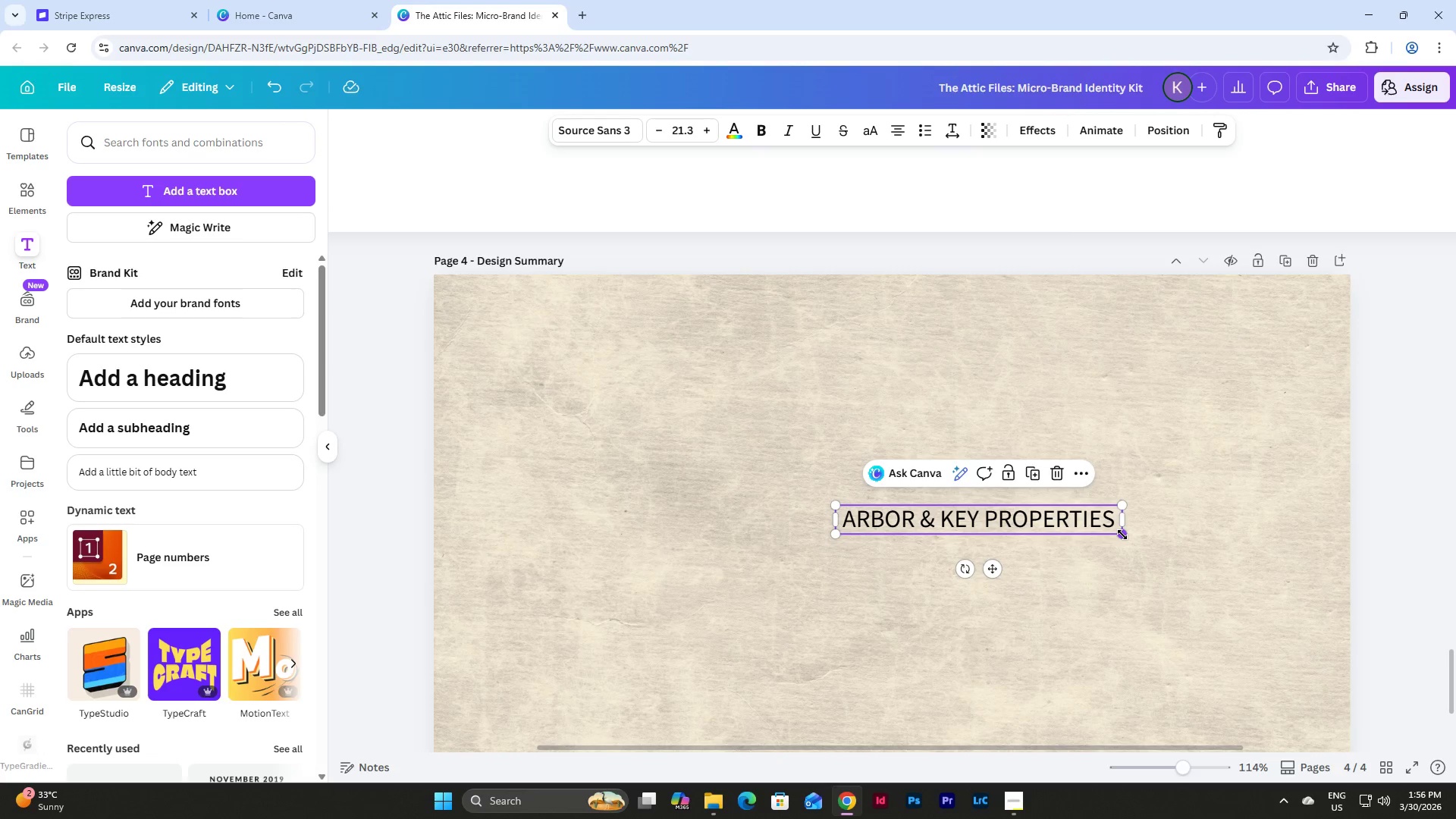 
left_click_drag(start_coordinate=[1122, 535], to_coordinate=[1188, 563])
 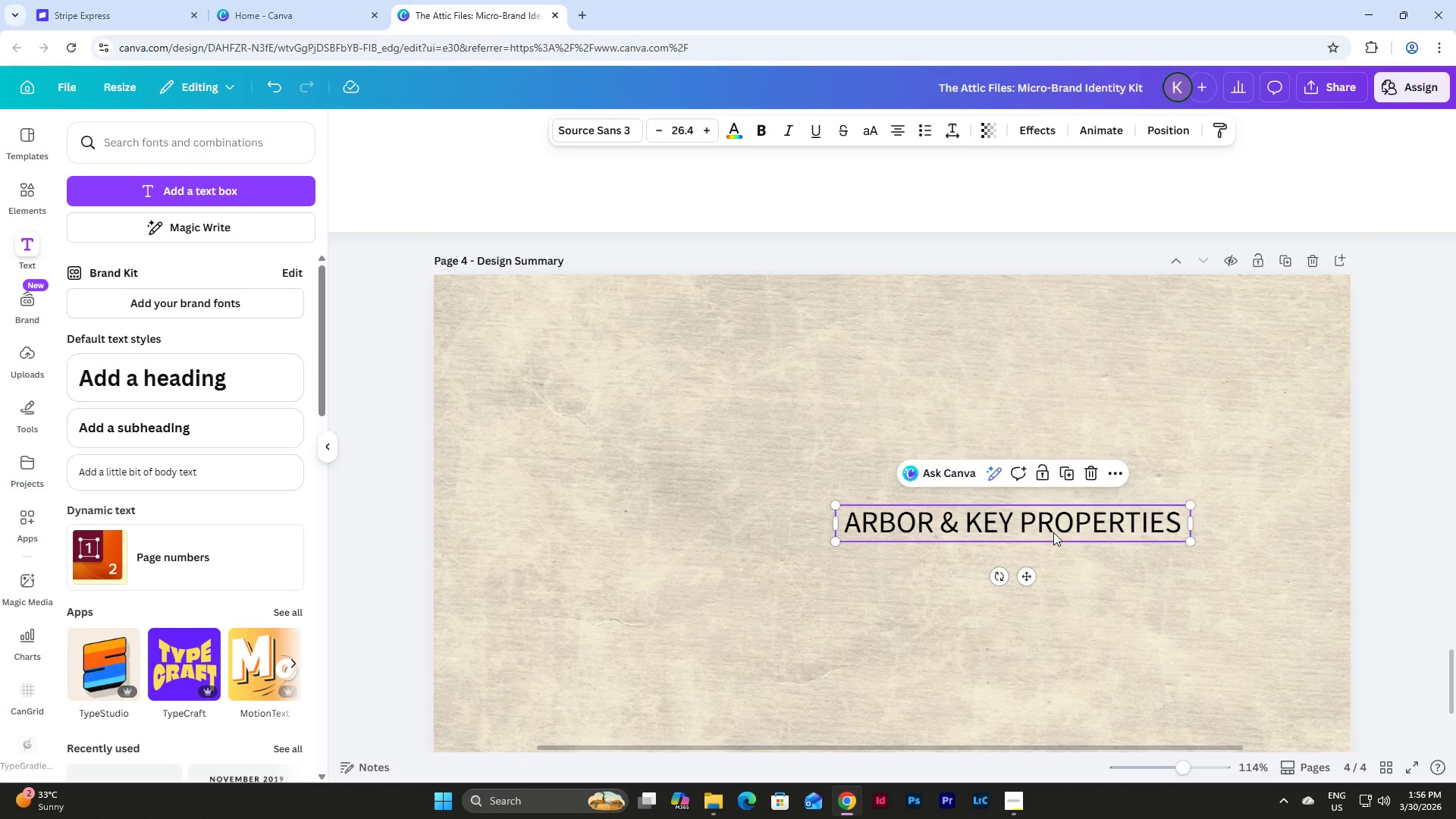 
left_click_drag(start_coordinate=[1053, 532], to_coordinate=[937, 351])
 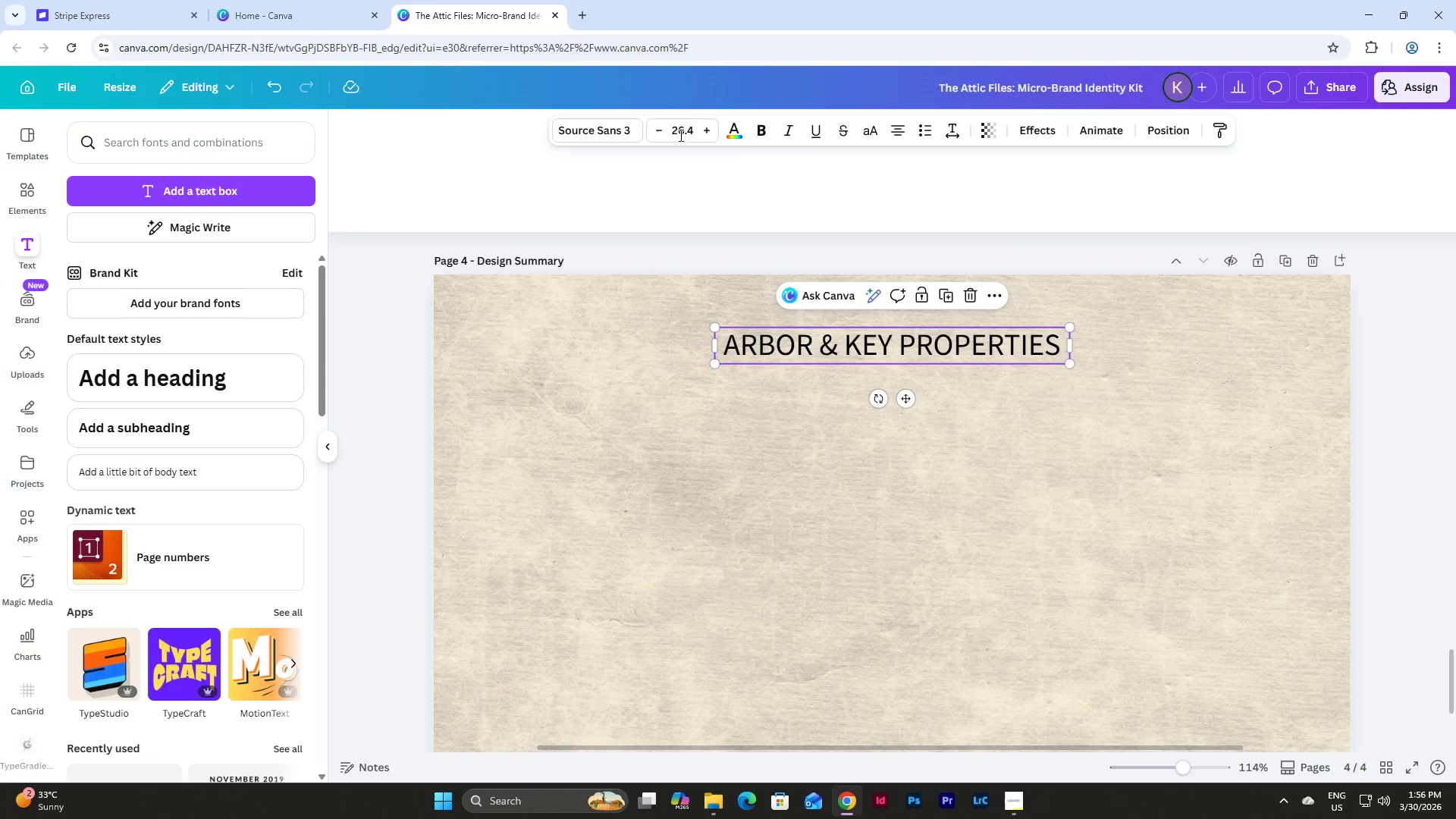 
left_click([680, 132])
 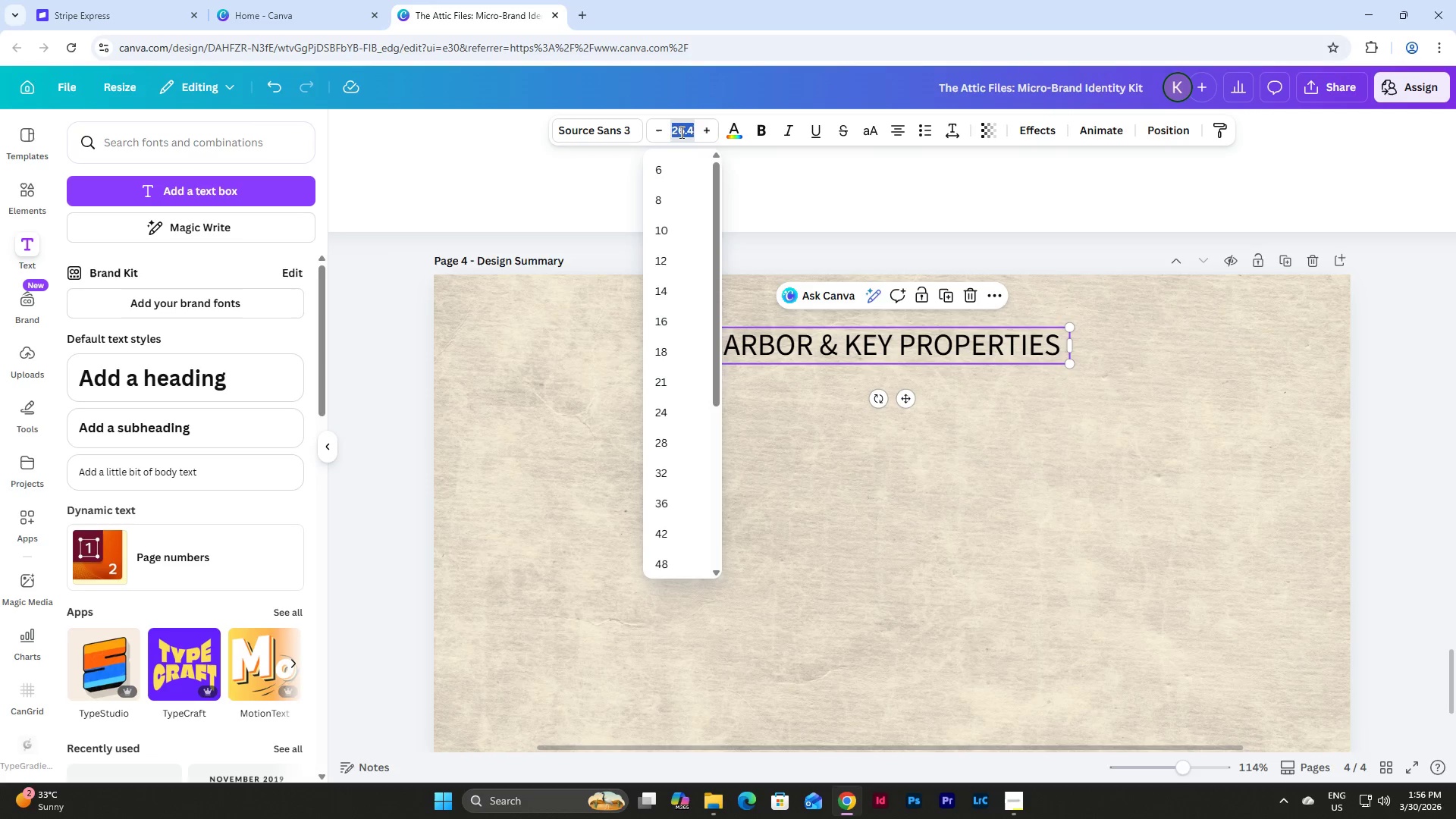 
key(Numpad2)
 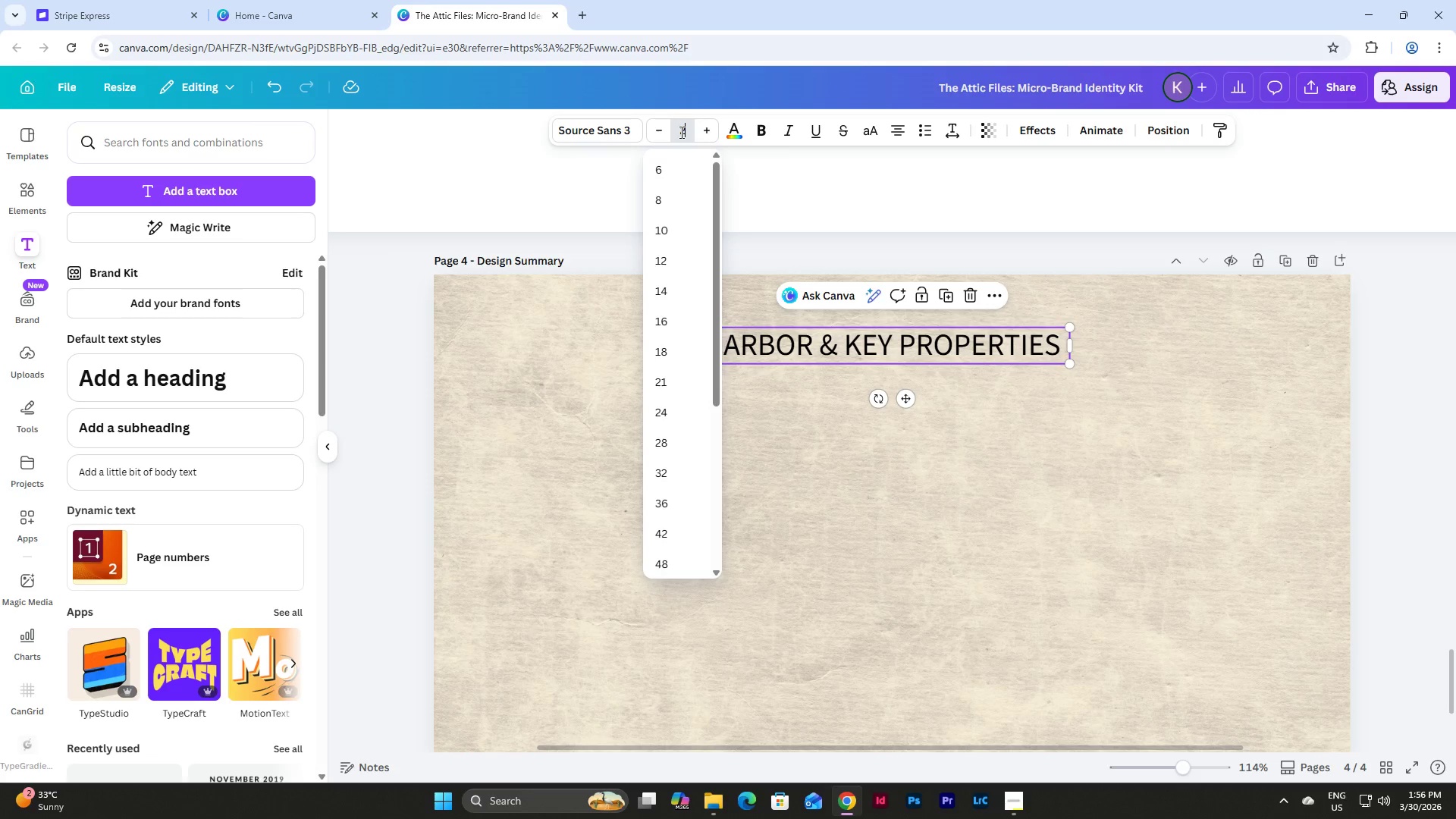 
key(Numpad0)
 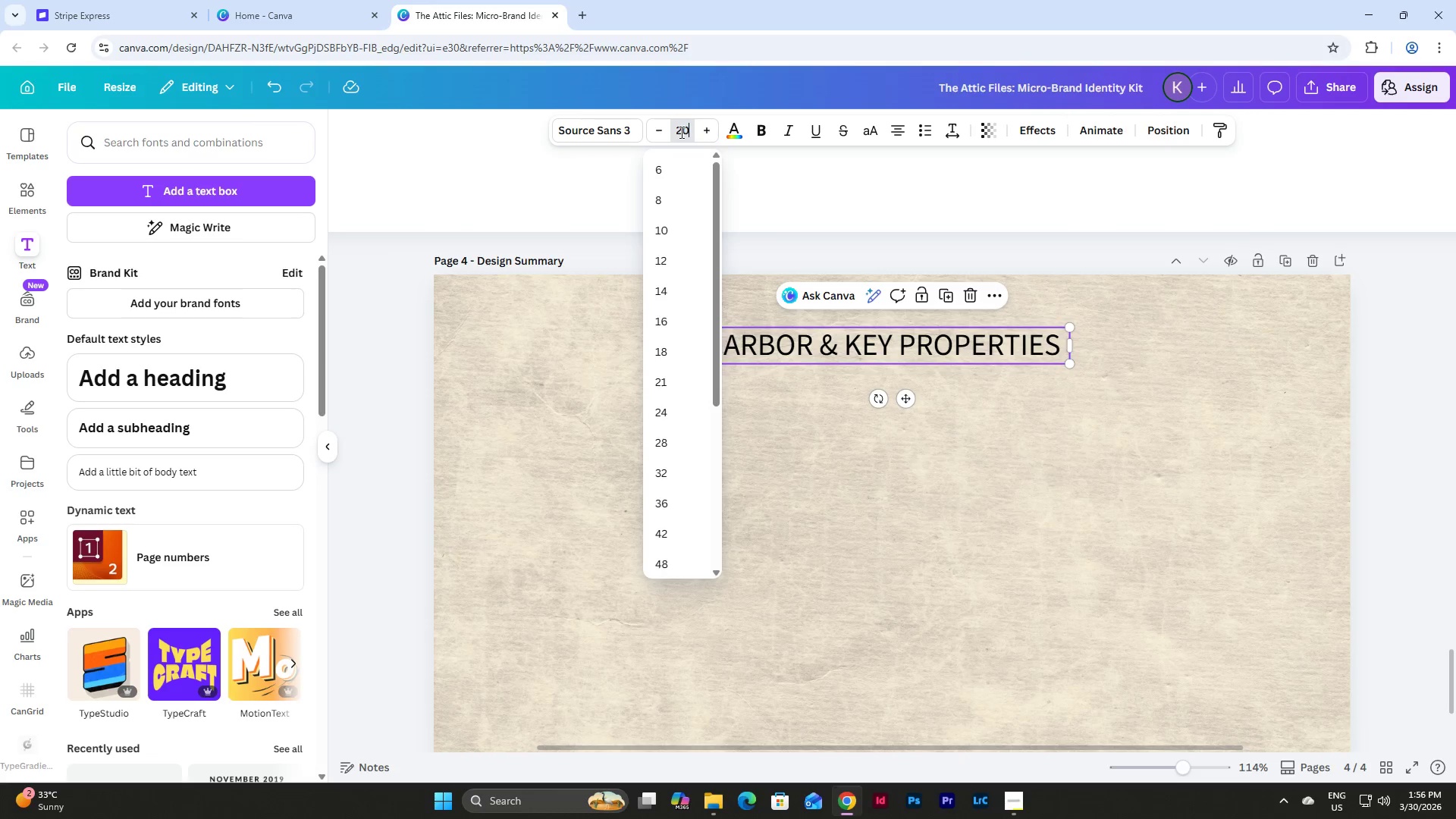 
key(NumpadEnter)
 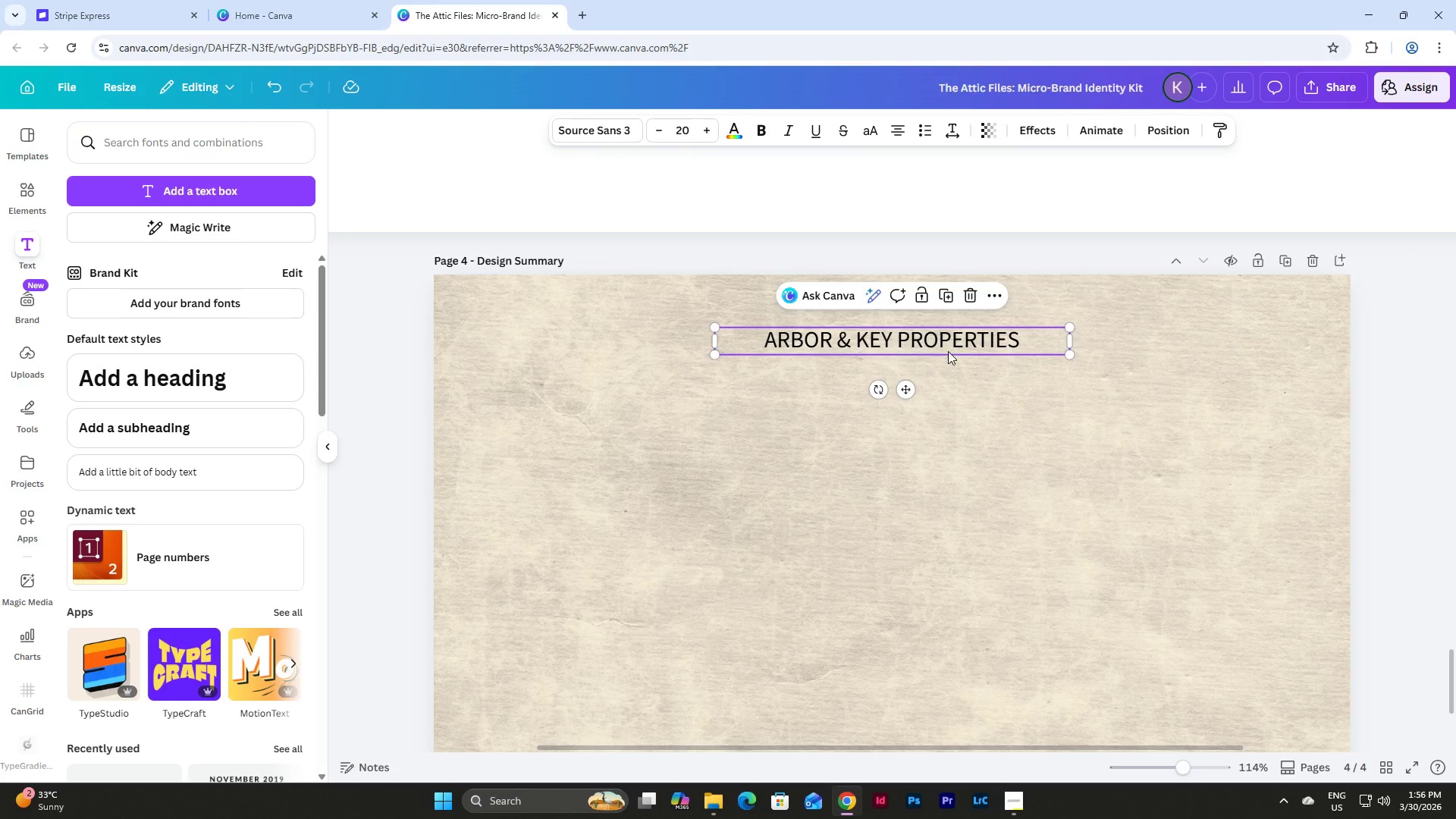 
left_click_drag(start_coordinate=[952, 337], to_coordinate=[952, 325])
 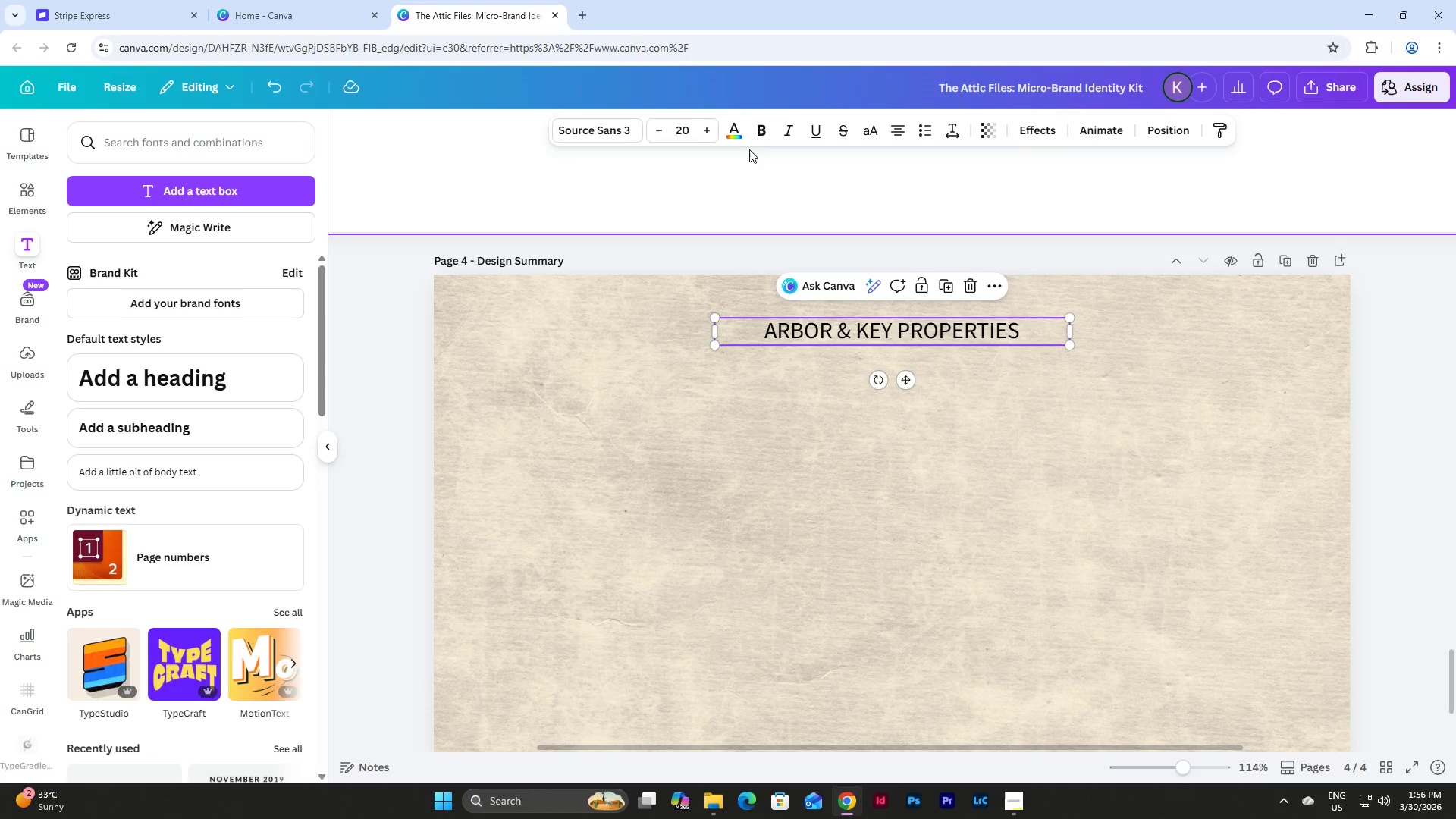 
left_click([758, 126])
 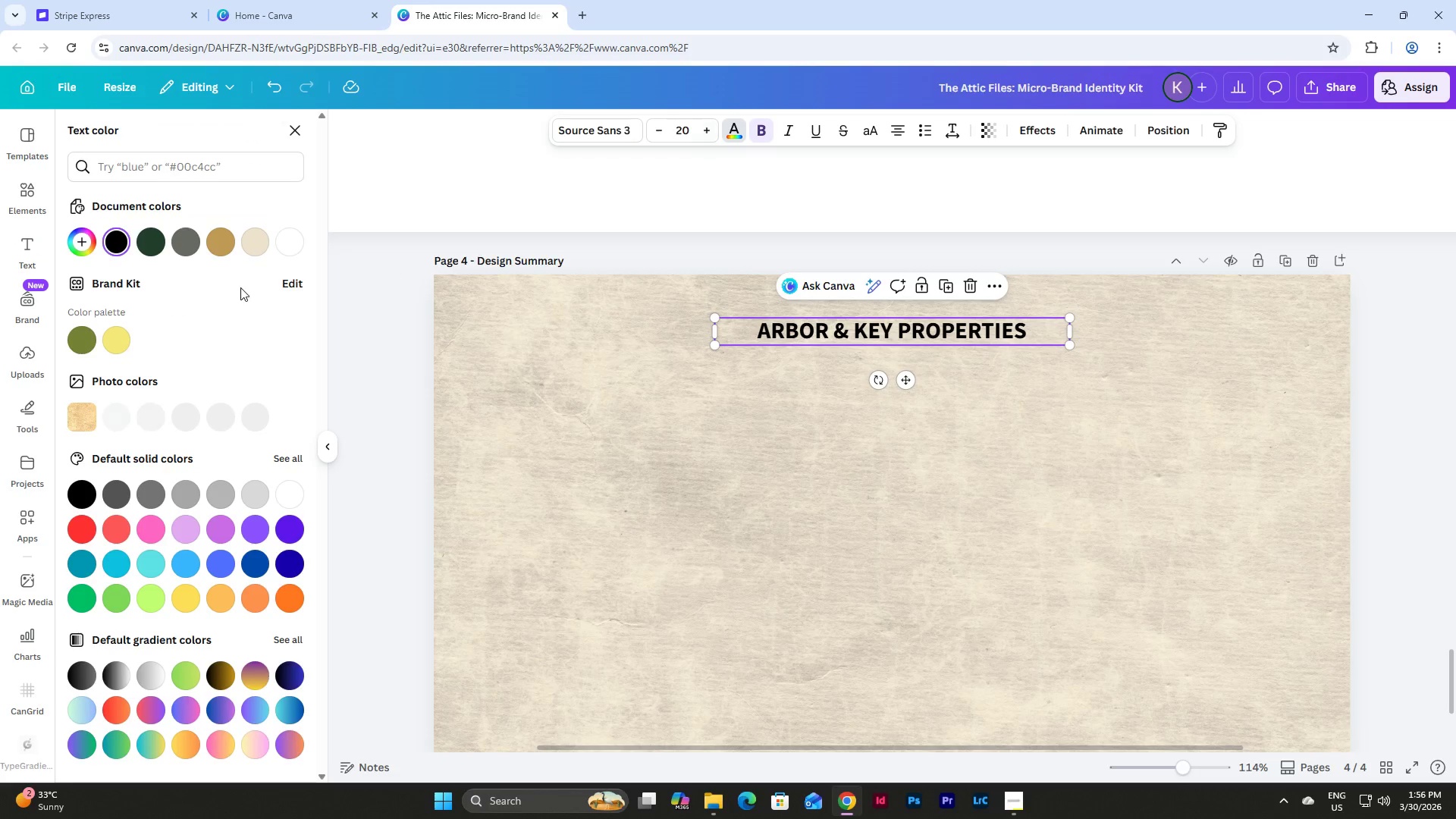 
left_click([162, 241])
 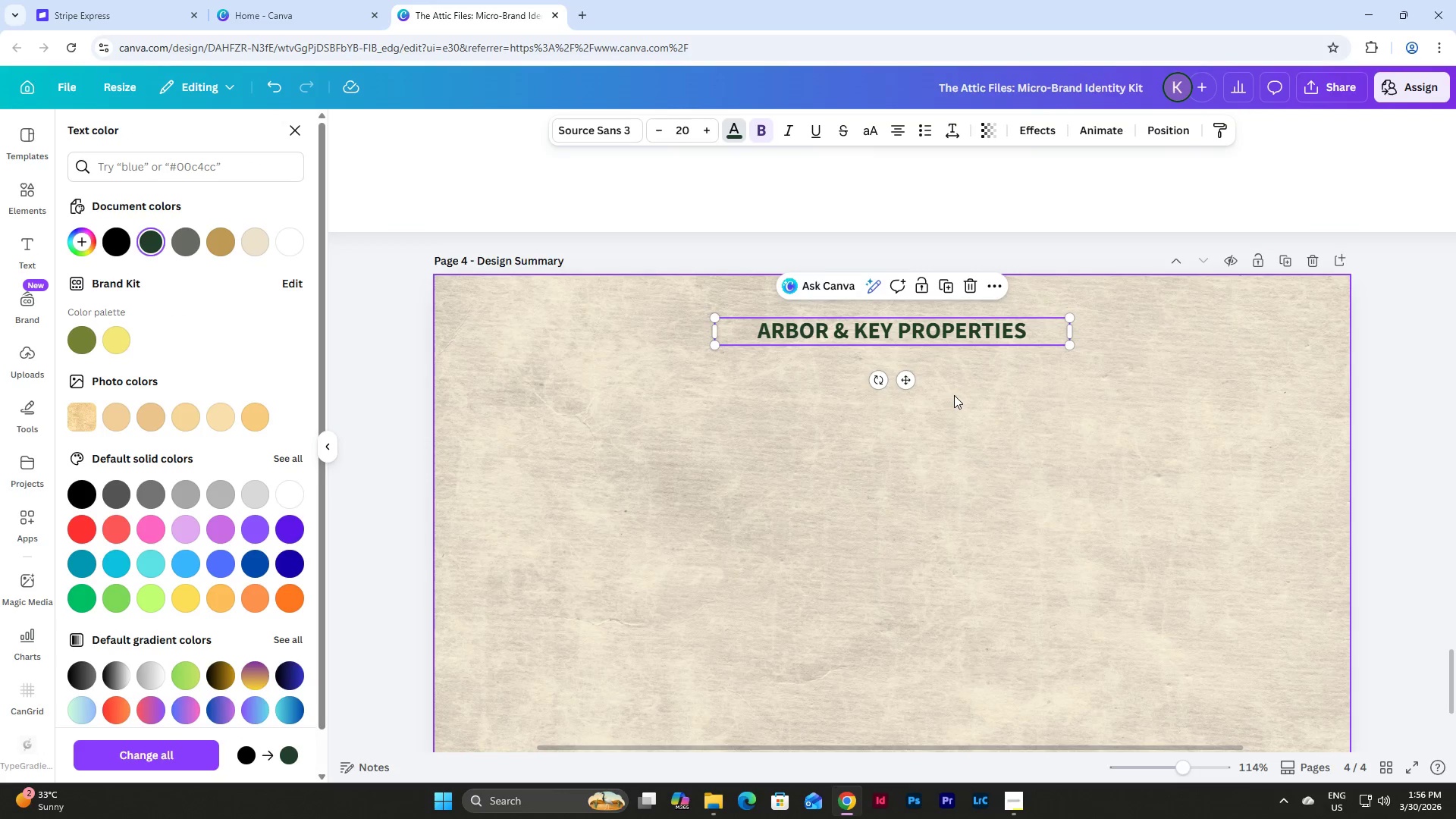 
left_click([954, 395])
 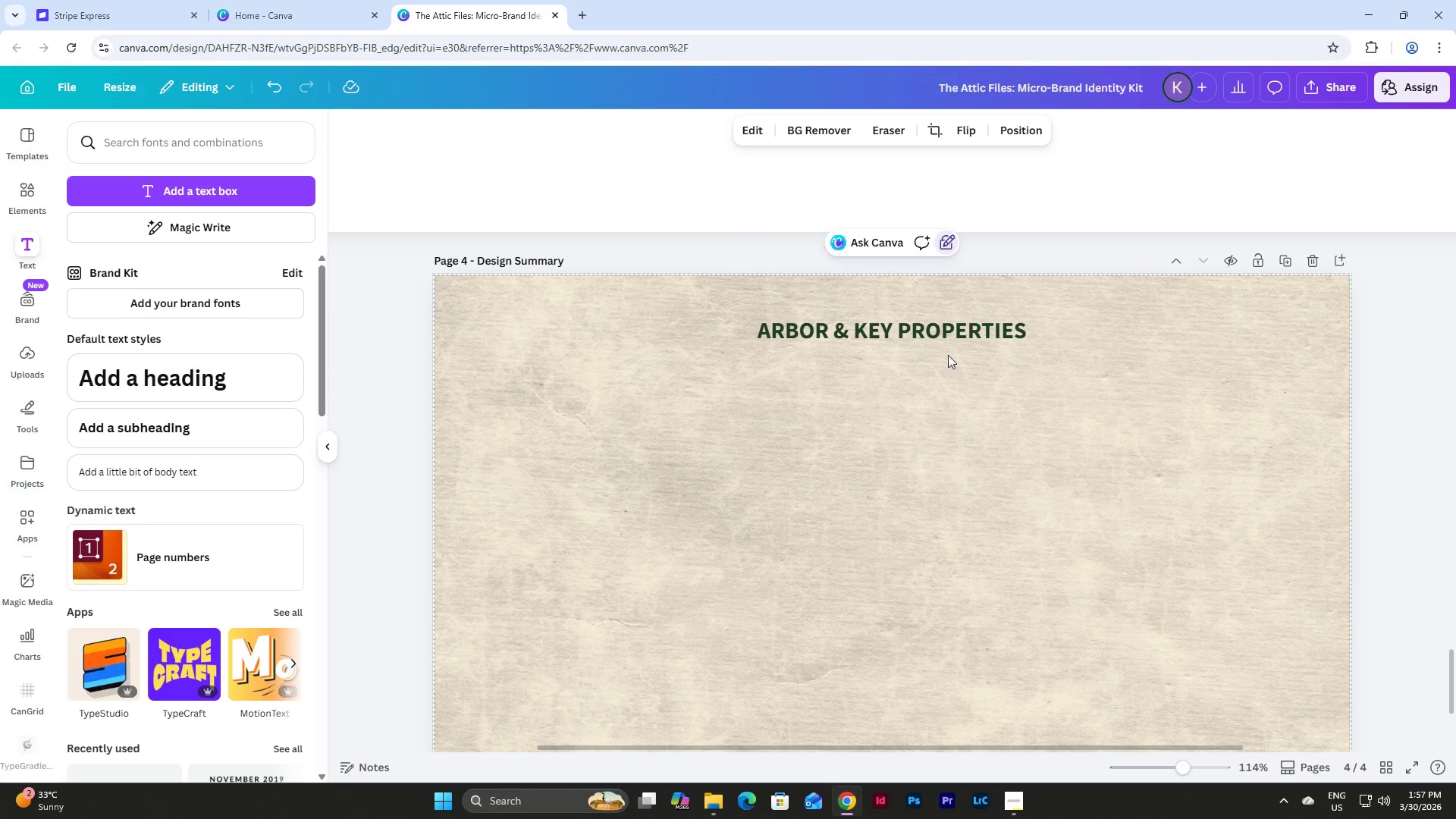 
left_click([945, 325])
 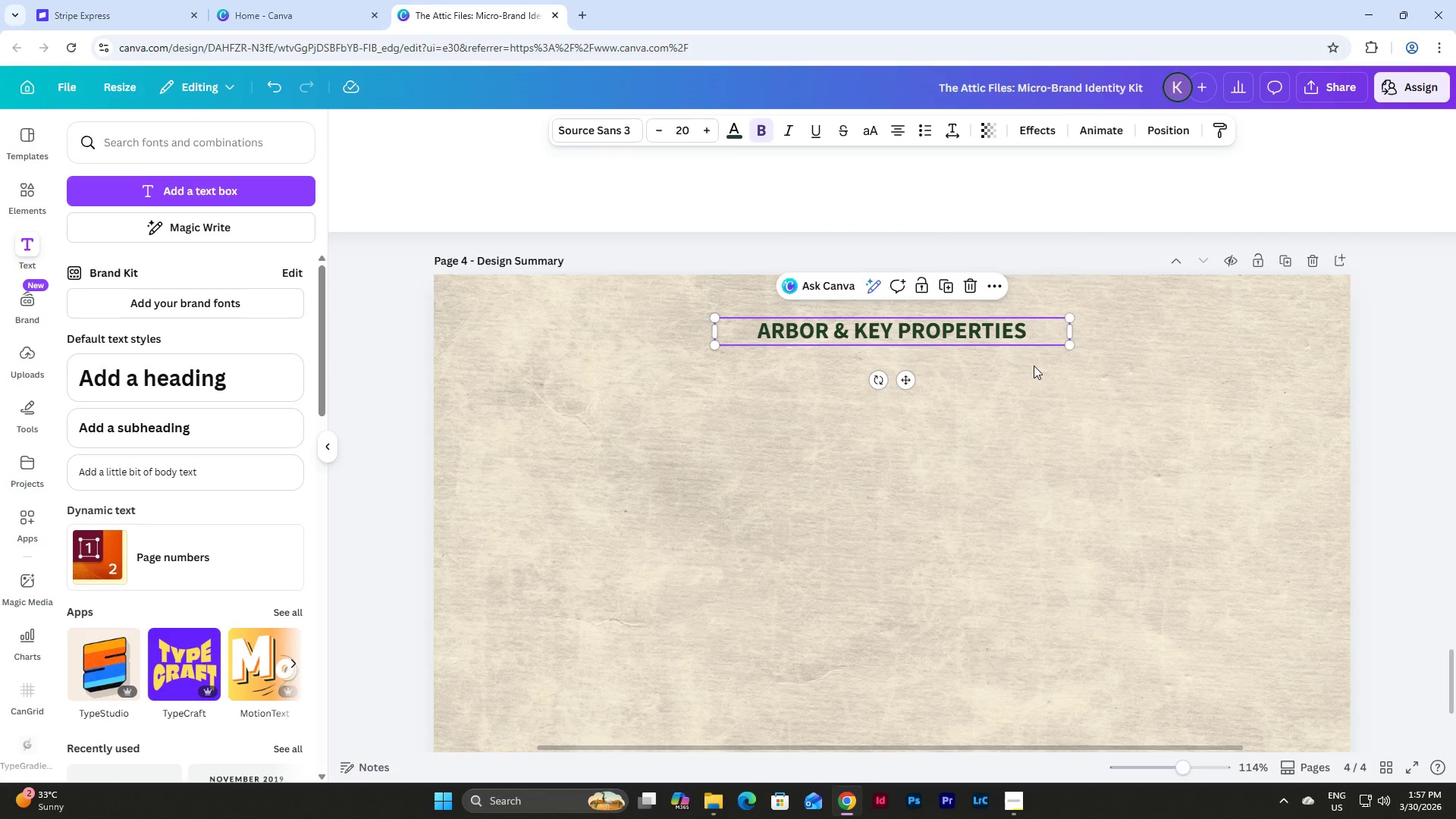 
left_click([1028, 374])
 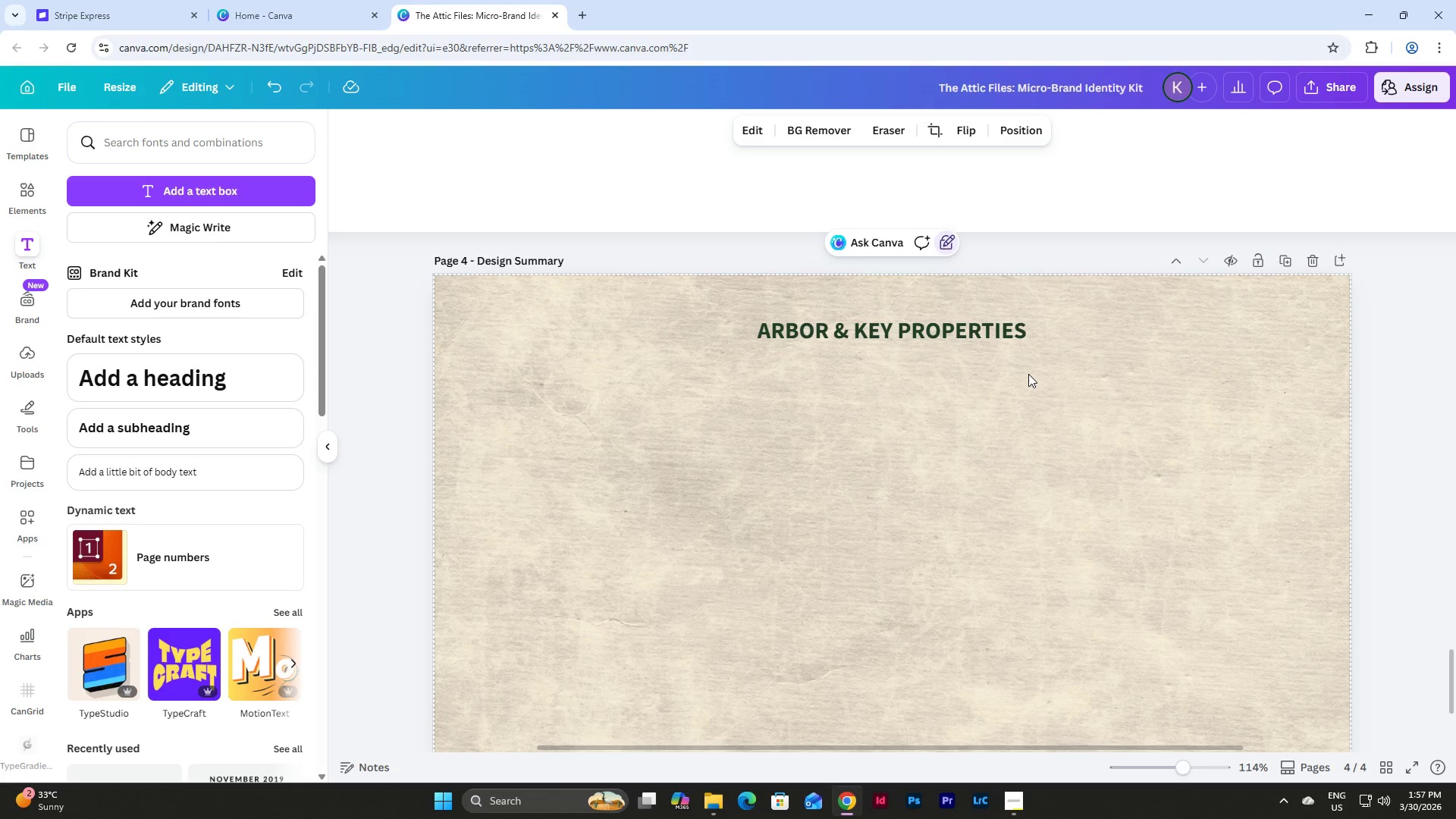 
scroll: coordinate [1028, 374], scroll_direction: up, amount: 1.0
 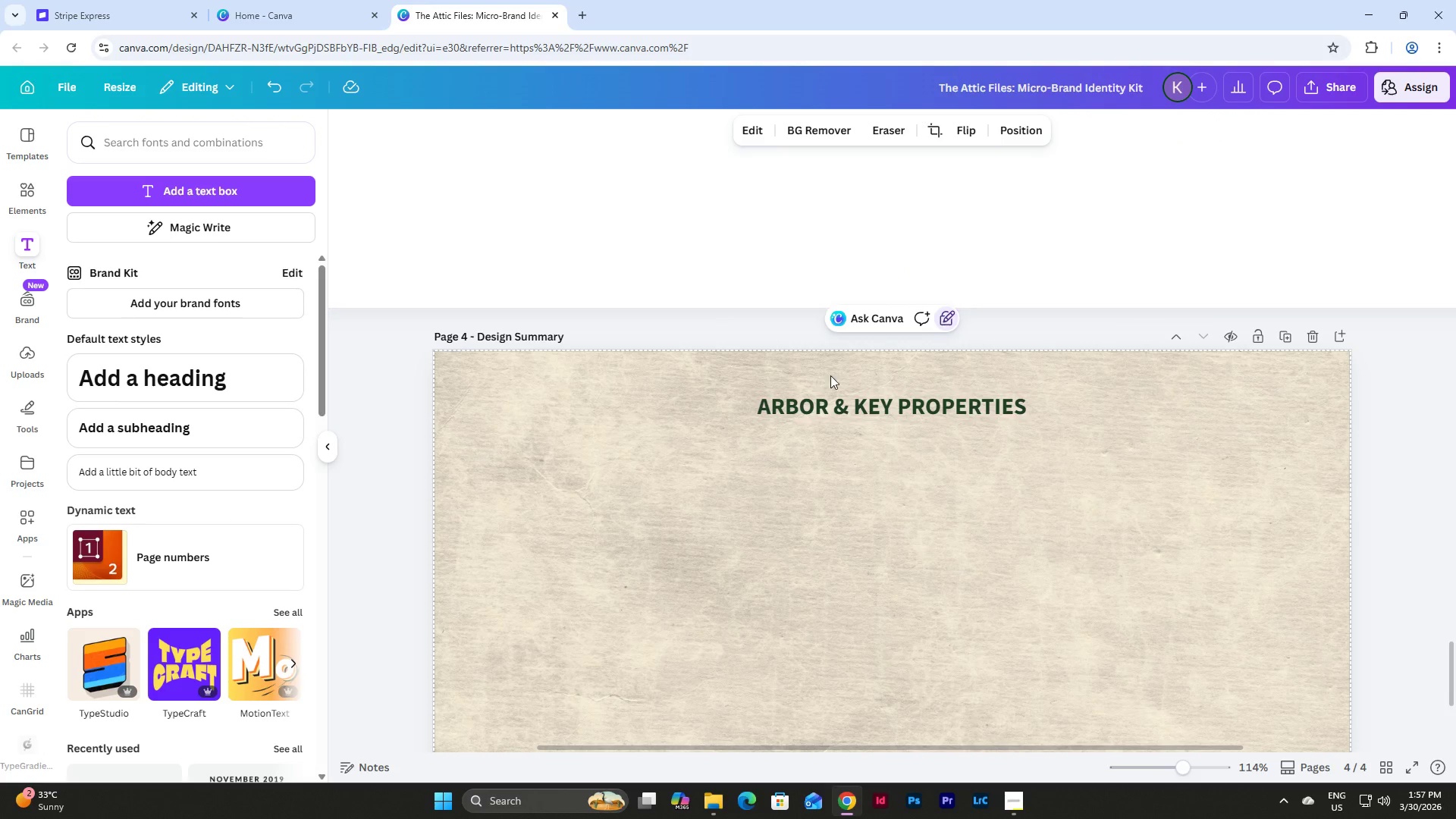 
left_click([893, 398])
 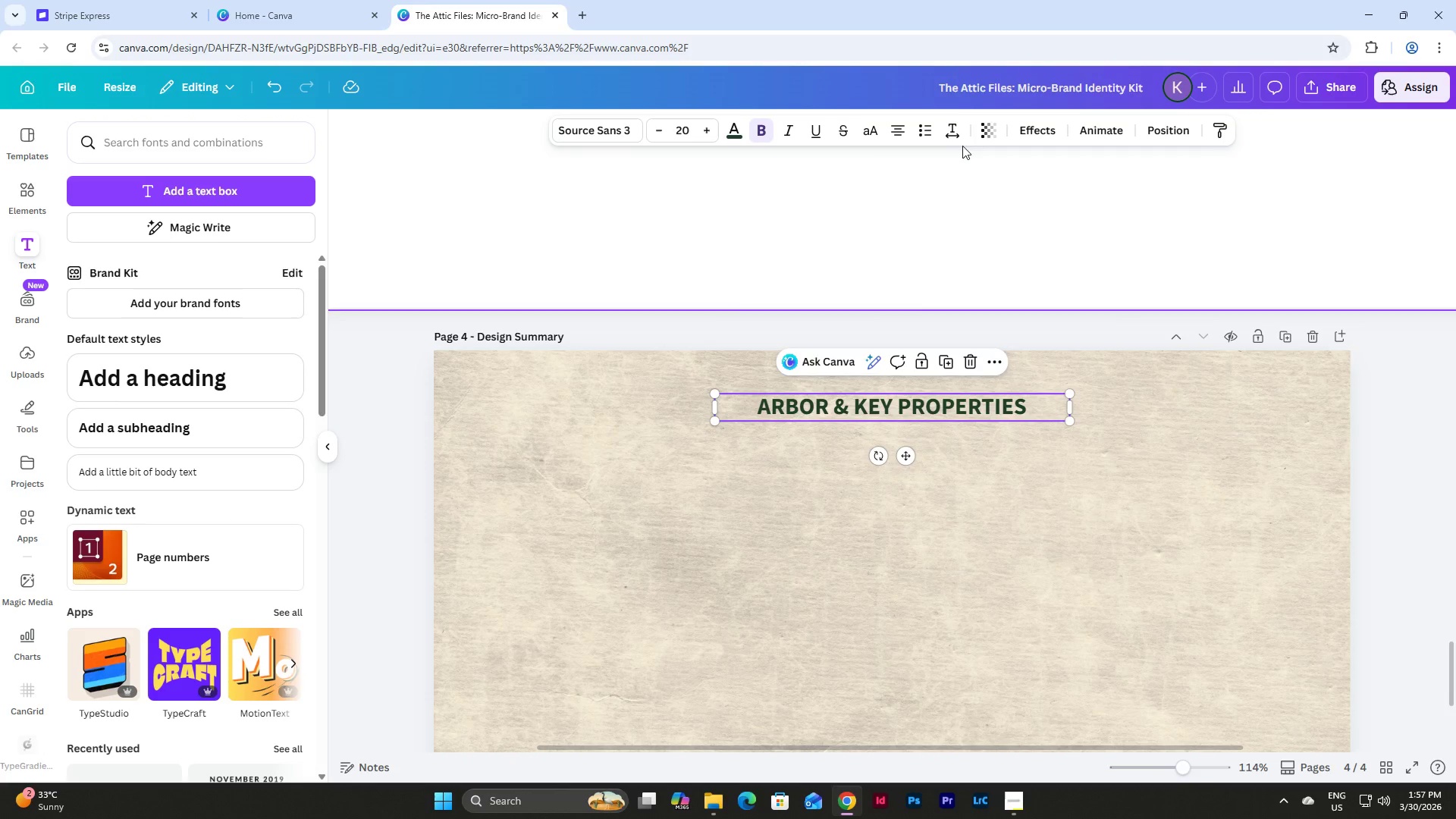 
left_click([946, 124])
 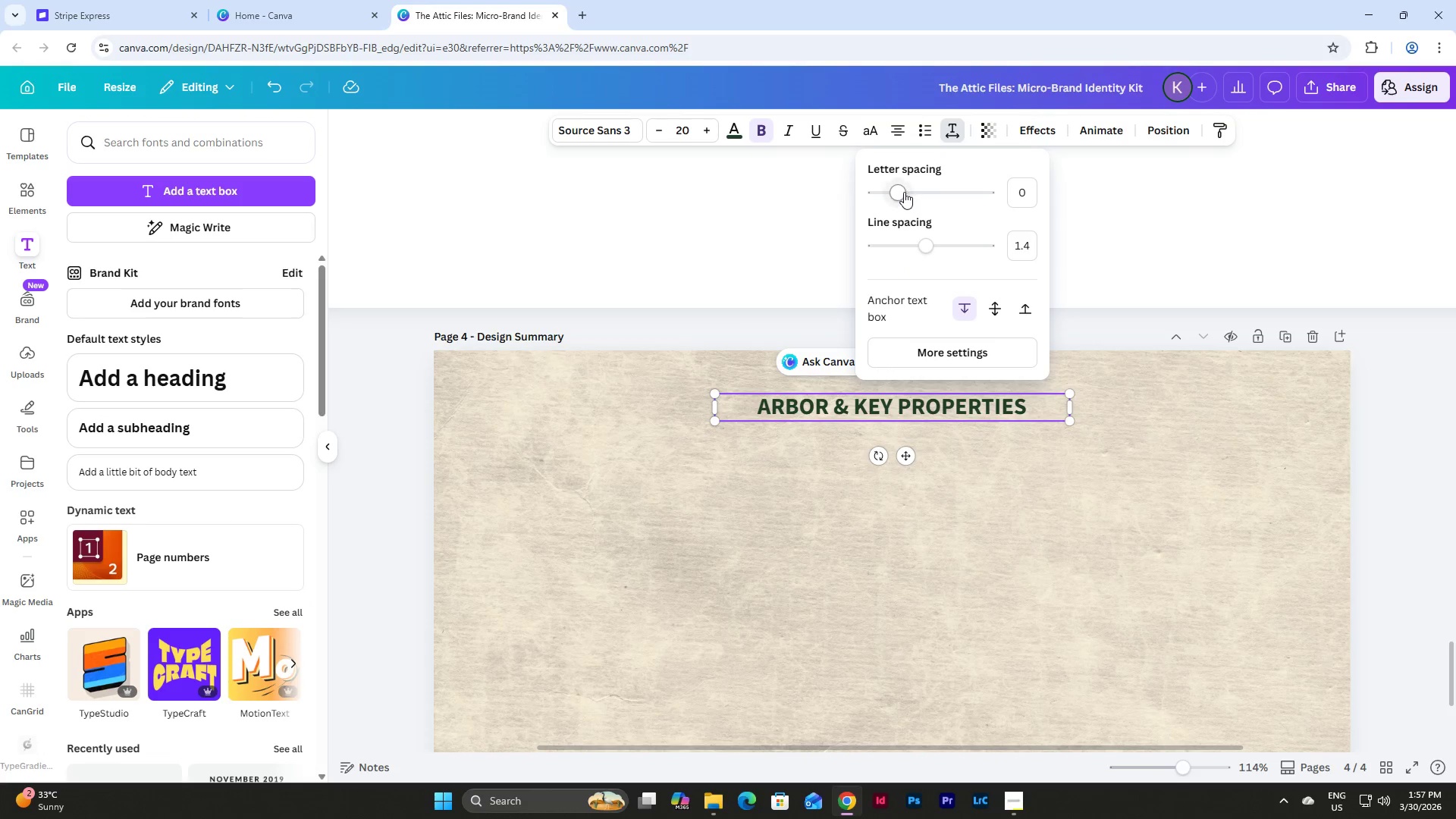 
left_click_drag(start_coordinate=[902, 193], to_coordinate=[909, 193])
 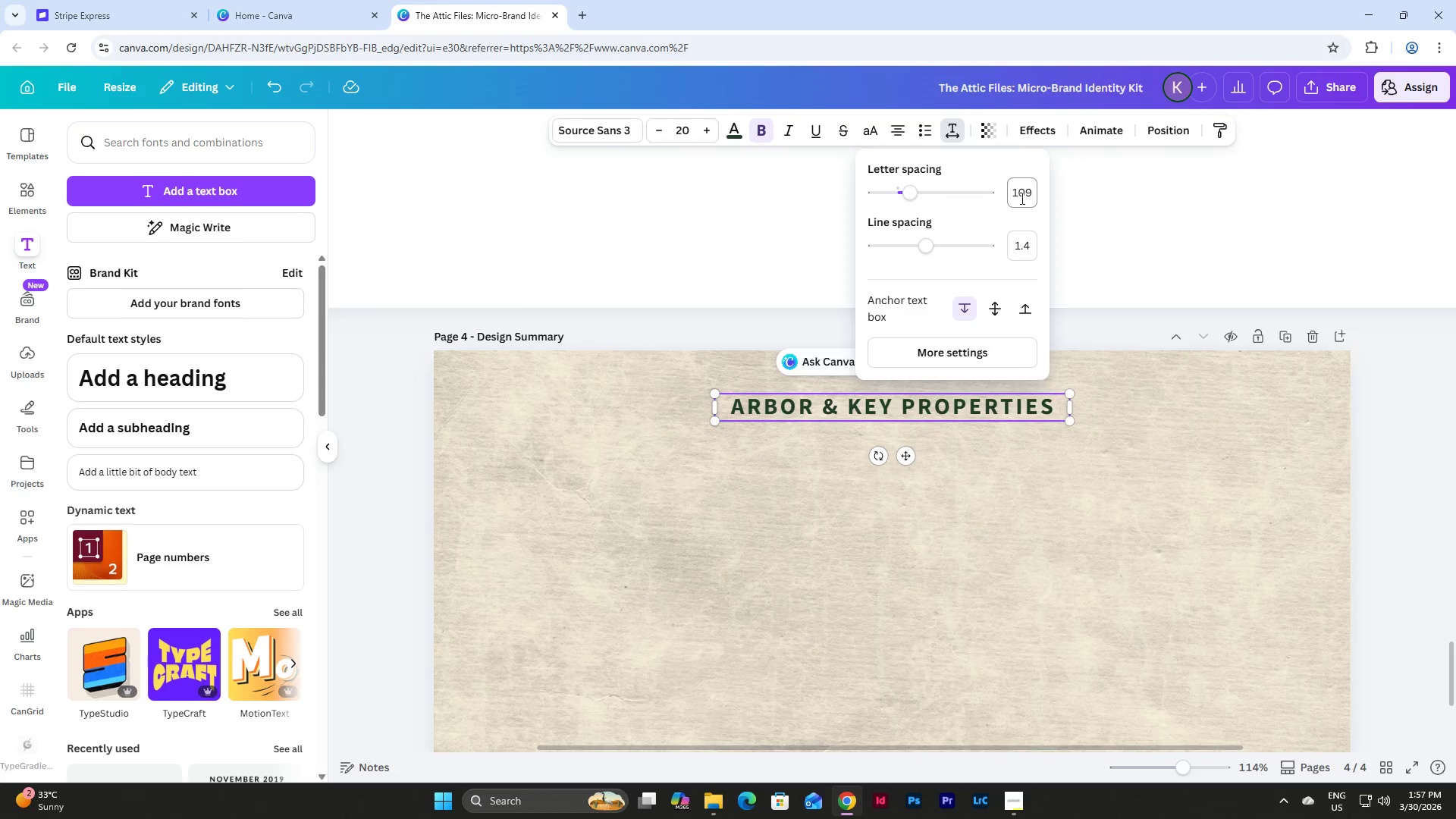 
left_click([1021, 198])
 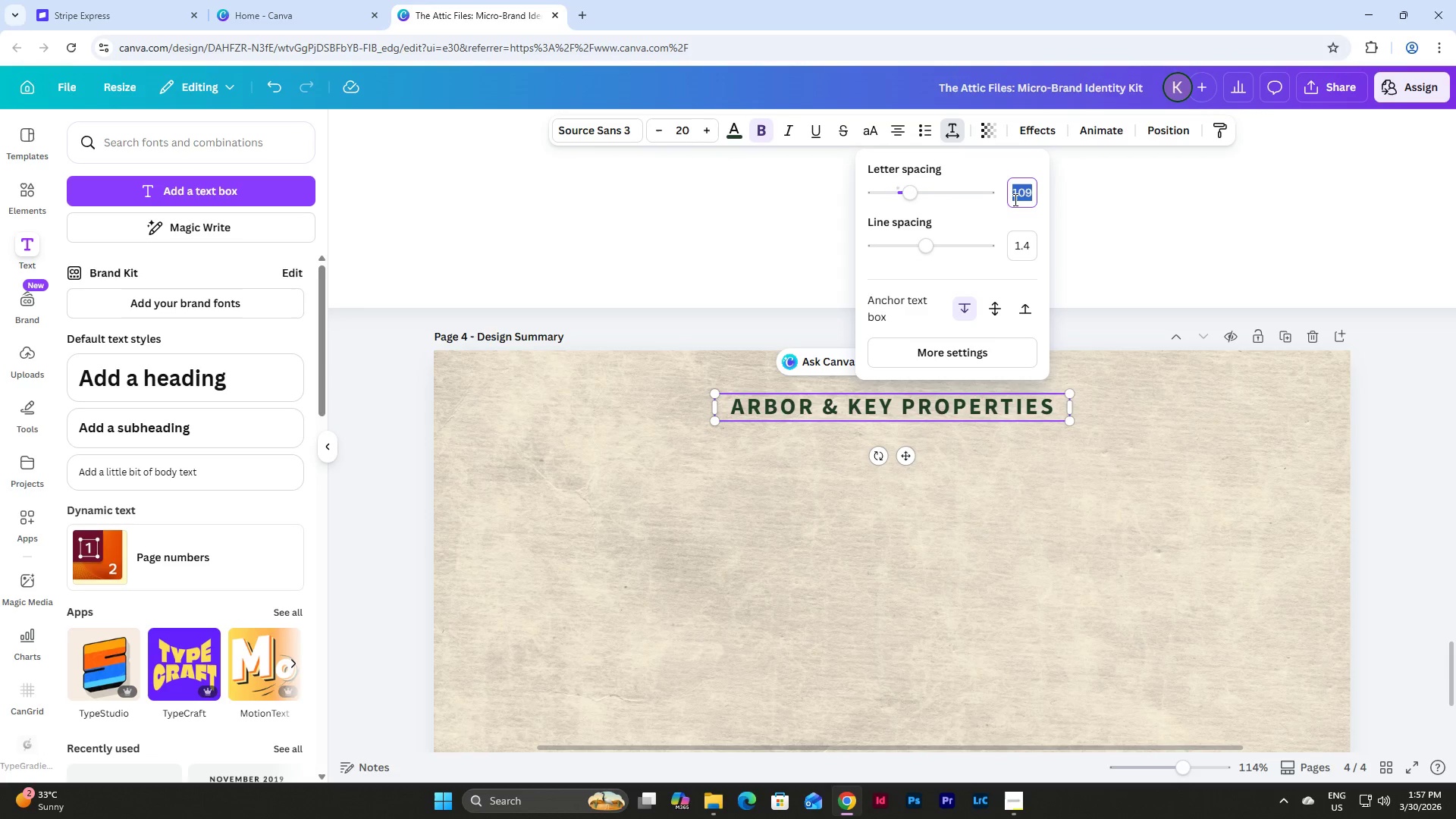 
key(Numpad1)
 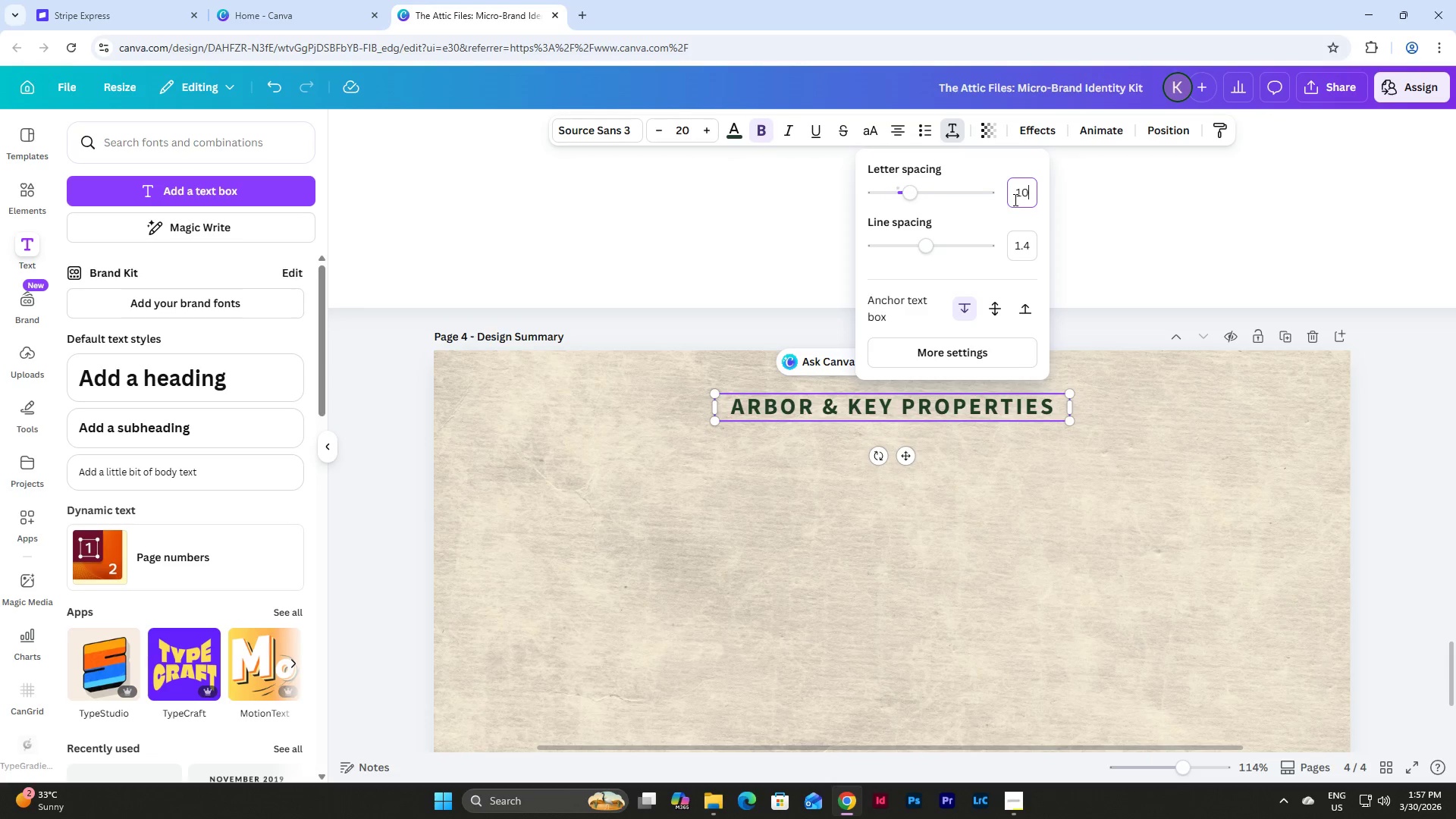 
key(Numpad0)
 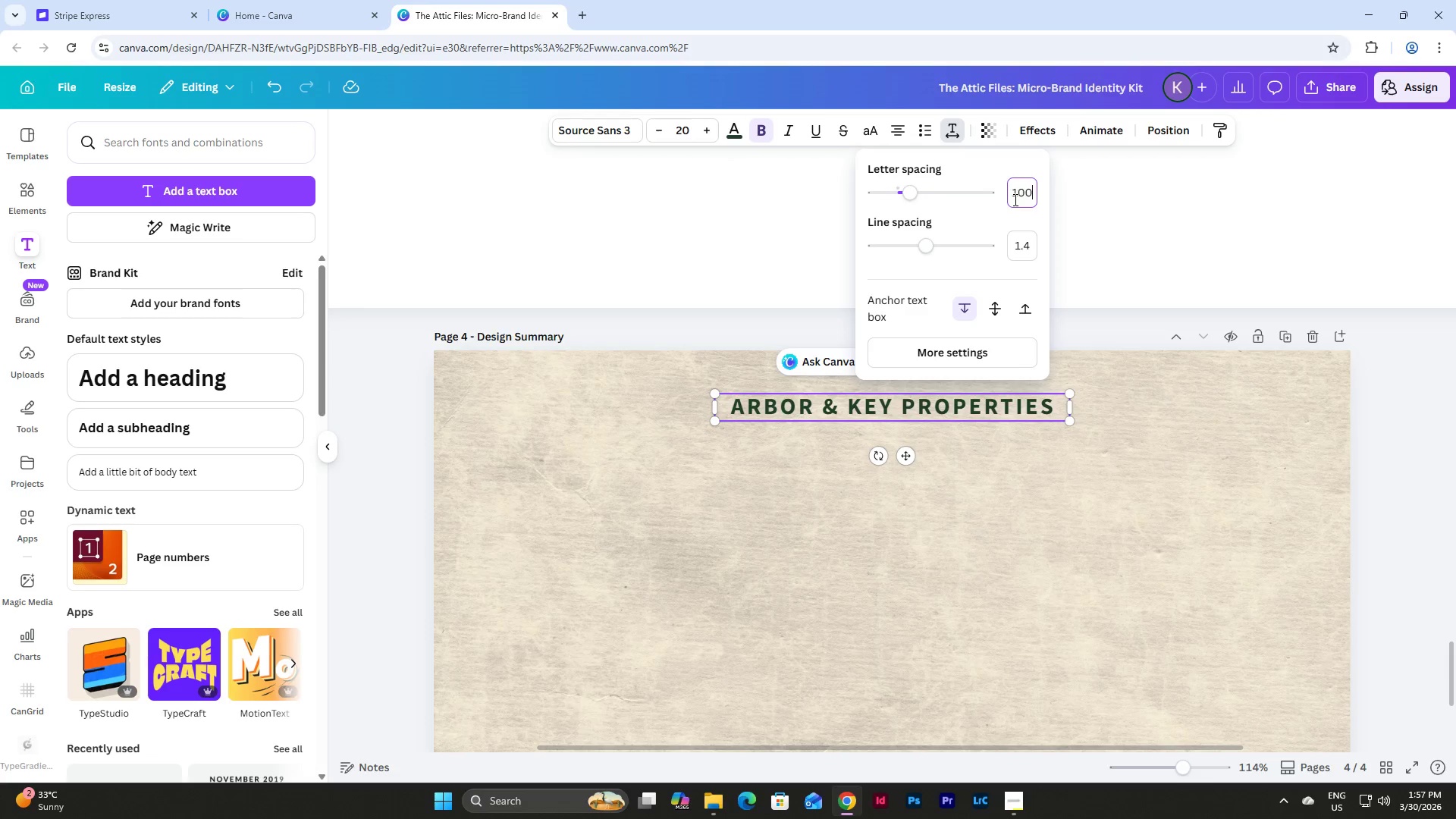 
key(Numpad0)
 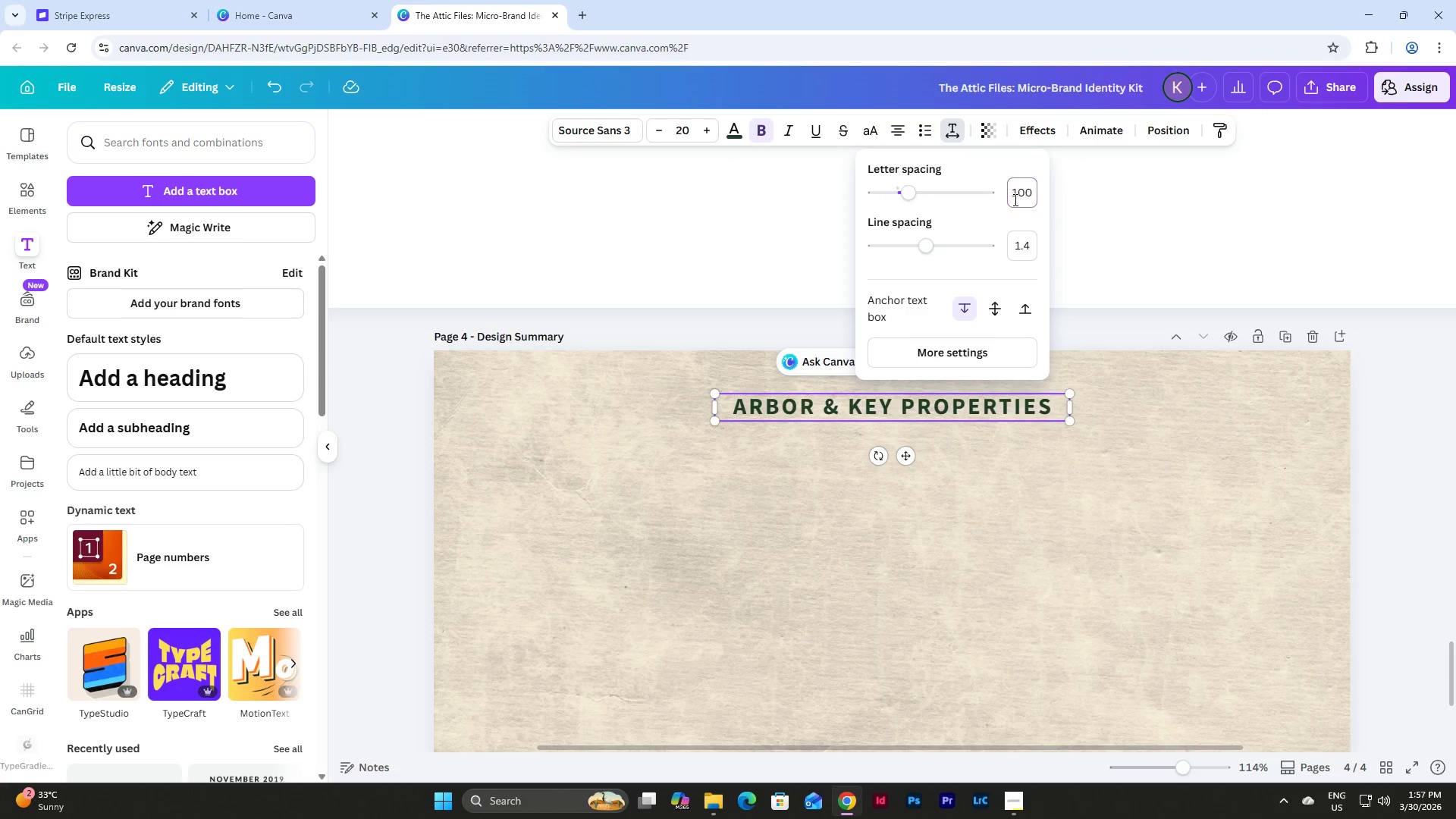 
key(NumpadEnter)
 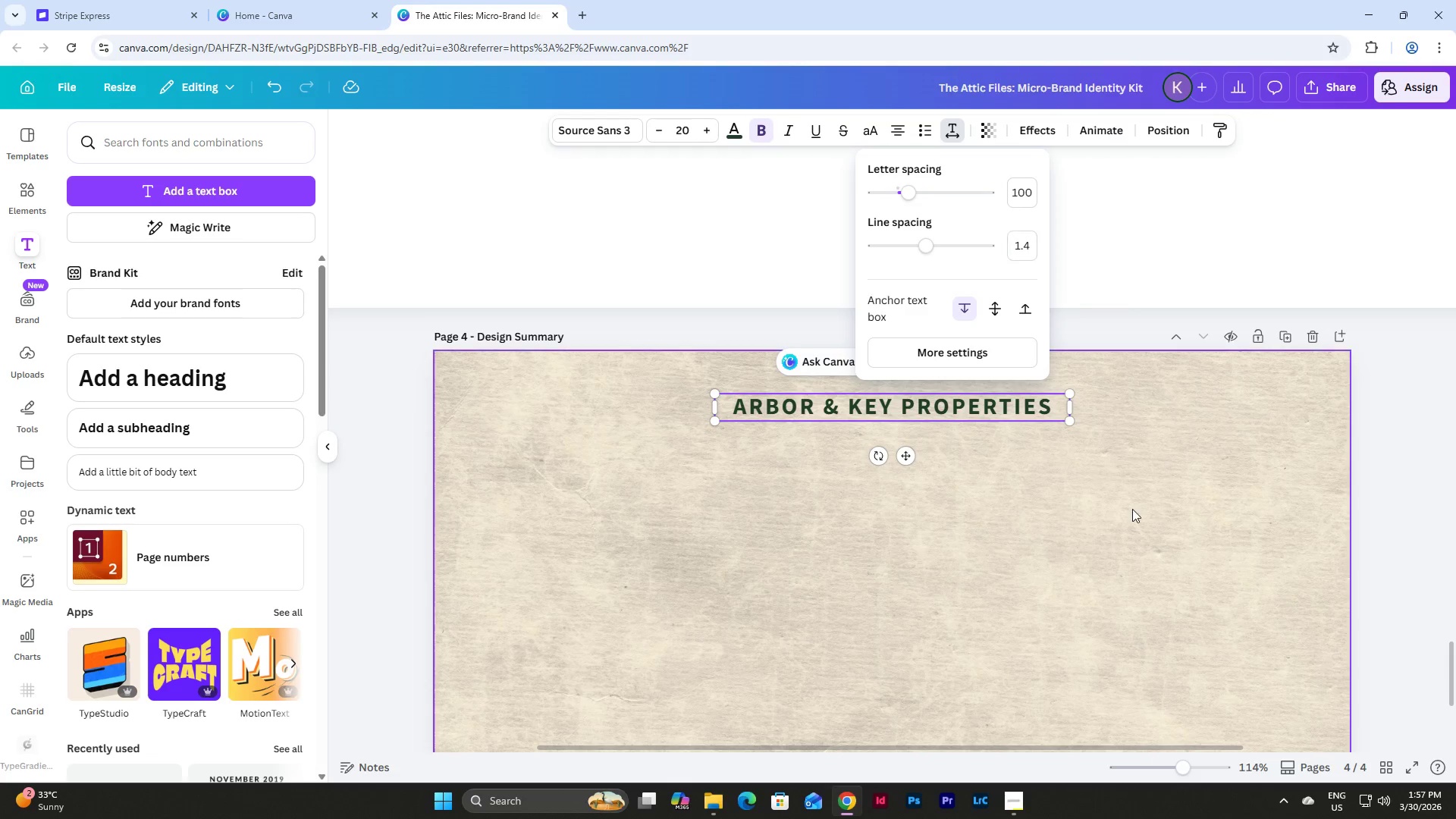 
left_click([1133, 510])
 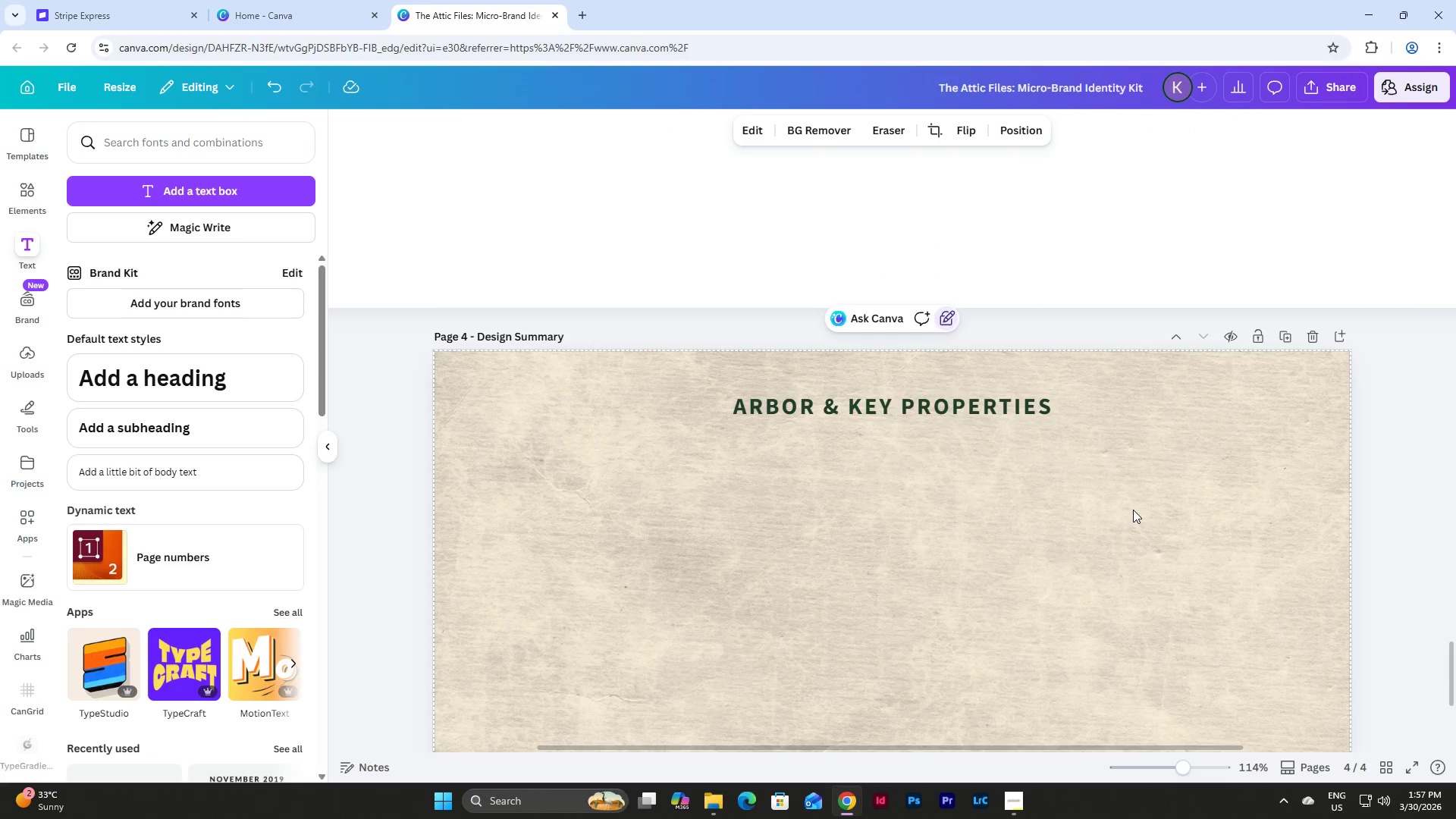 
scroll: coordinate [1133, 510], scroll_direction: down, amount: 2.0
 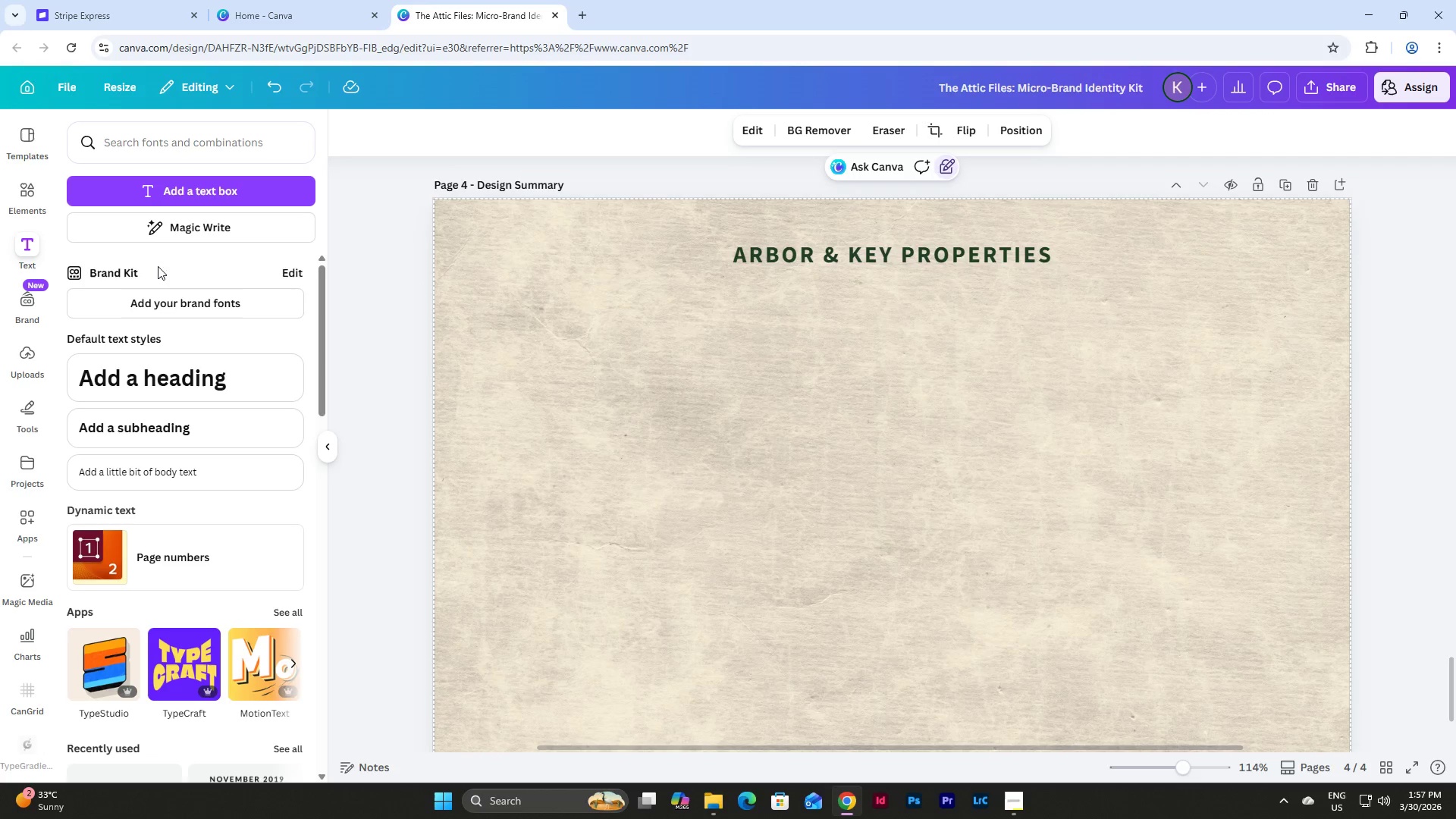 
left_click([190, 136])
 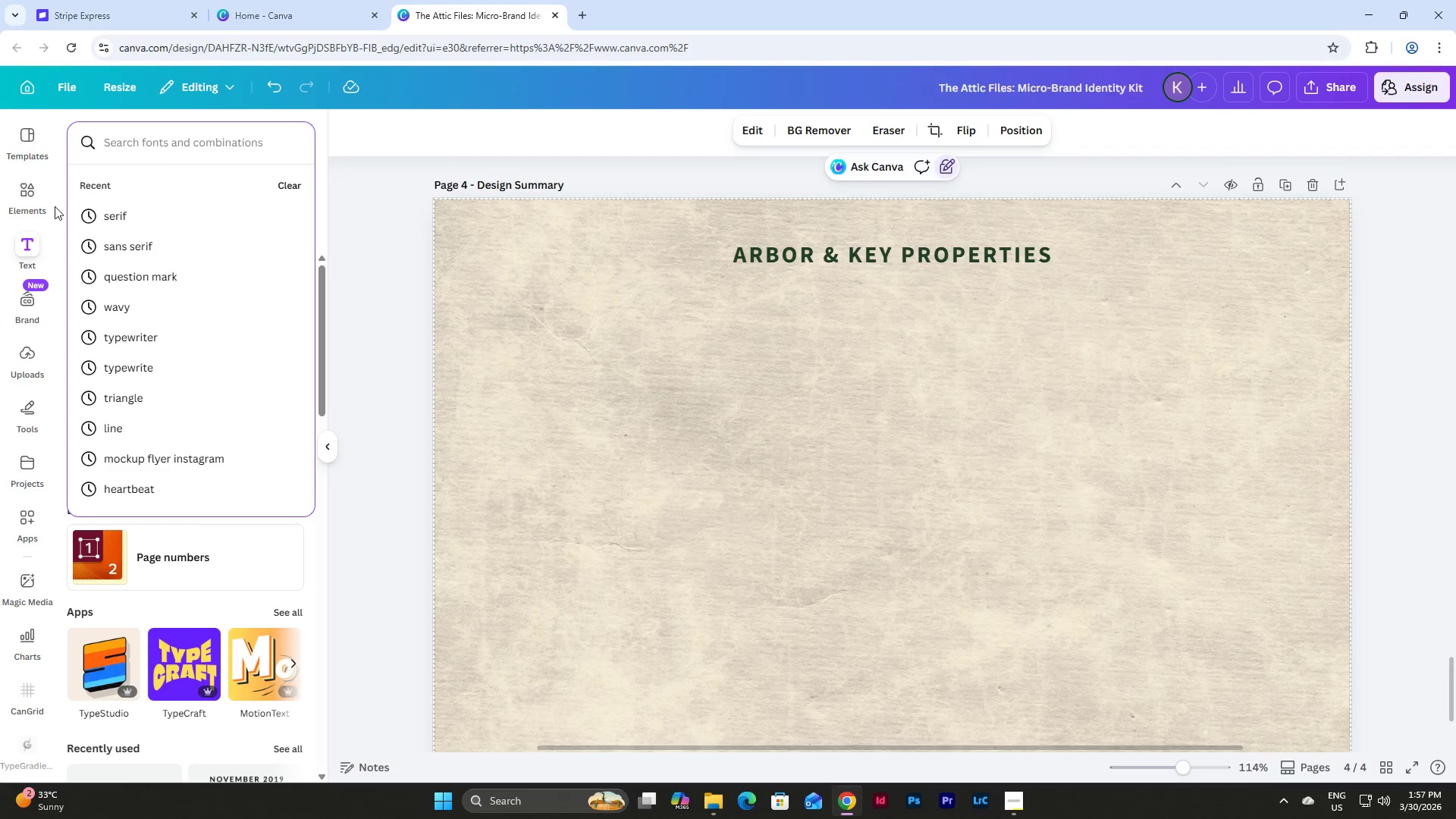 
left_click([21, 195])
 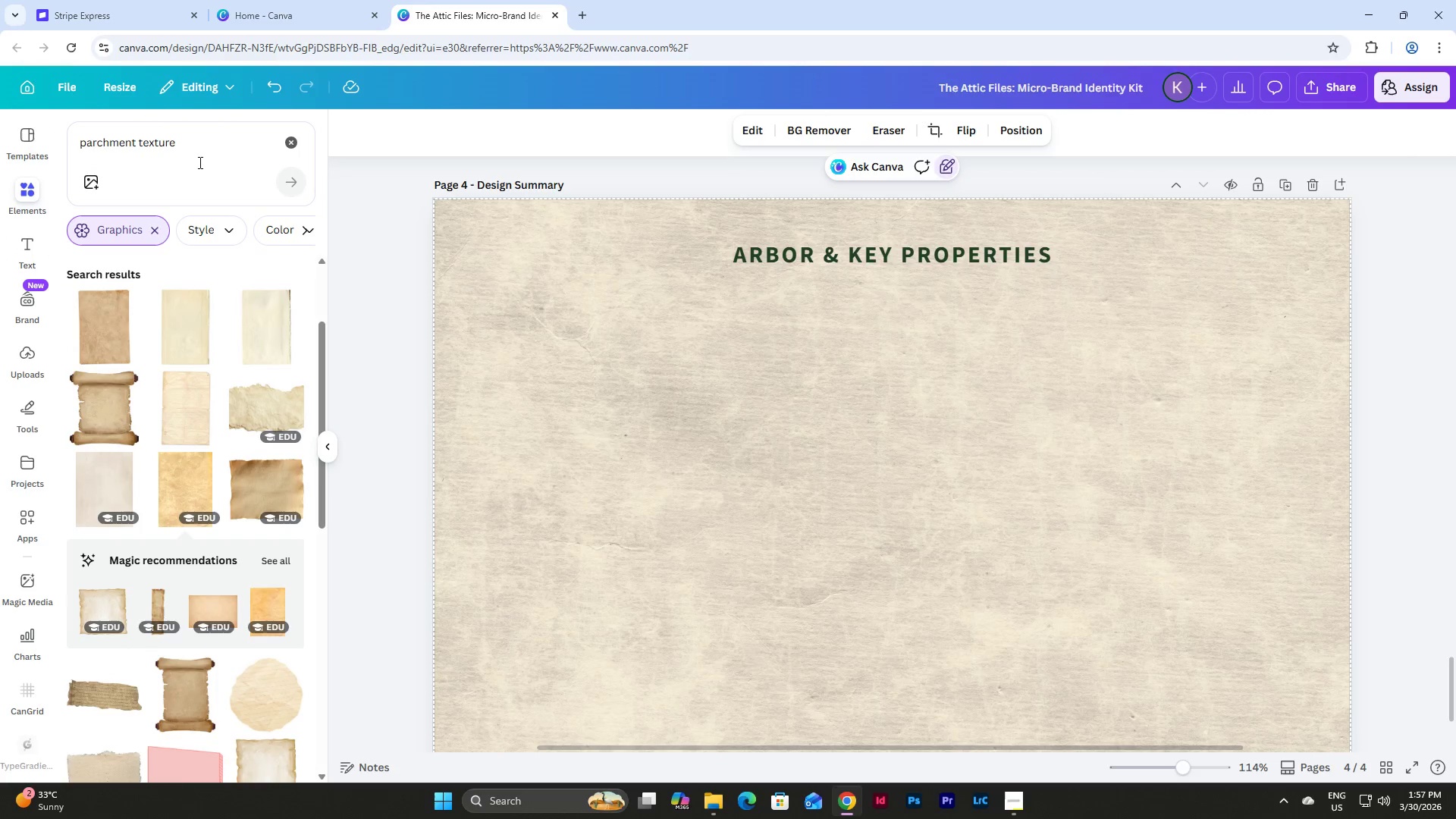 
key(S)
 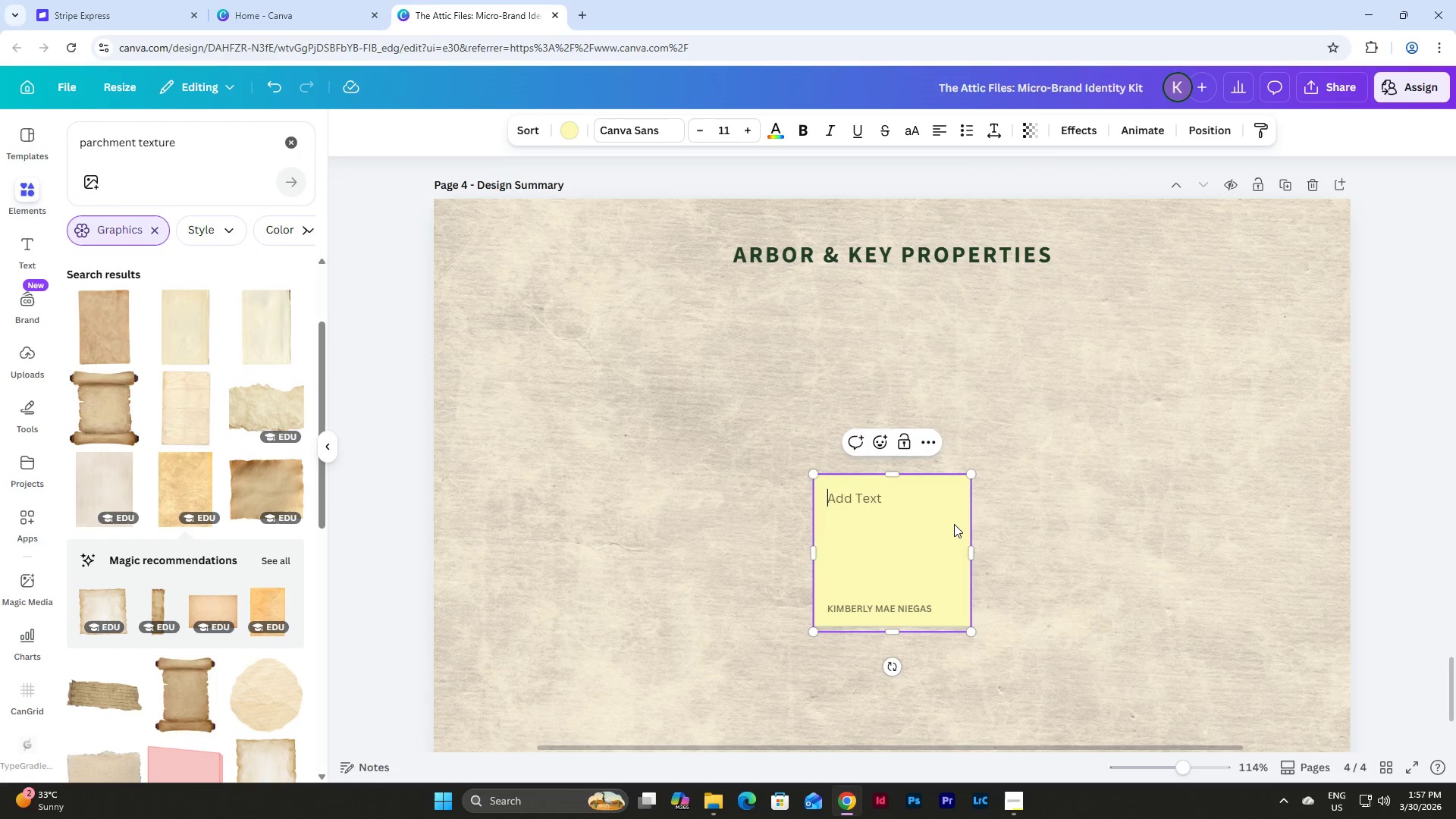 
double_click([1118, 526])
 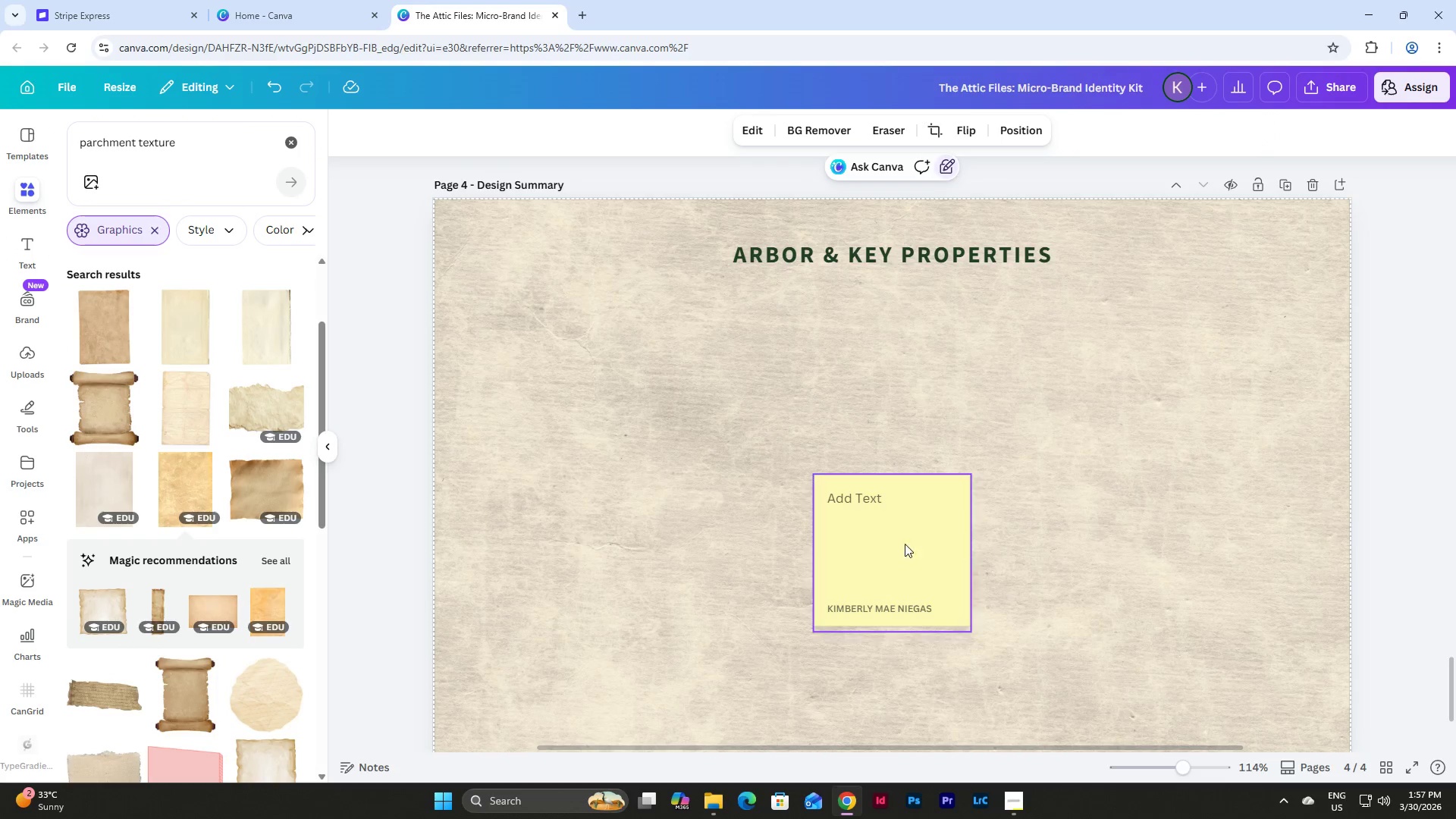 
triple_click([893, 541])
 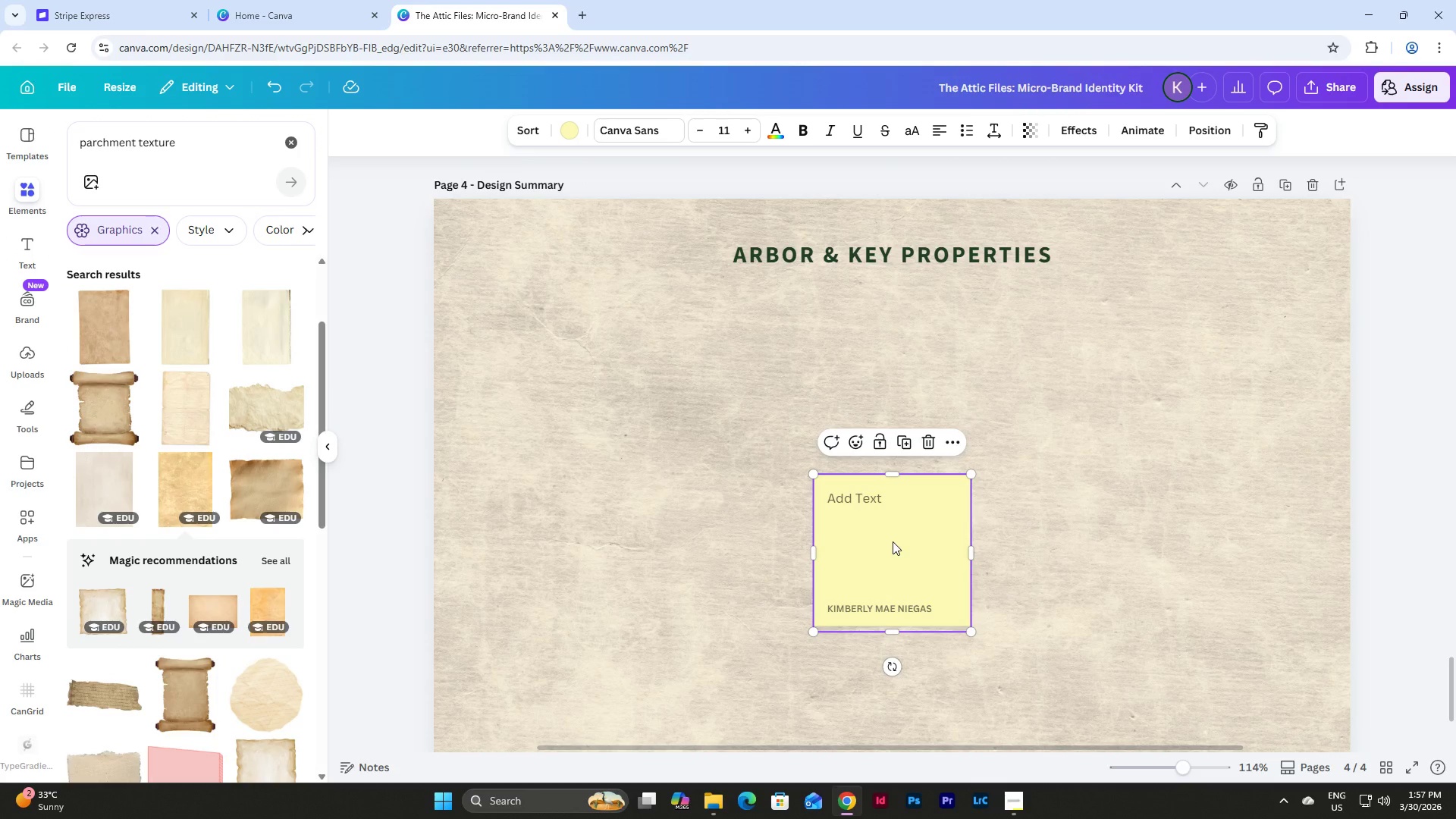 
key(Backspace)
 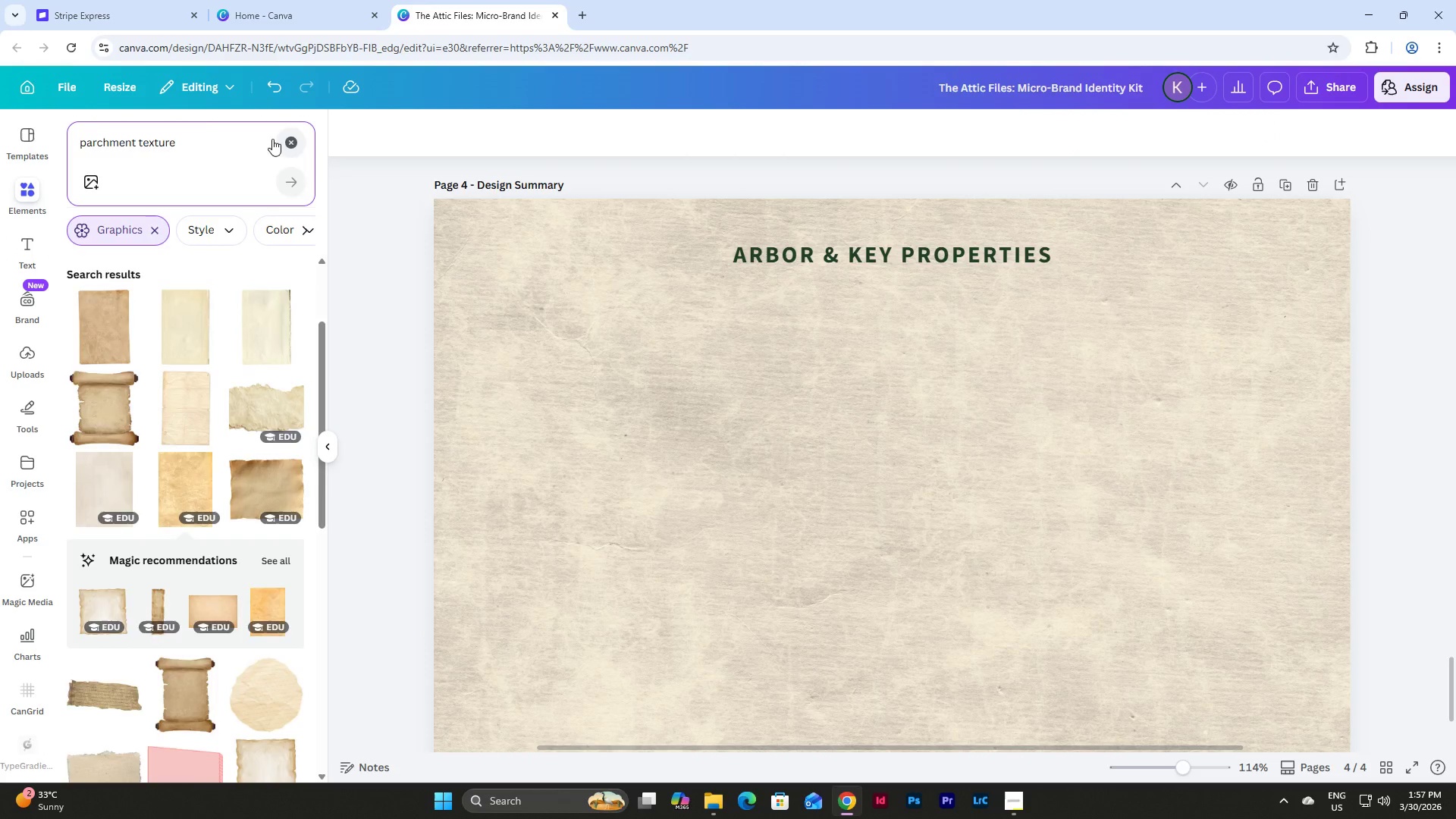 
left_click([196, 138])
 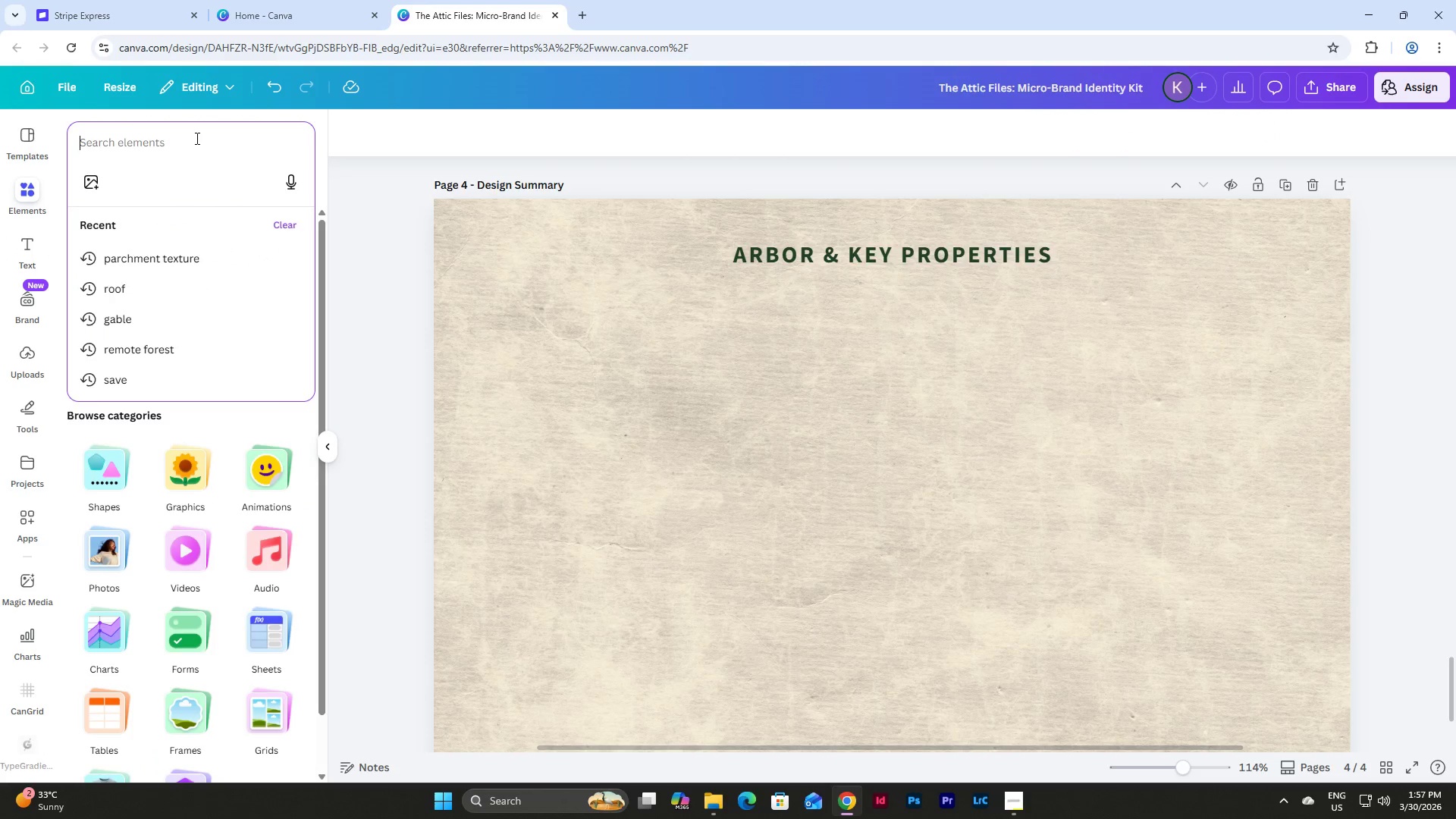 
key(S)
 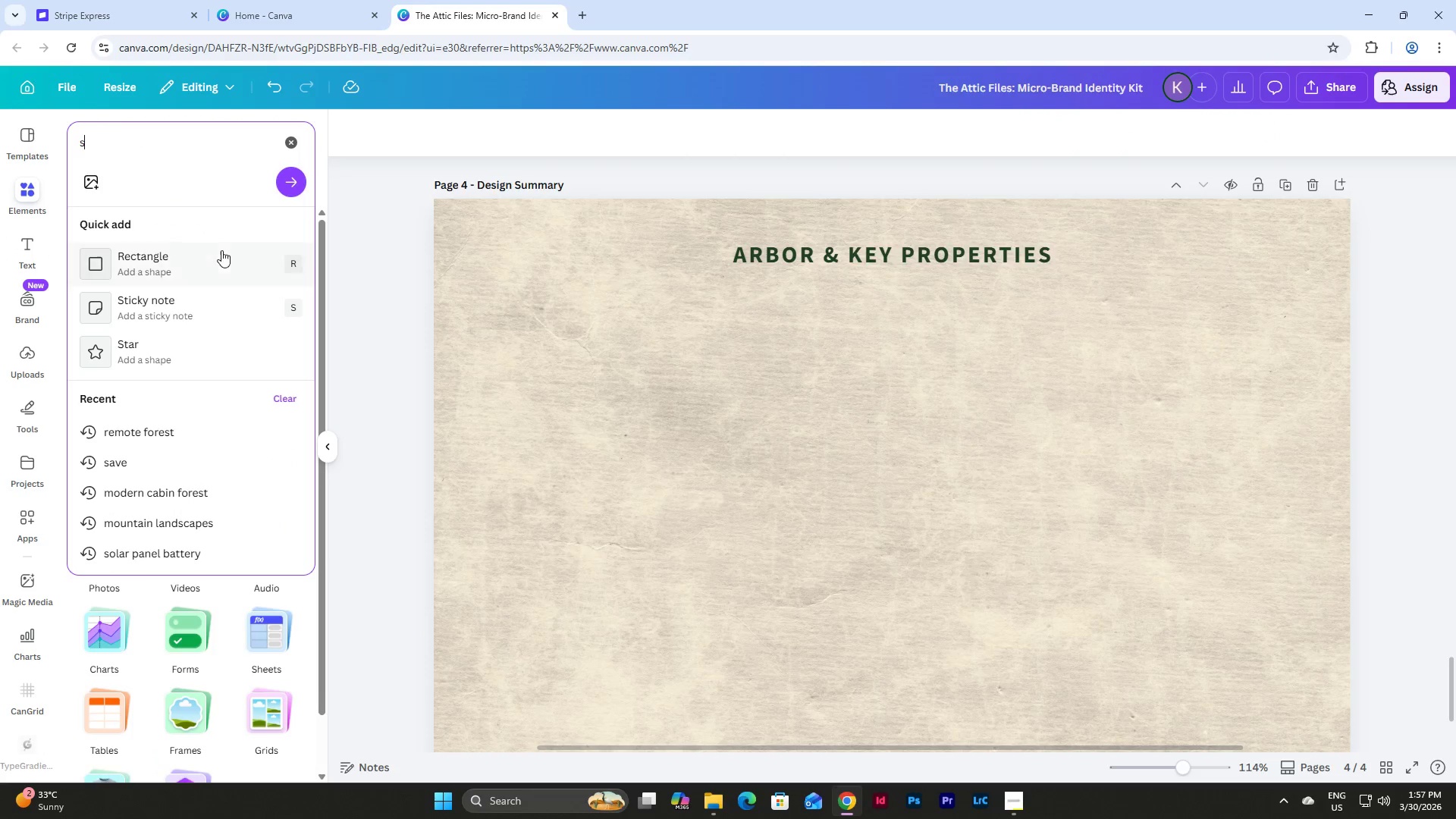 
left_click([220, 253])
 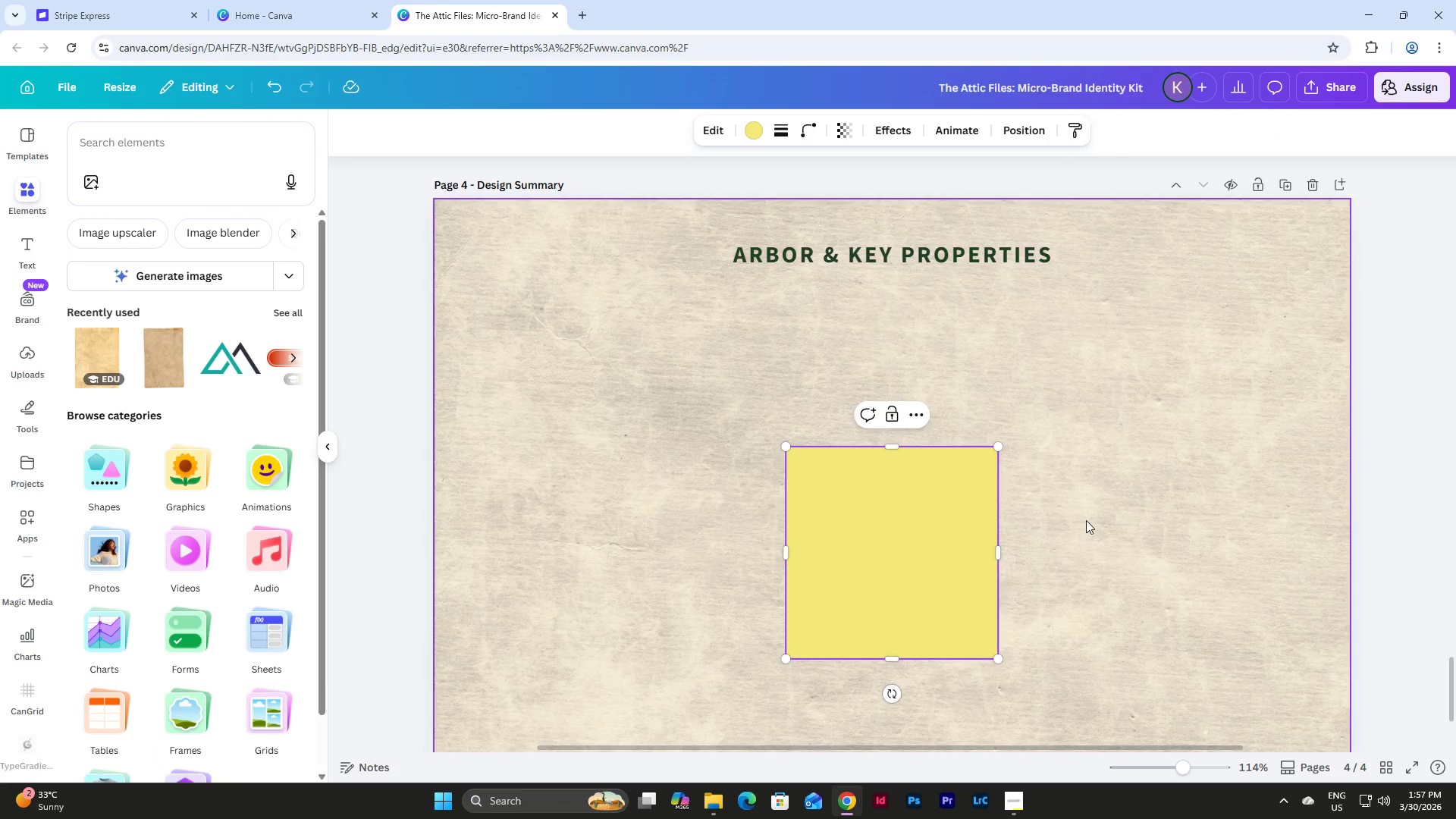 
double_click([934, 521])
 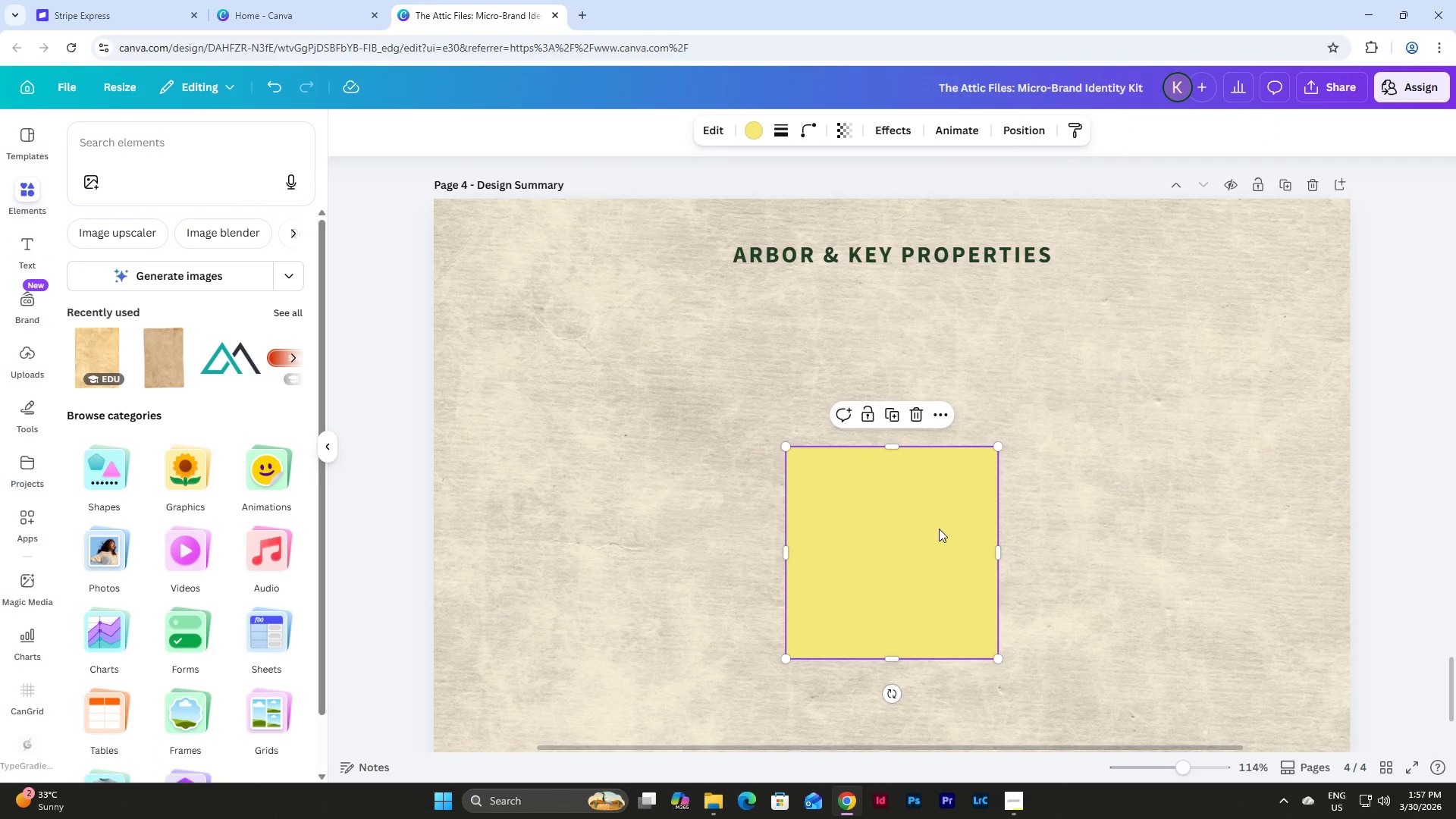 
left_click_drag(start_coordinate=[939, 529], to_coordinate=[789, 417])
 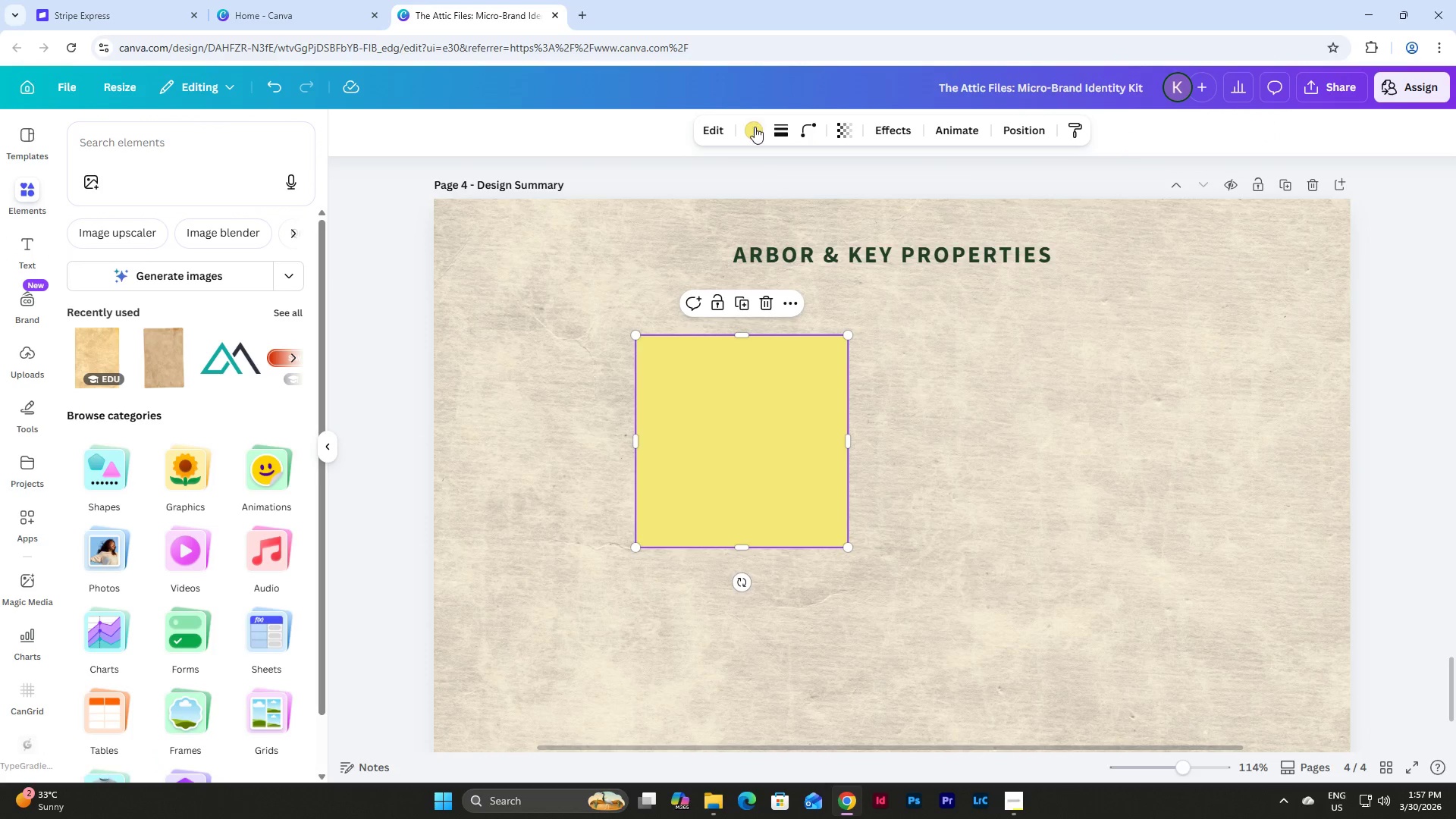 
left_click([751, 126])
 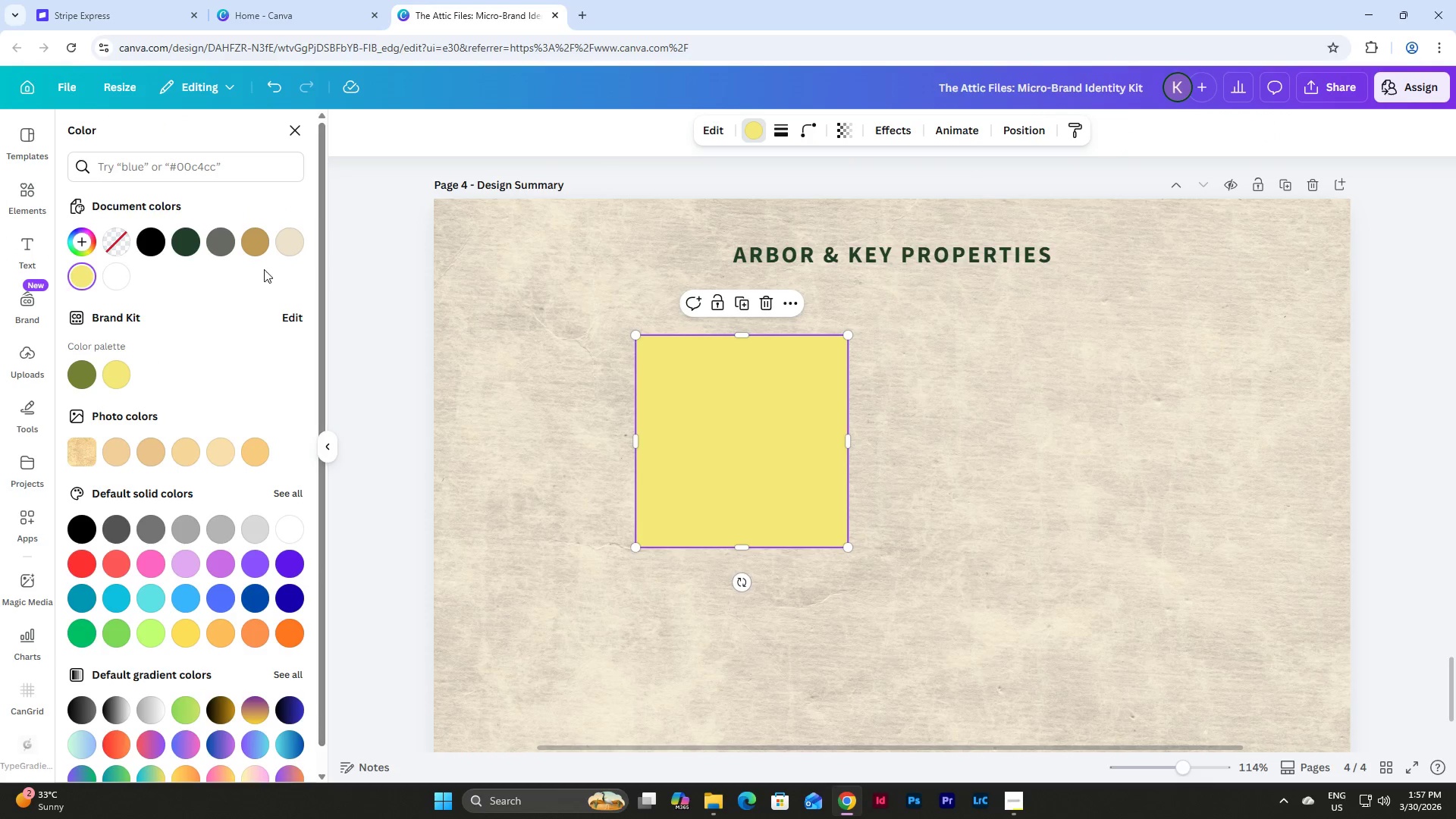 
left_click([262, 239])
 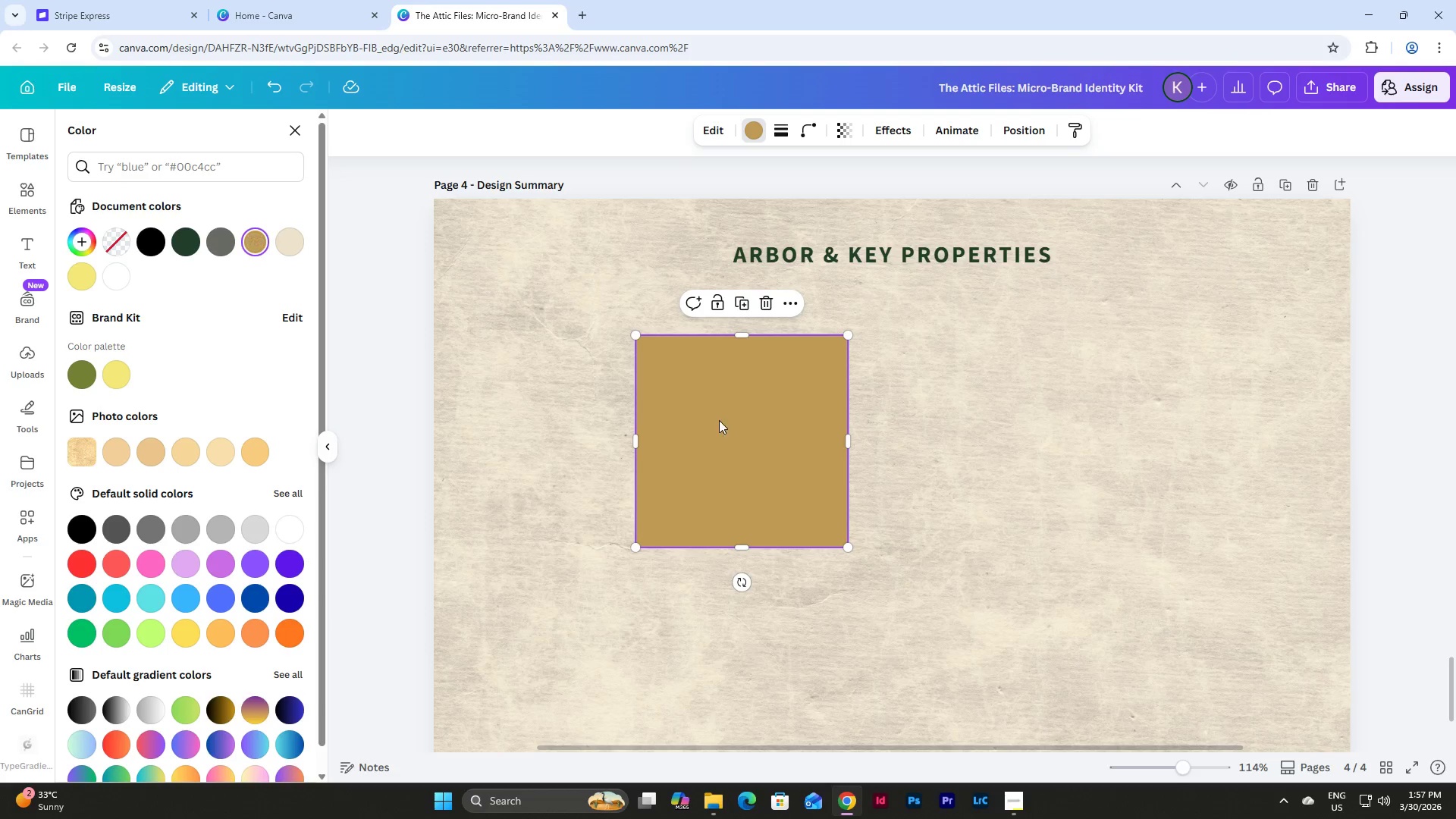 
left_click_drag(start_coordinate=[759, 431], to_coordinate=[689, 416])
 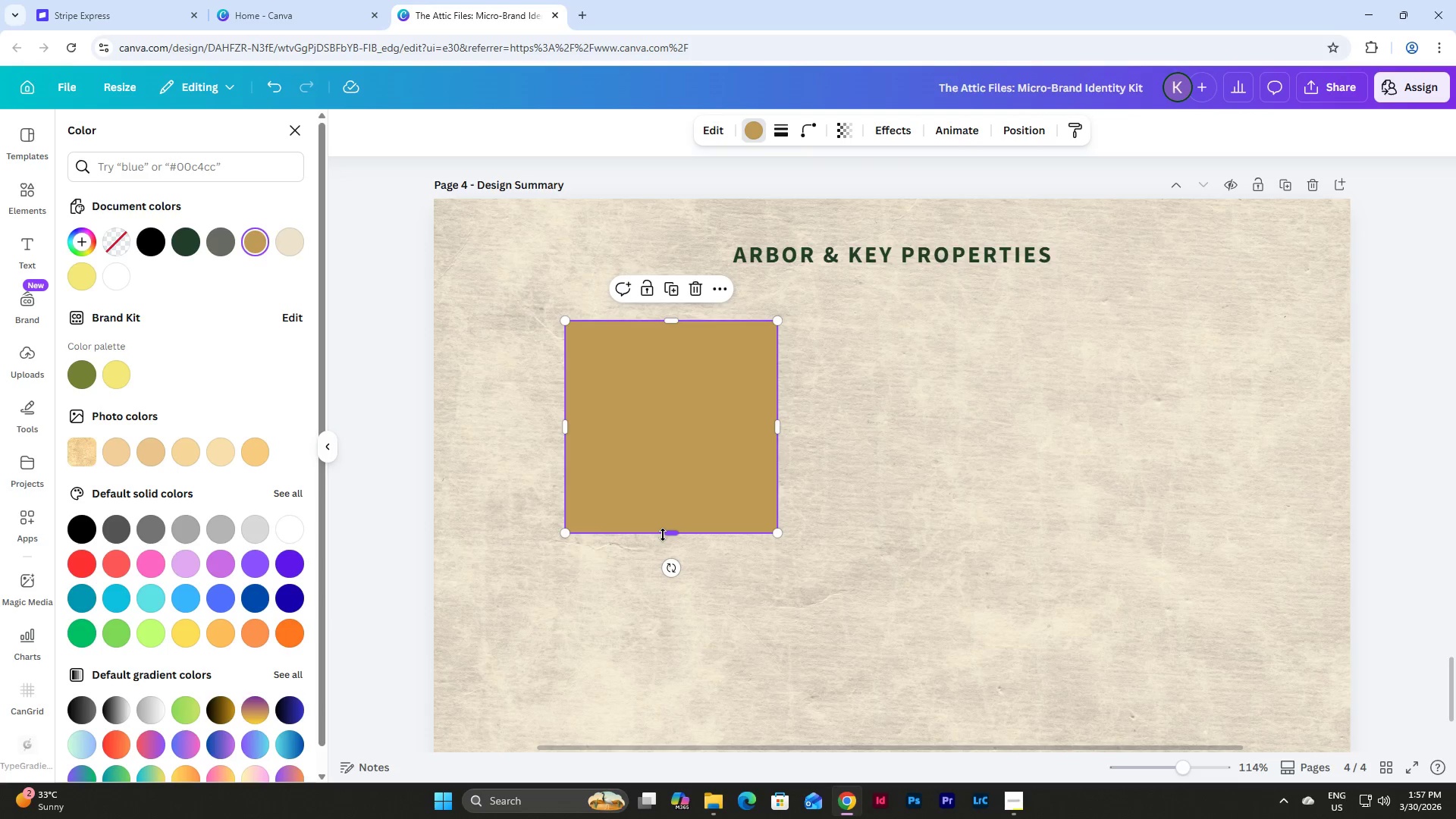 
left_click_drag(start_coordinate=[663, 535], to_coordinate=[661, 299])
 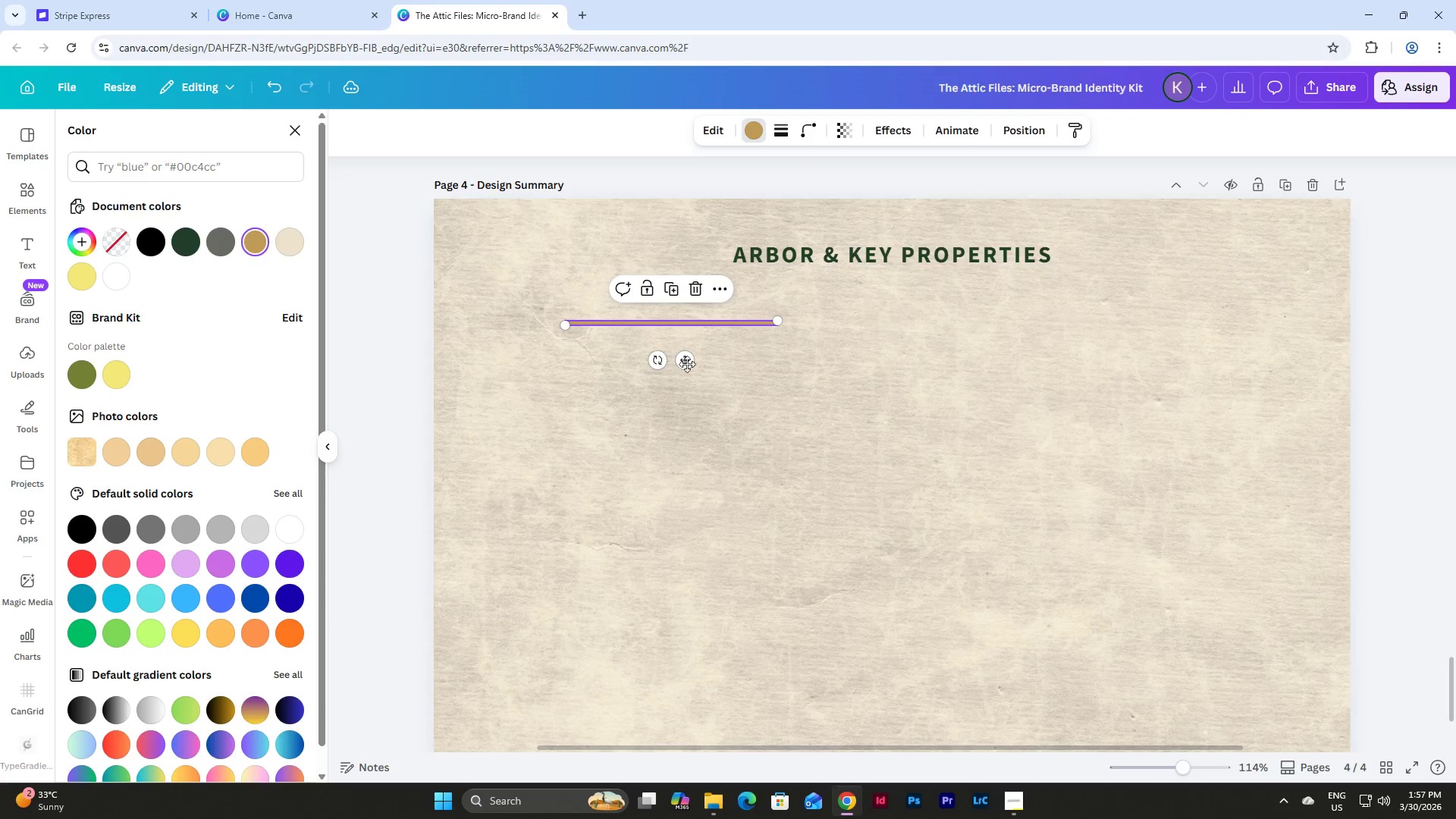 
left_click_drag(start_coordinate=[678, 361], to_coordinate=[611, 294])
 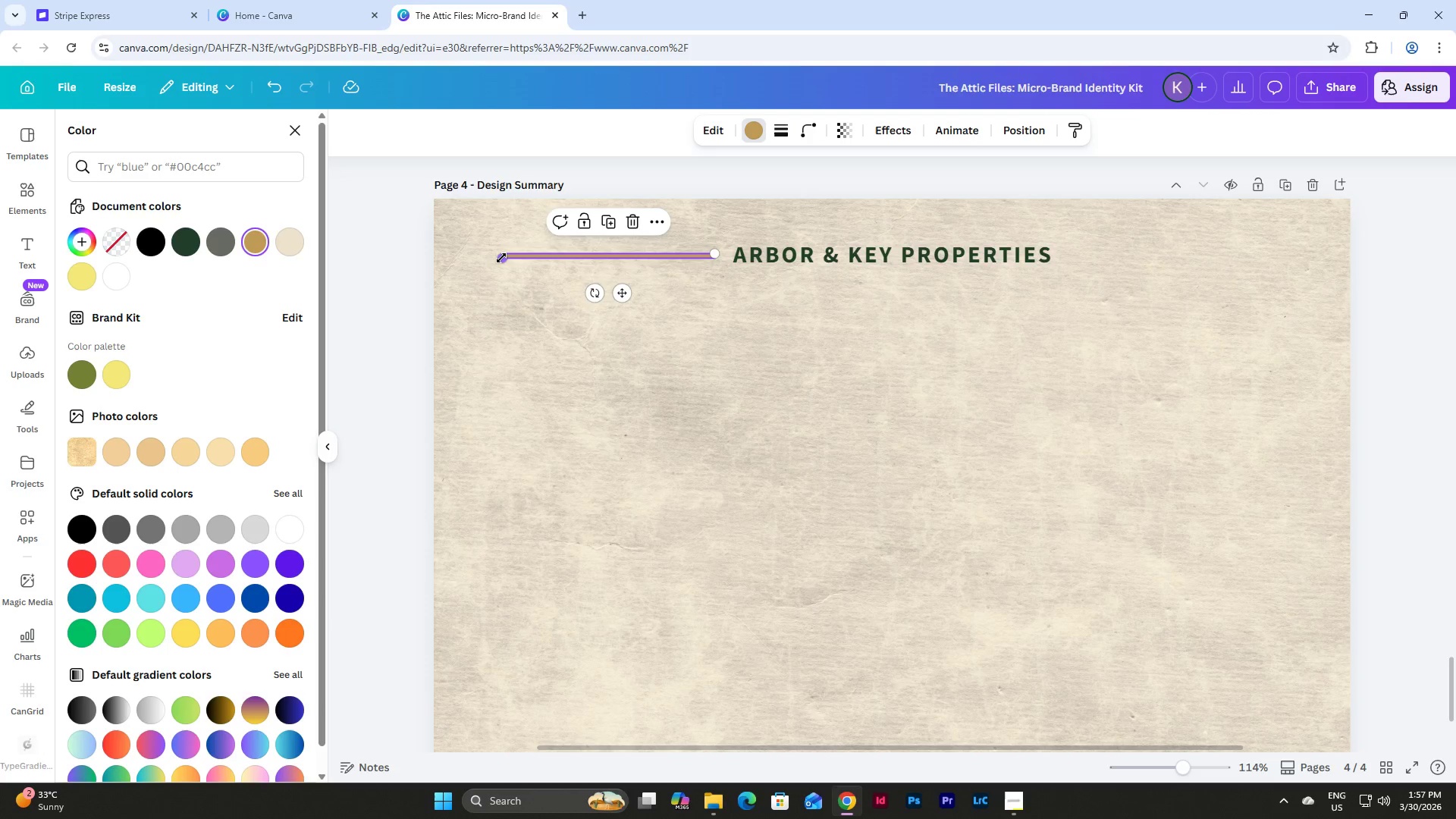 
left_click_drag(start_coordinate=[501, 258], to_coordinate=[434, 246])
 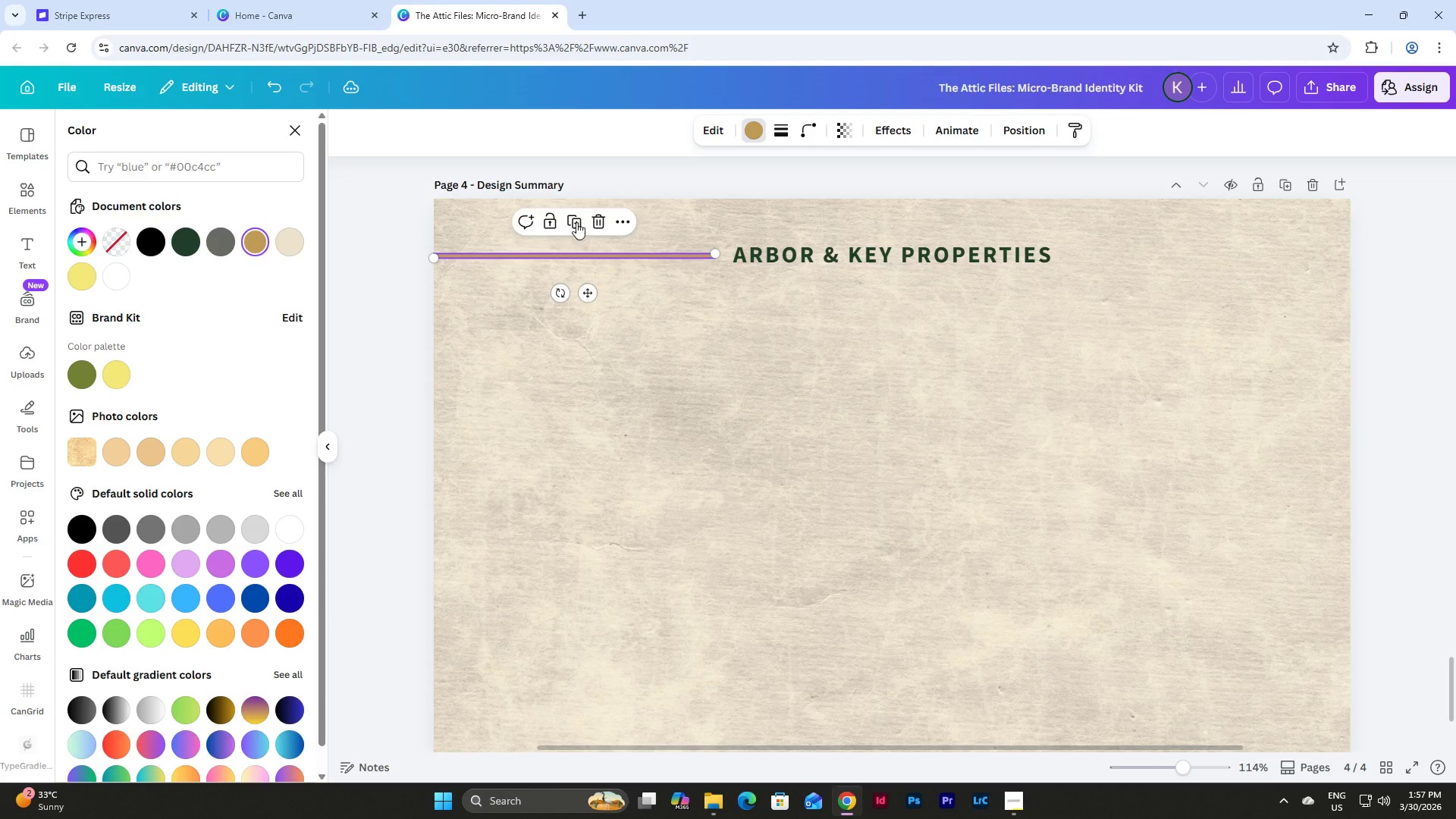 
left_click([582, 218])
 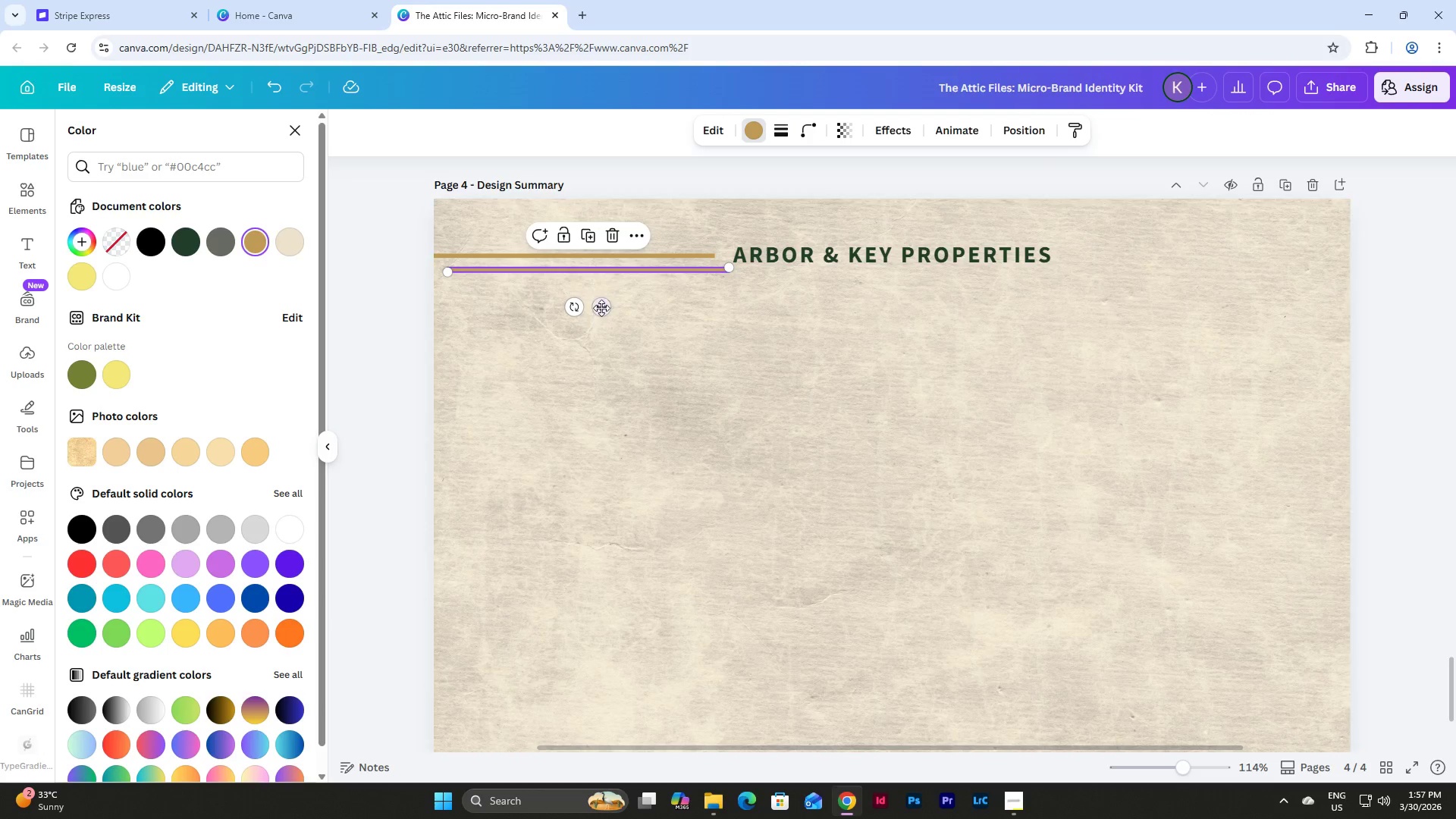 
left_click_drag(start_coordinate=[604, 307], to_coordinate=[1229, 293])
 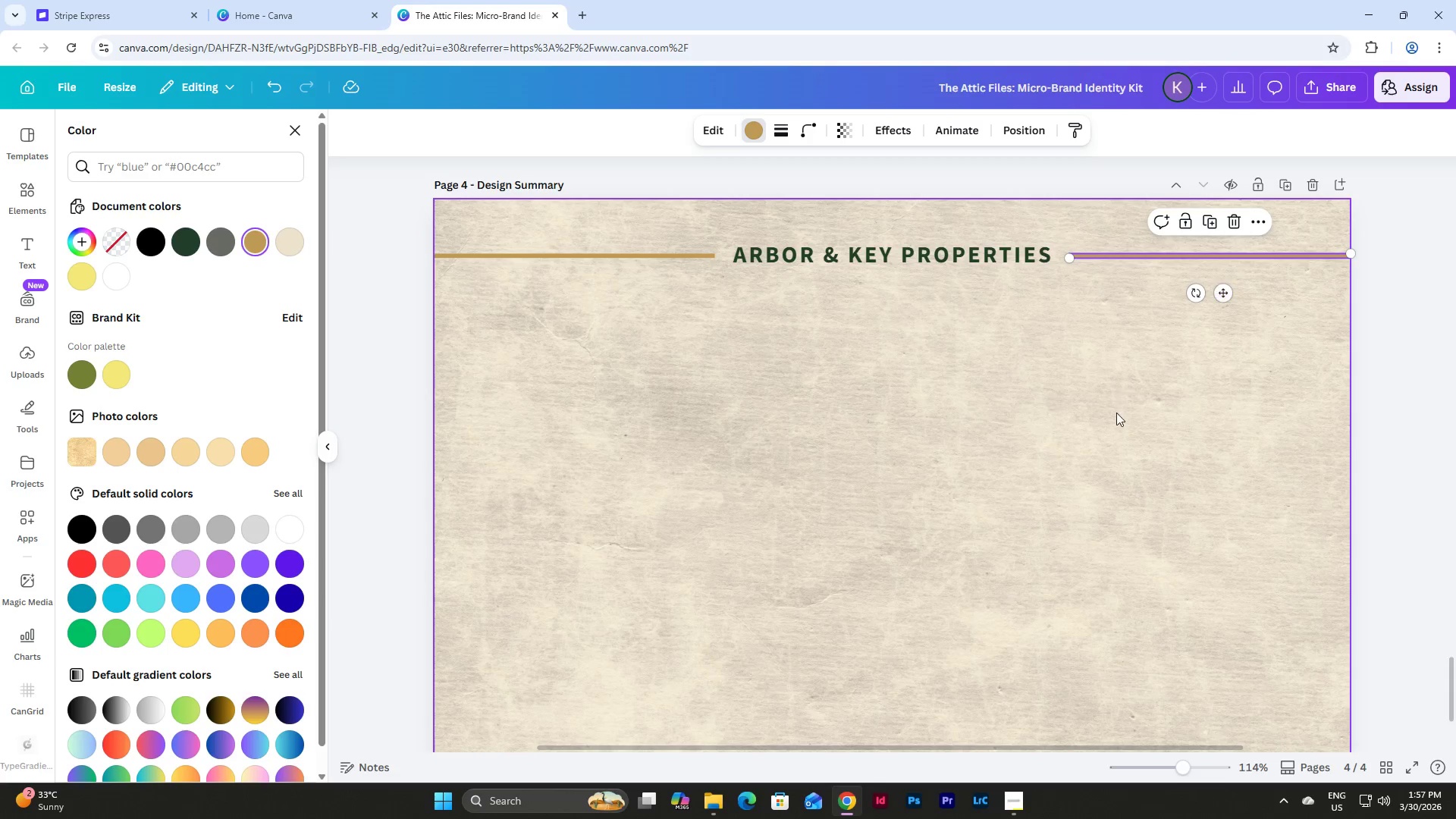 
left_click([1116, 413])
 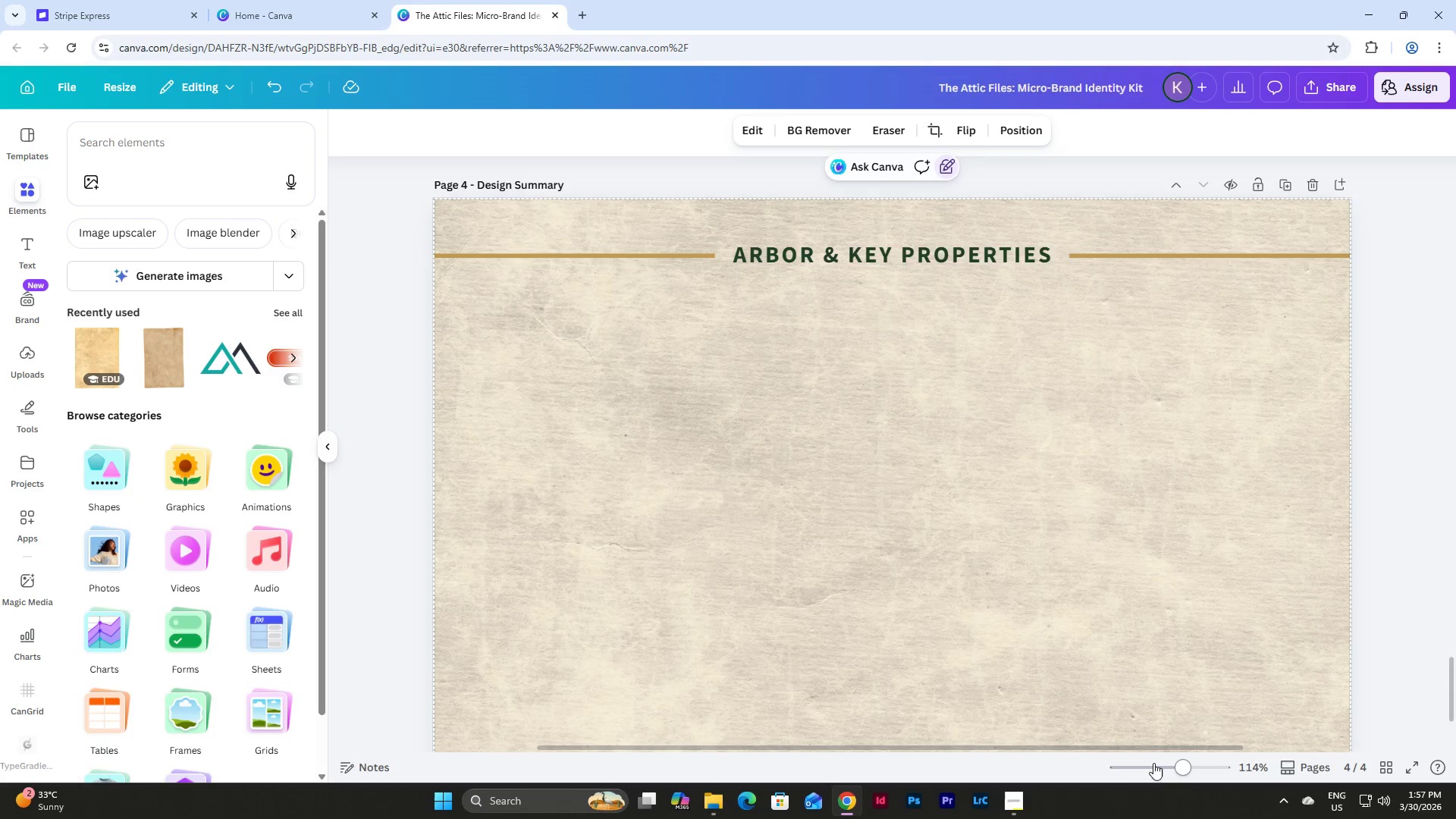 
left_click_drag(start_coordinate=[1178, 758], to_coordinate=[1178, 751])
 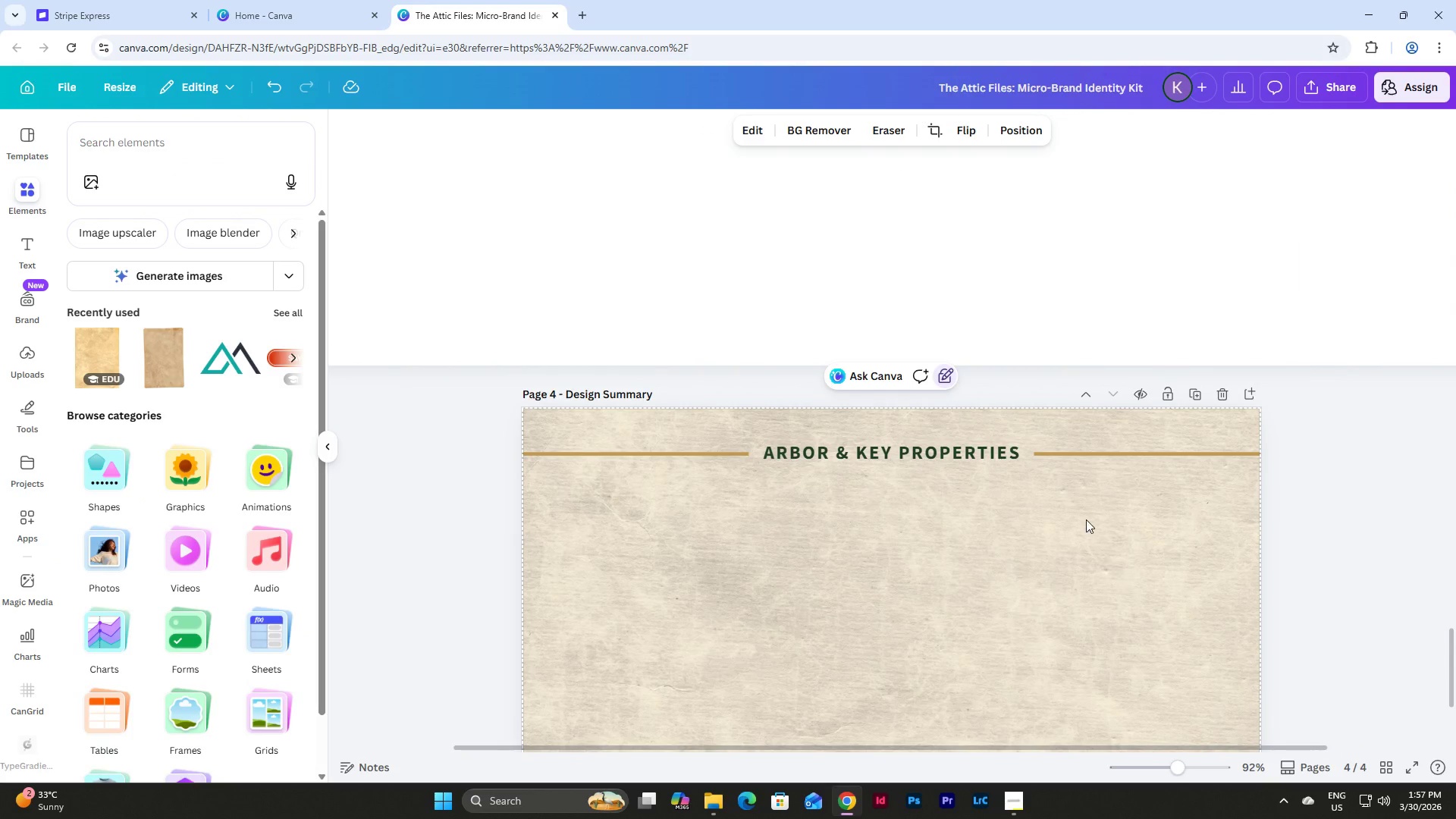 
scroll: coordinate [1086, 516], scroll_direction: down, amount: 2.0
 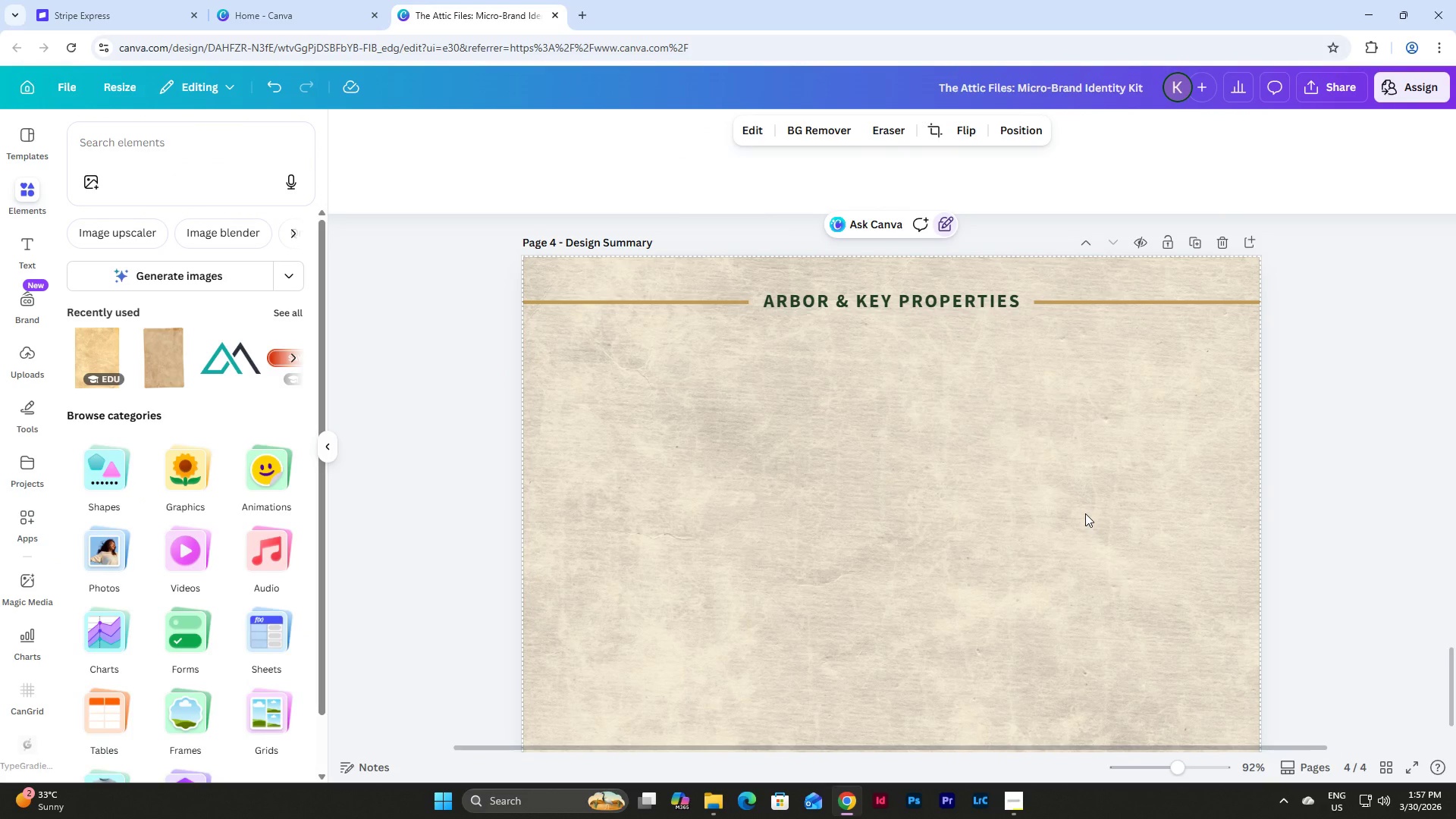 
scroll: coordinate [1047, 435], scroll_direction: up, amount: 2.0
 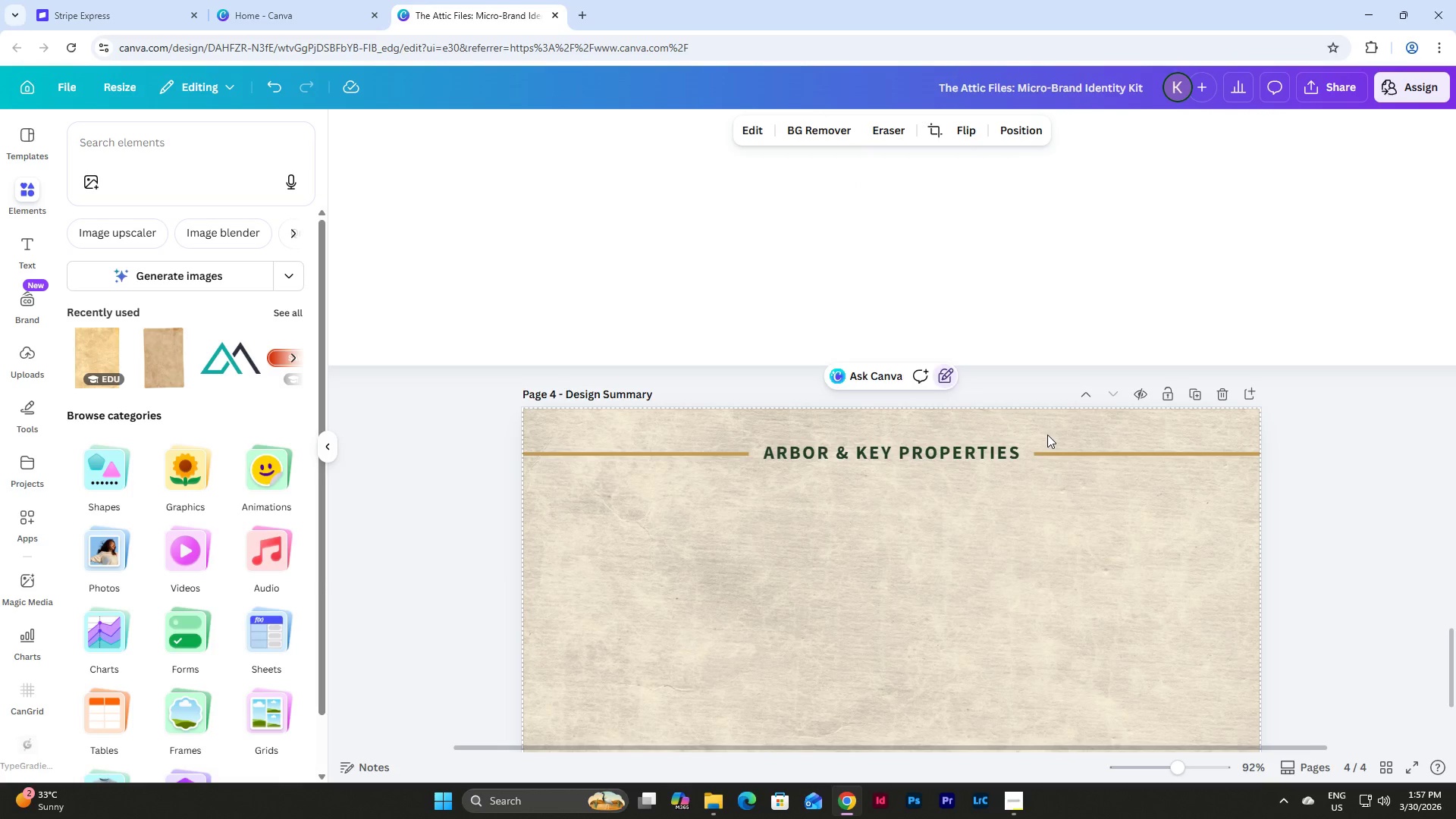 
scroll: coordinate [1047, 435], scroll_direction: down, amount: 2.0
 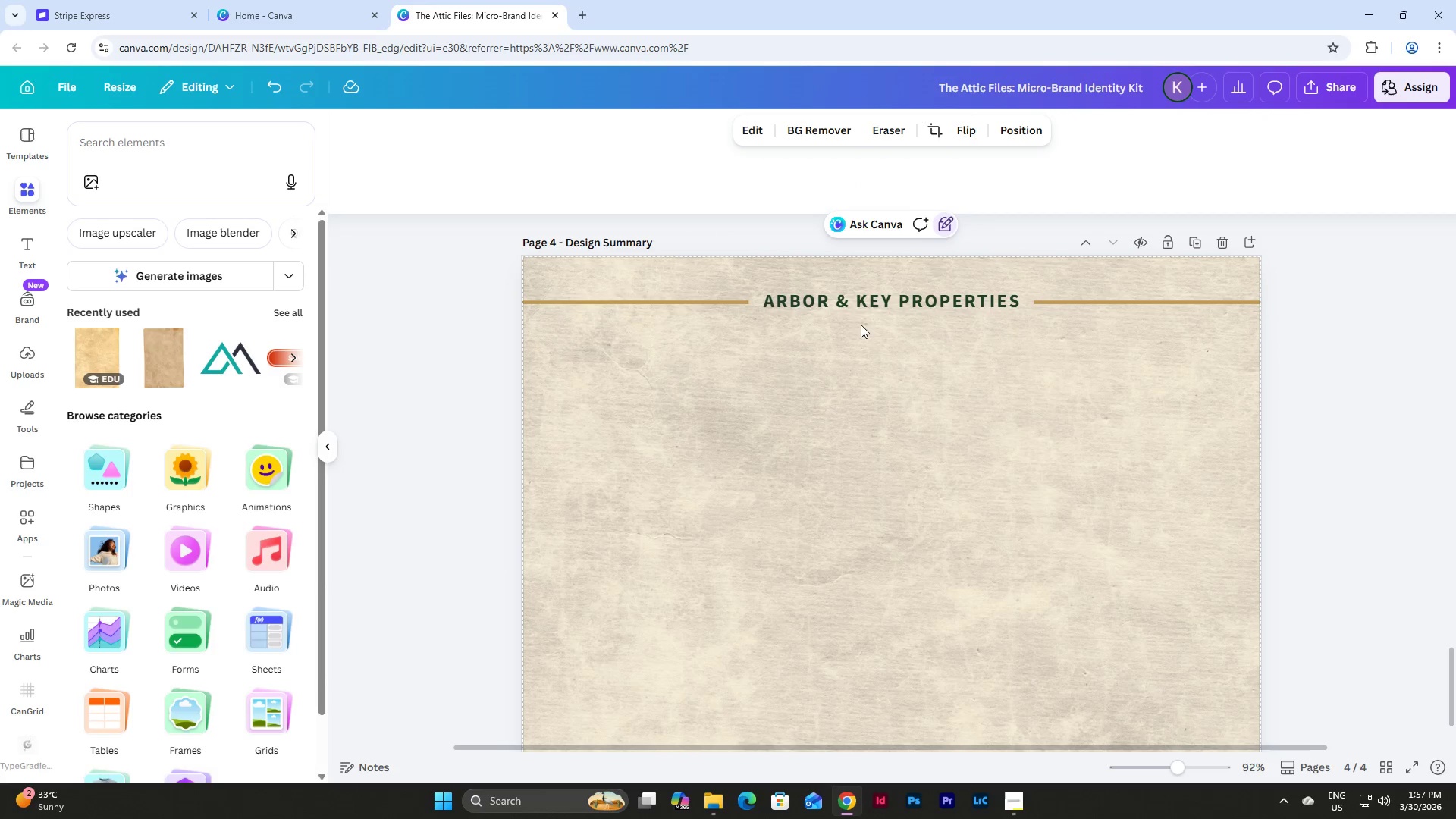 
left_click([880, 302])
 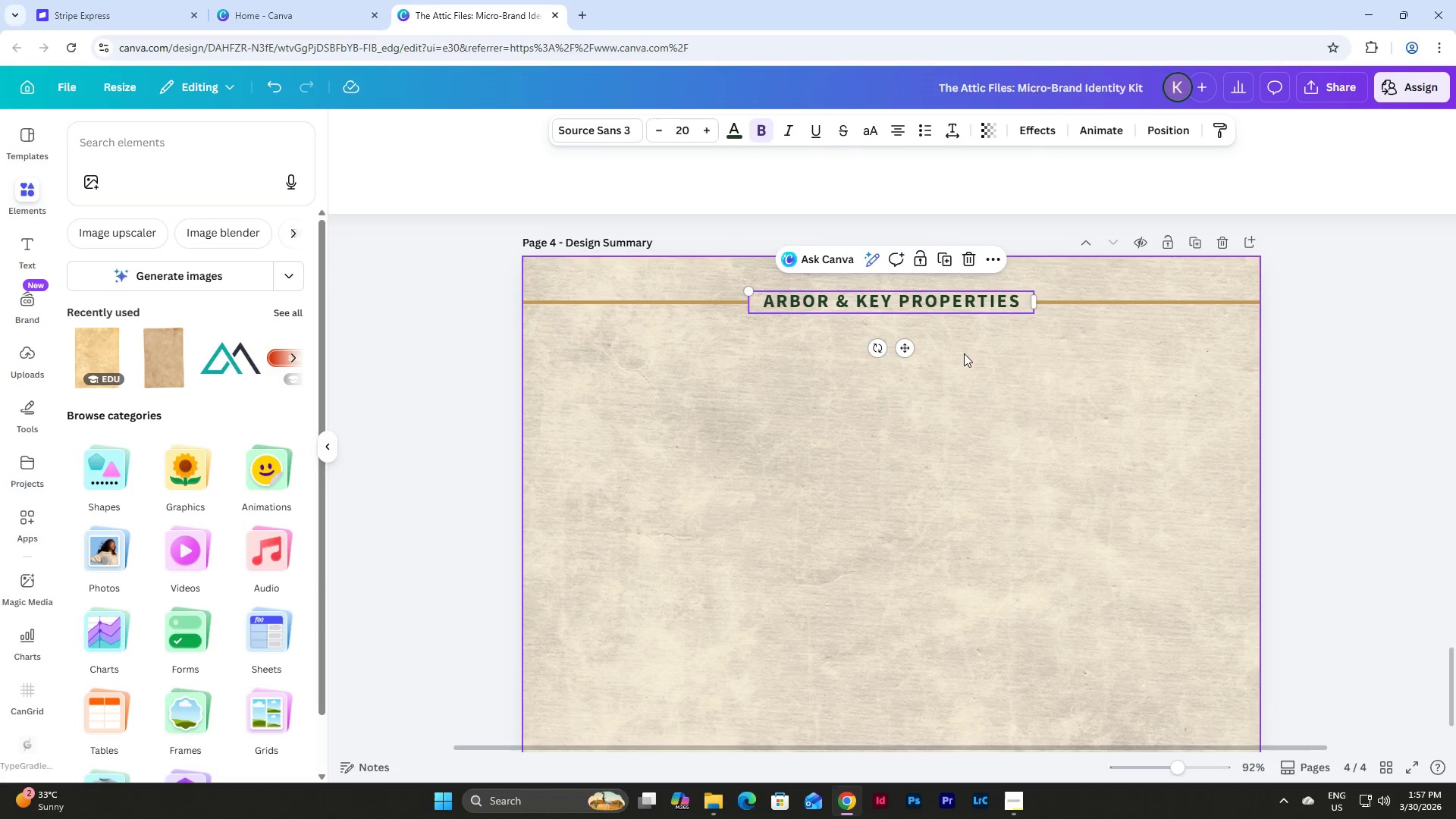 
left_click([992, 387])
 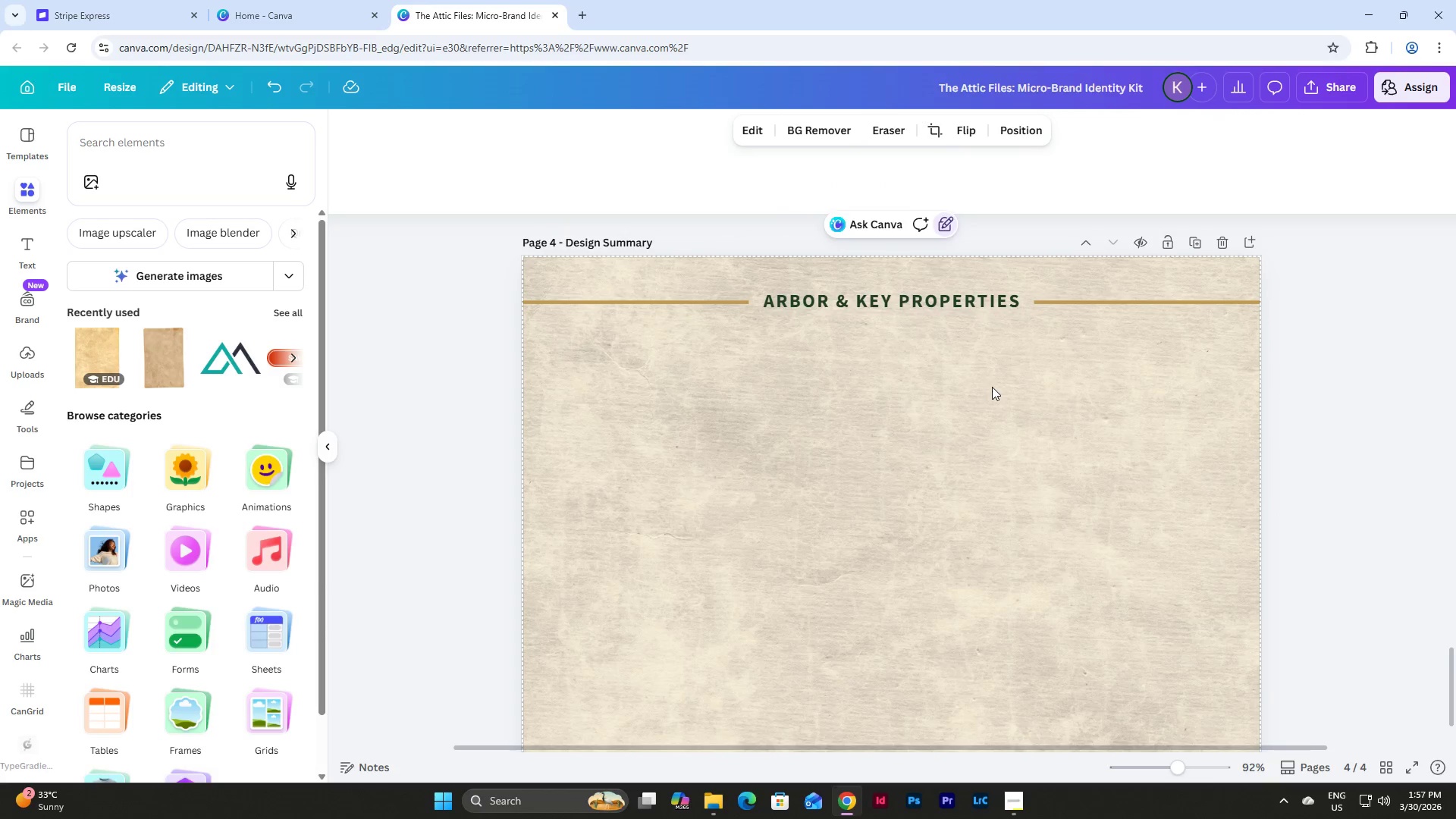 
scroll: coordinate [1011, 486], scroll_direction: up, amount: 4.0
 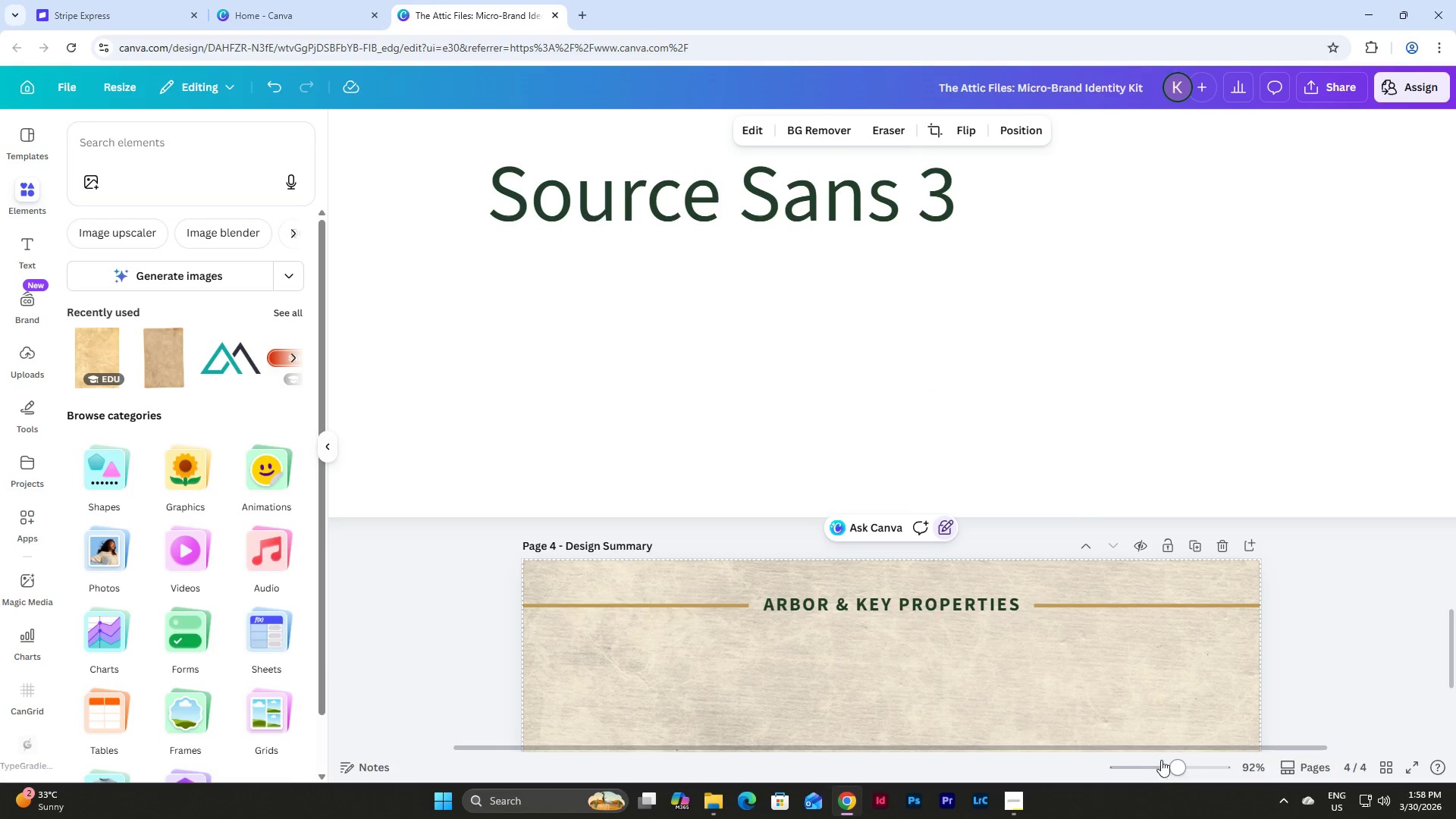 
left_click_drag(start_coordinate=[1167, 760], to_coordinate=[1149, 752])
 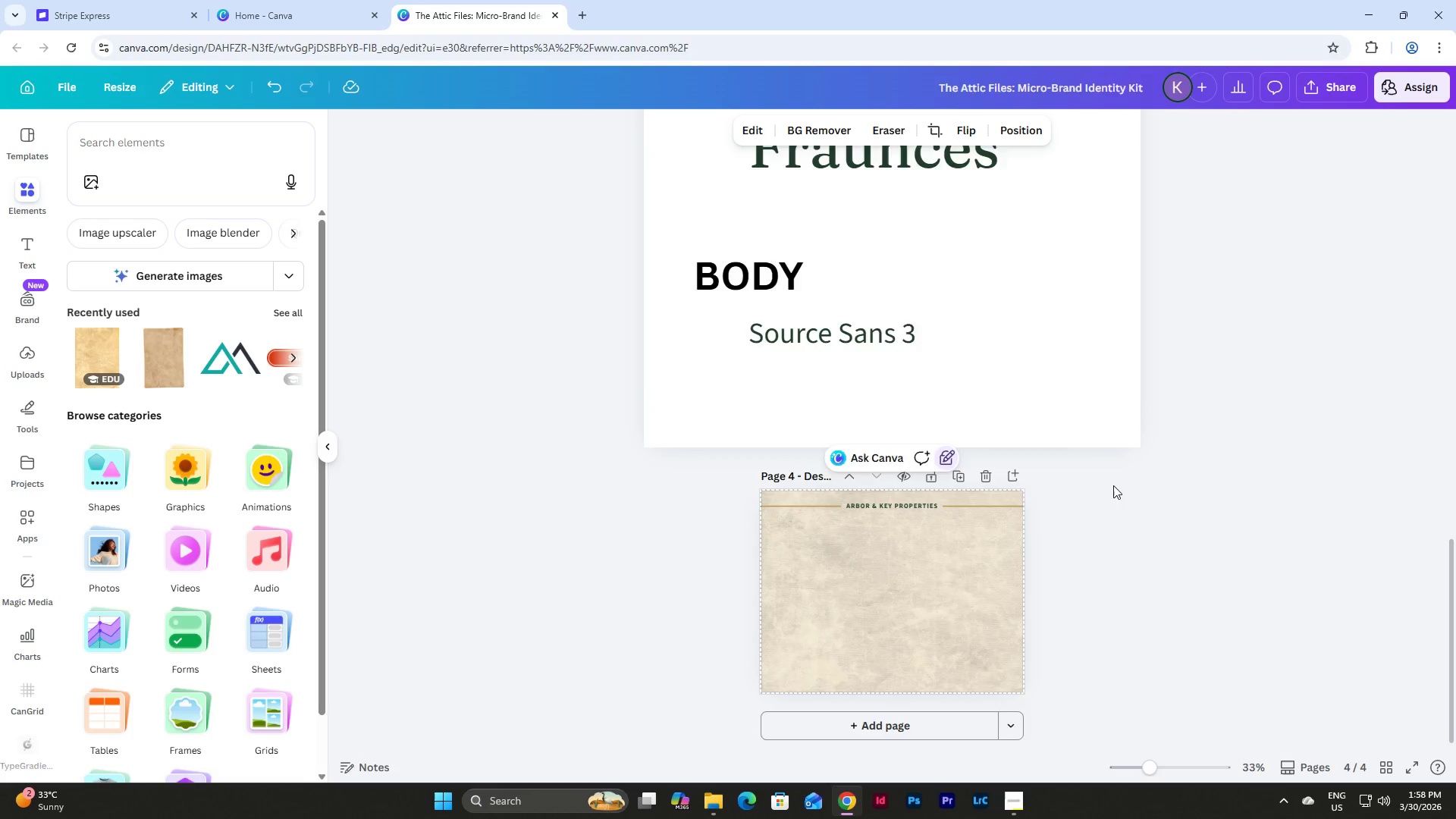 
scroll: coordinate [1113, 482], scroll_direction: up, amount: 24.0
 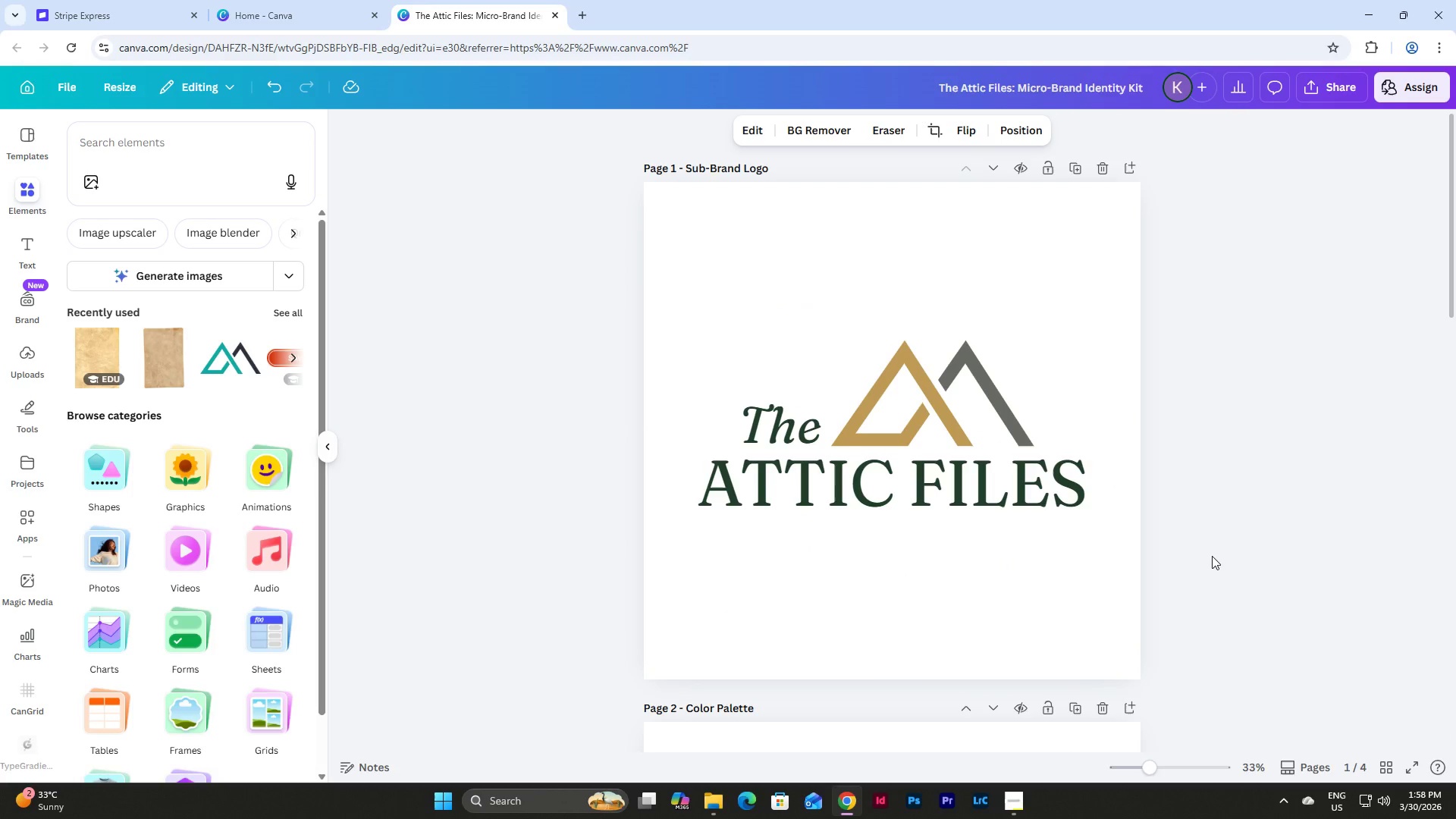 
left_click_drag(start_coordinate=[1212, 556], to_coordinate=[593, 320])
 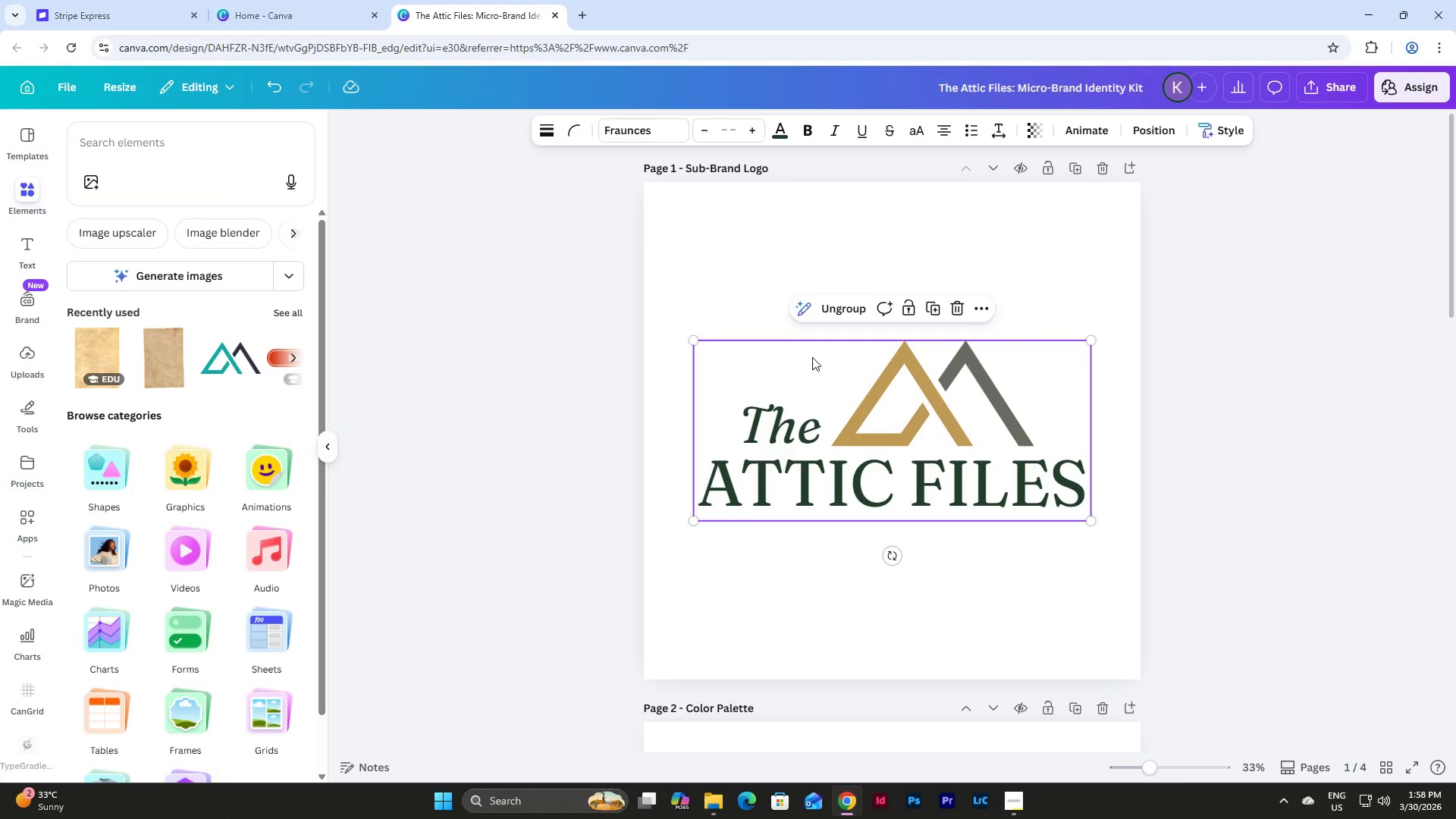 
key(Control+C)
 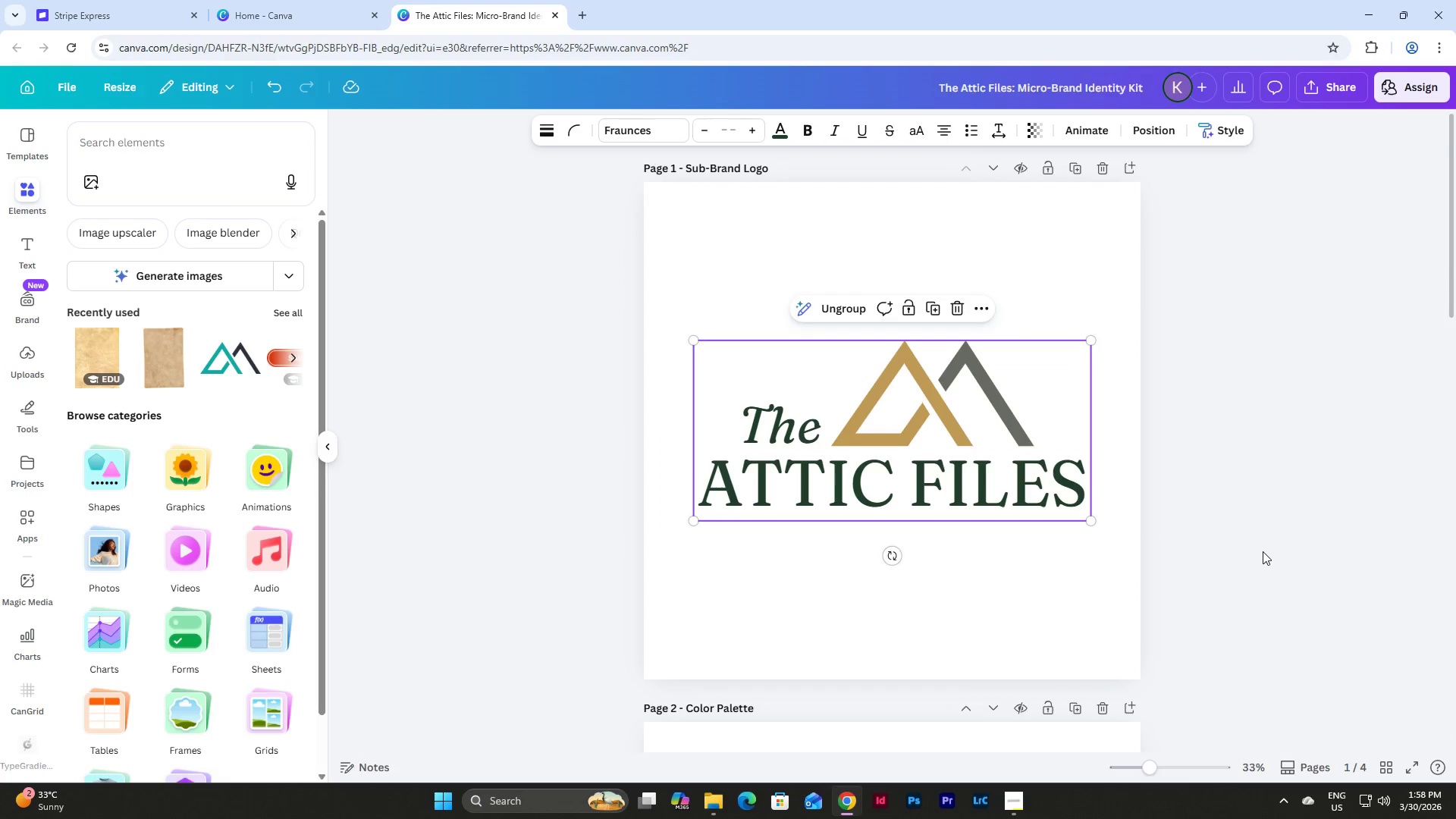 
scroll: coordinate [1257, 551], scroll_direction: down, amount: 23.0
 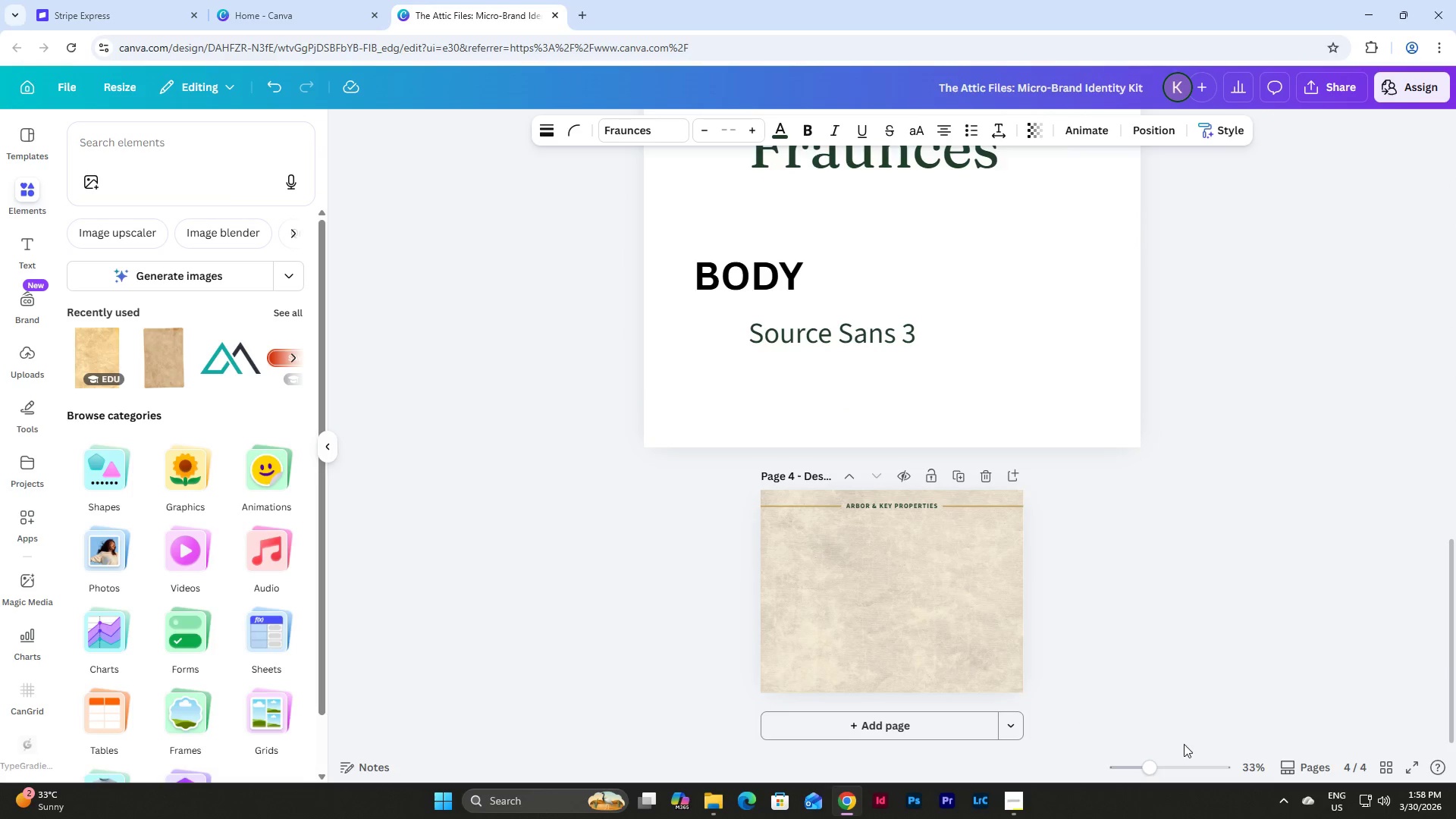 
left_click_drag(start_coordinate=[1156, 770], to_coordinate=[1186, 769])
 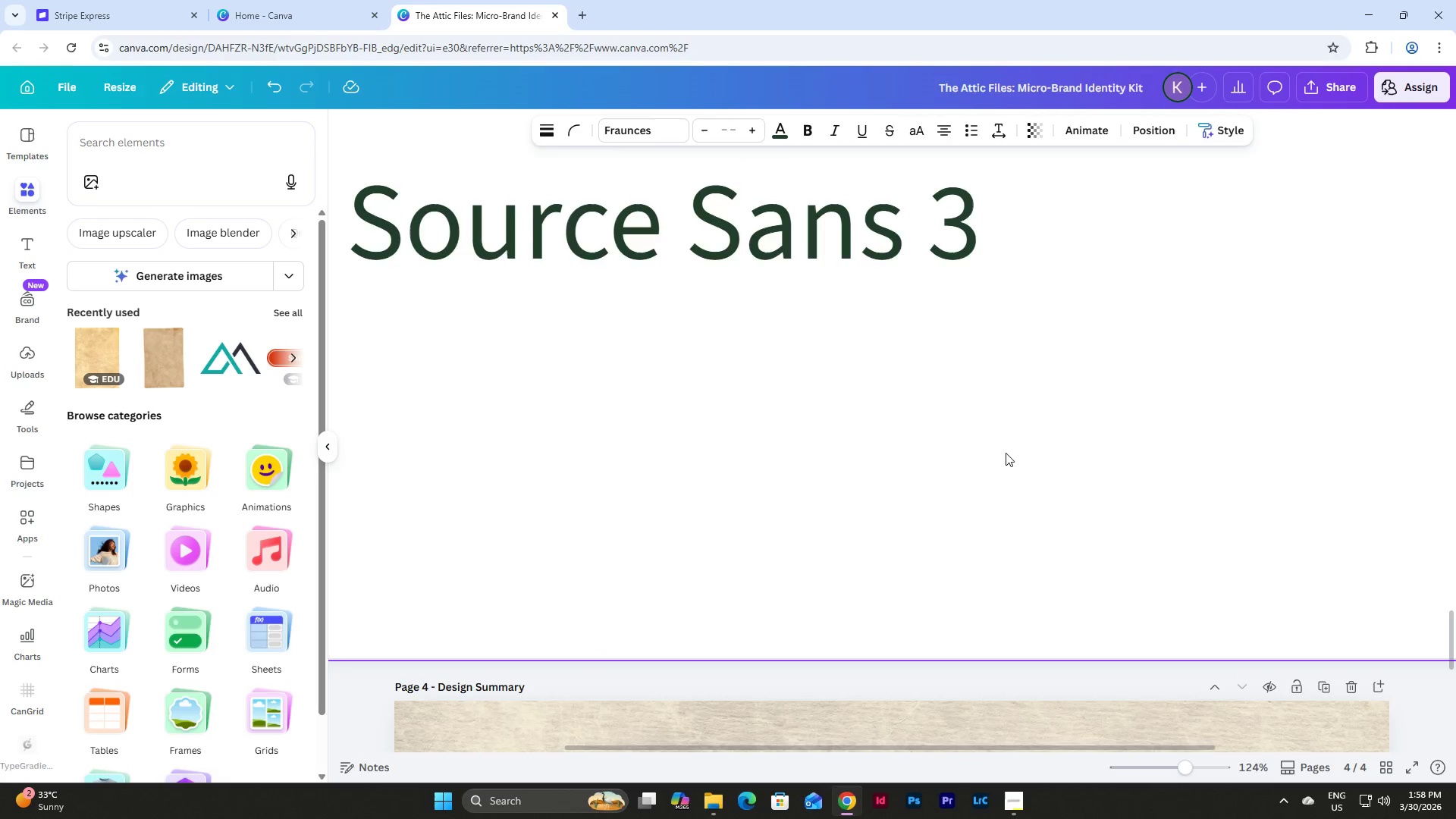 
scroll: coordinate [1005, 446], scroll_direction: down, amount: 7.0
 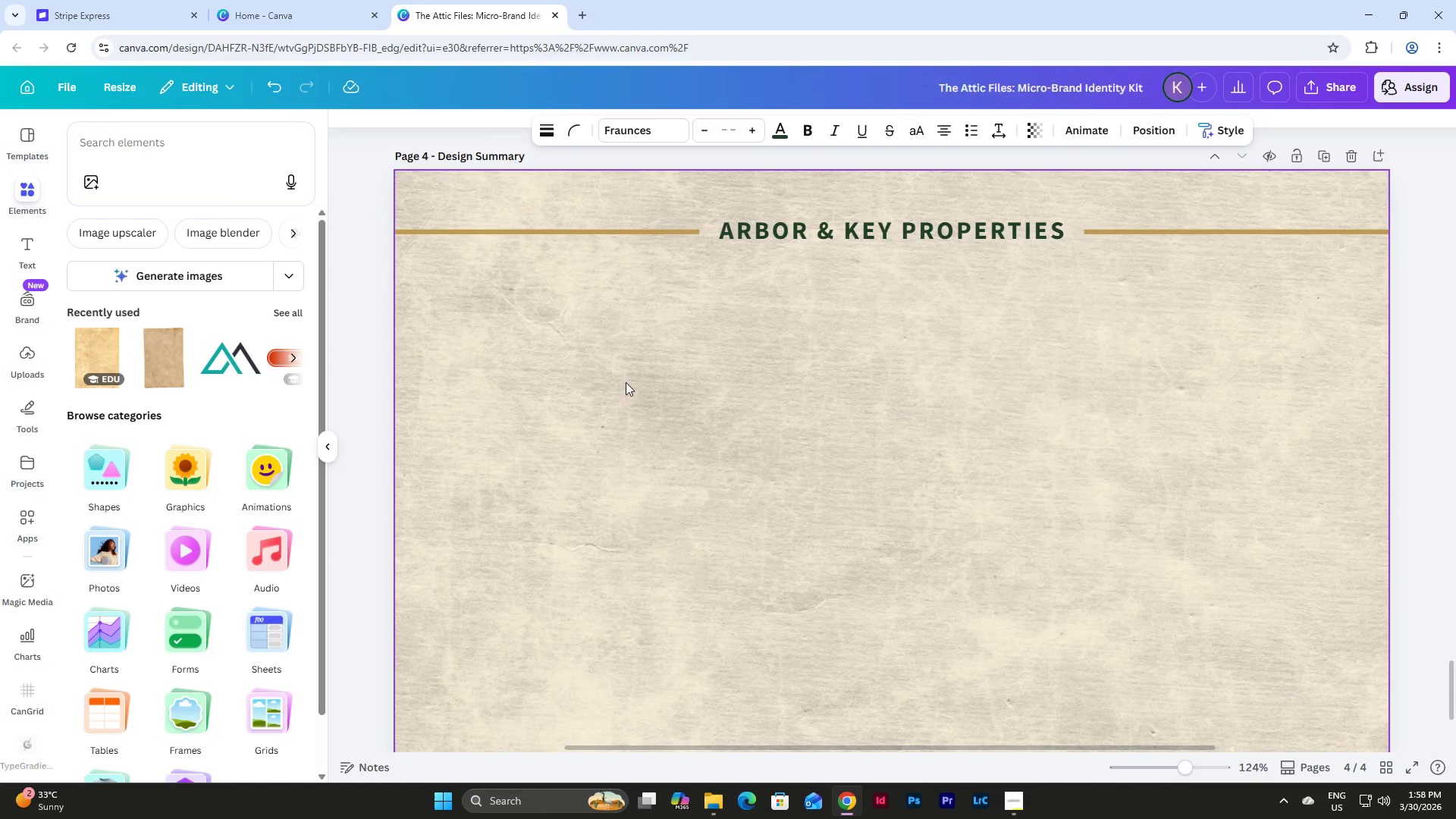 
key(Control+V)
 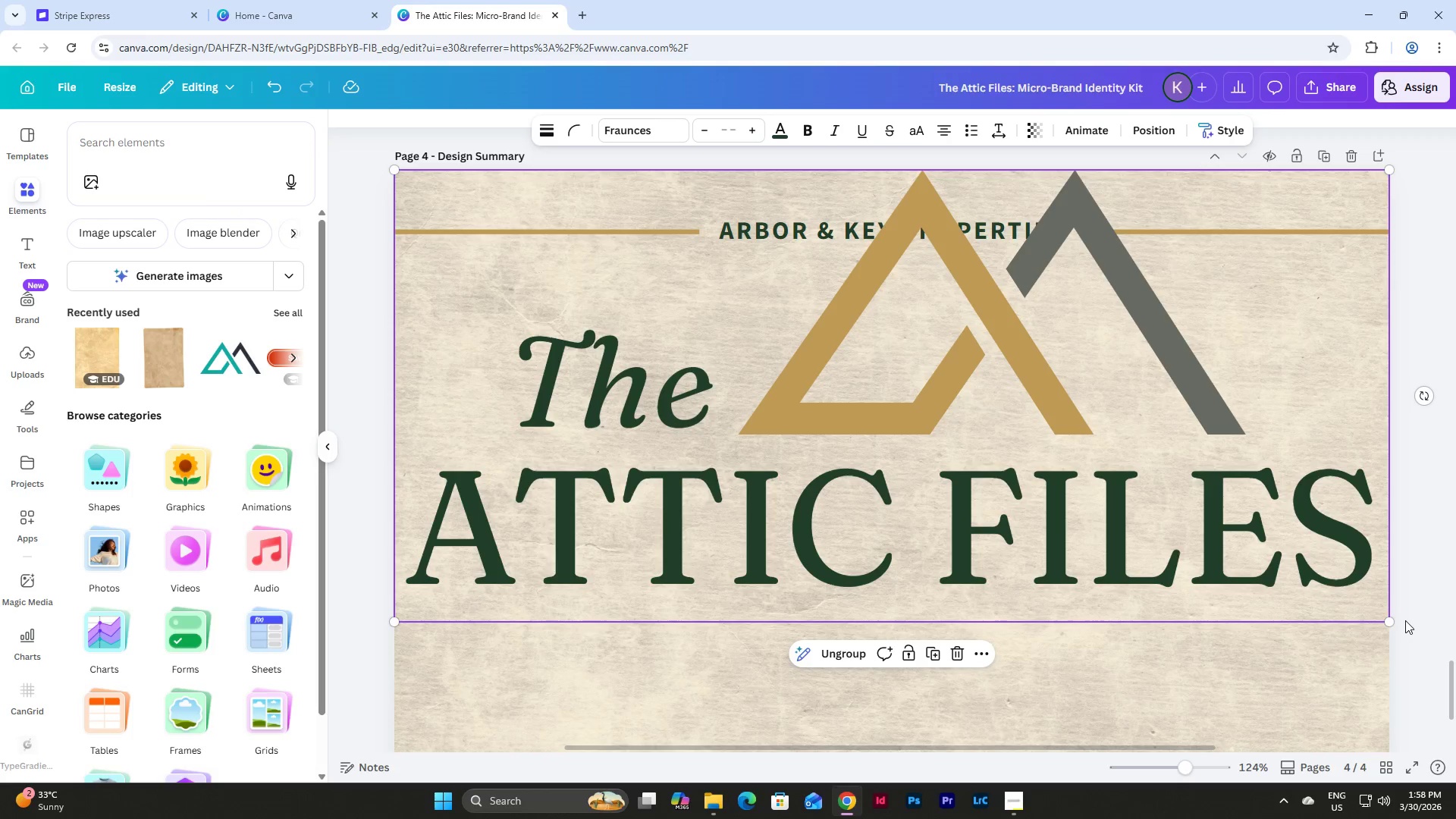 
left_click_drag(start_coordinate=[1389, 620], to_coordinate=[745, 400])
 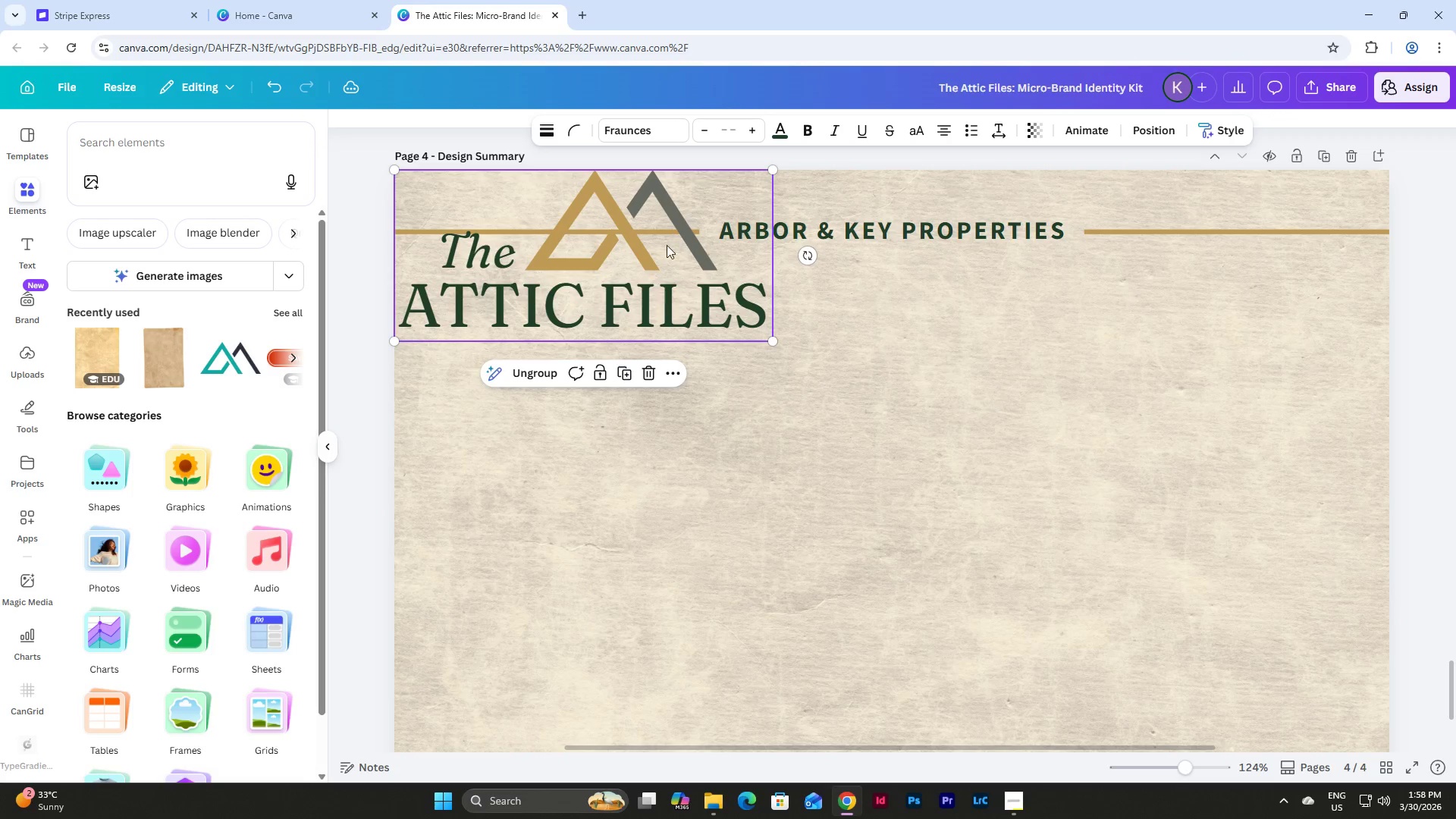 
left_click_drag(start_coordinate=[664, 240], to_coordinate=[731, 386])
 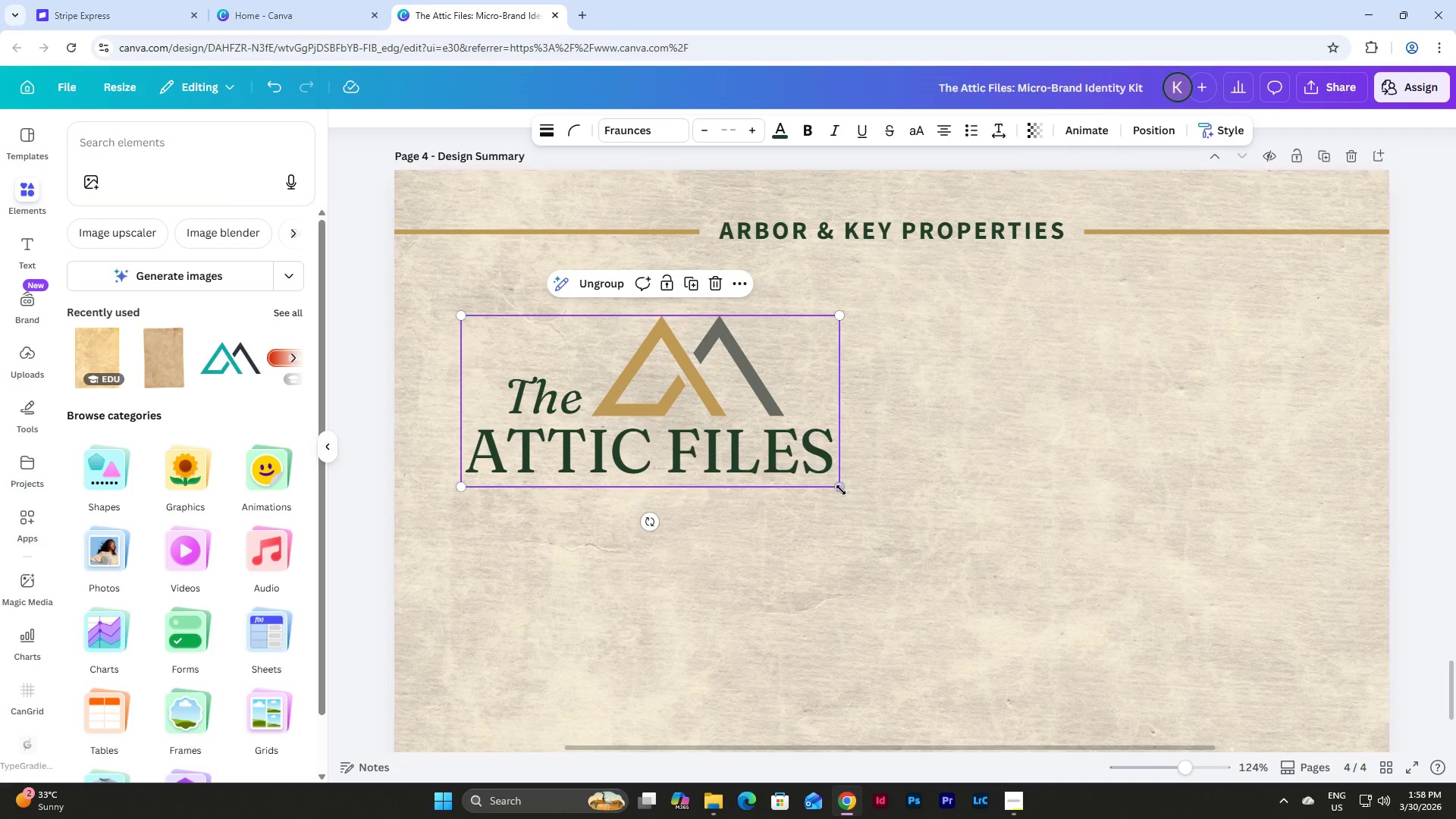 
left_click_drag(start_coordinate=[839, 489], to_coordinate=[745, 439])
 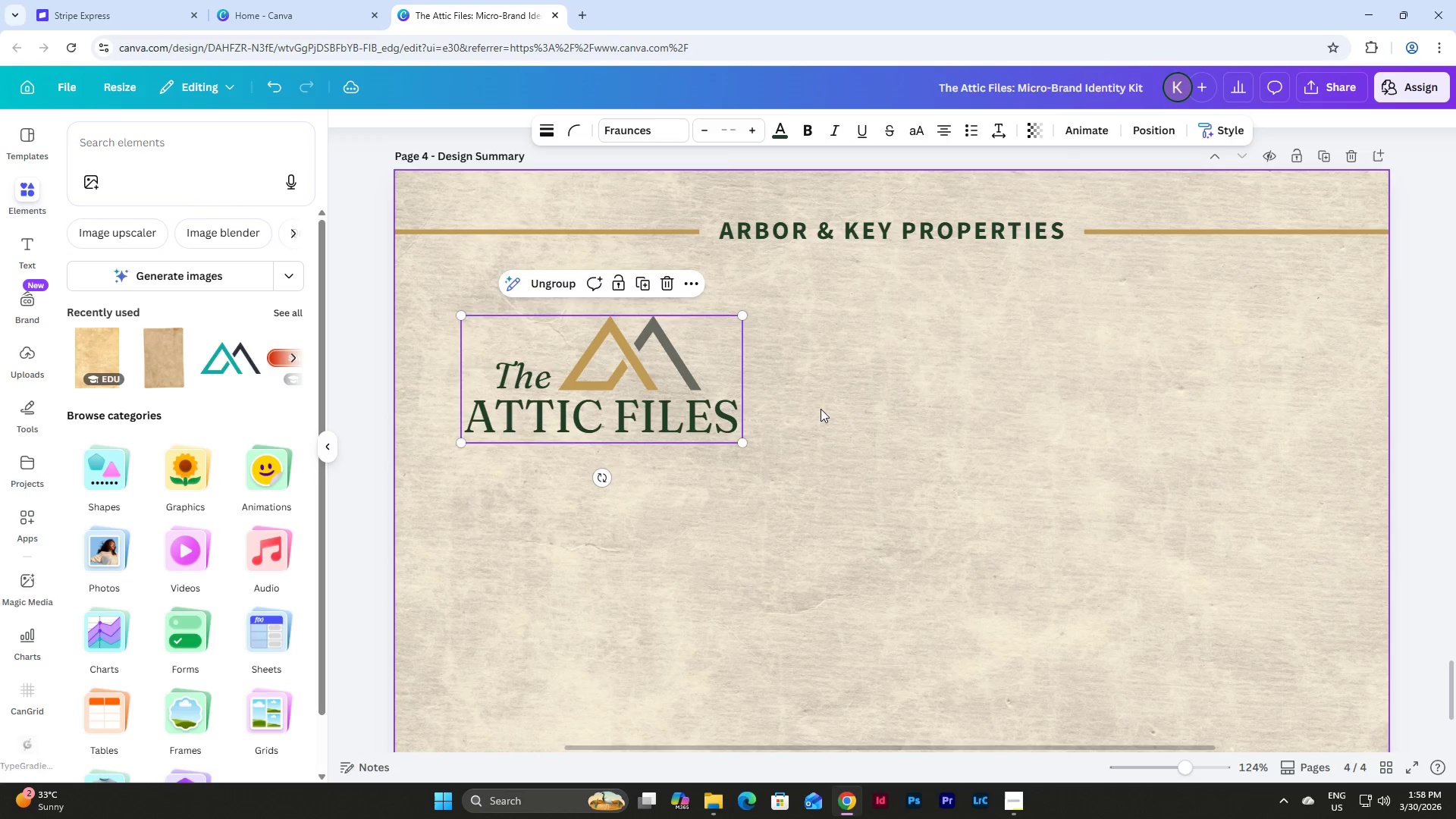 
scroll: coordinate [821, 409], scroll_direction: none, amount: 0.0
 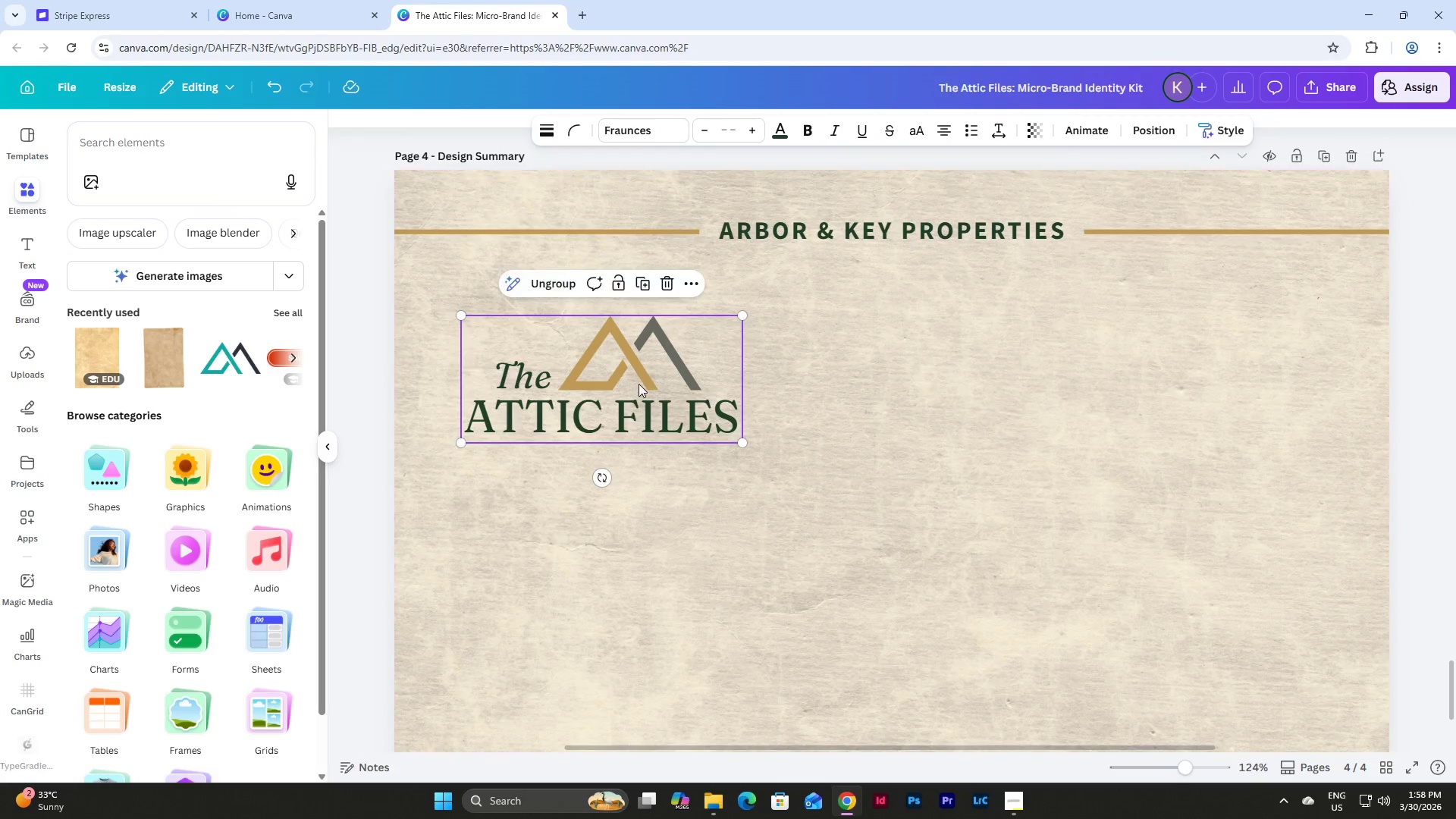 
left_click_drag(start_coordinate=[639, 384], to_coordinate=[647, 370])
 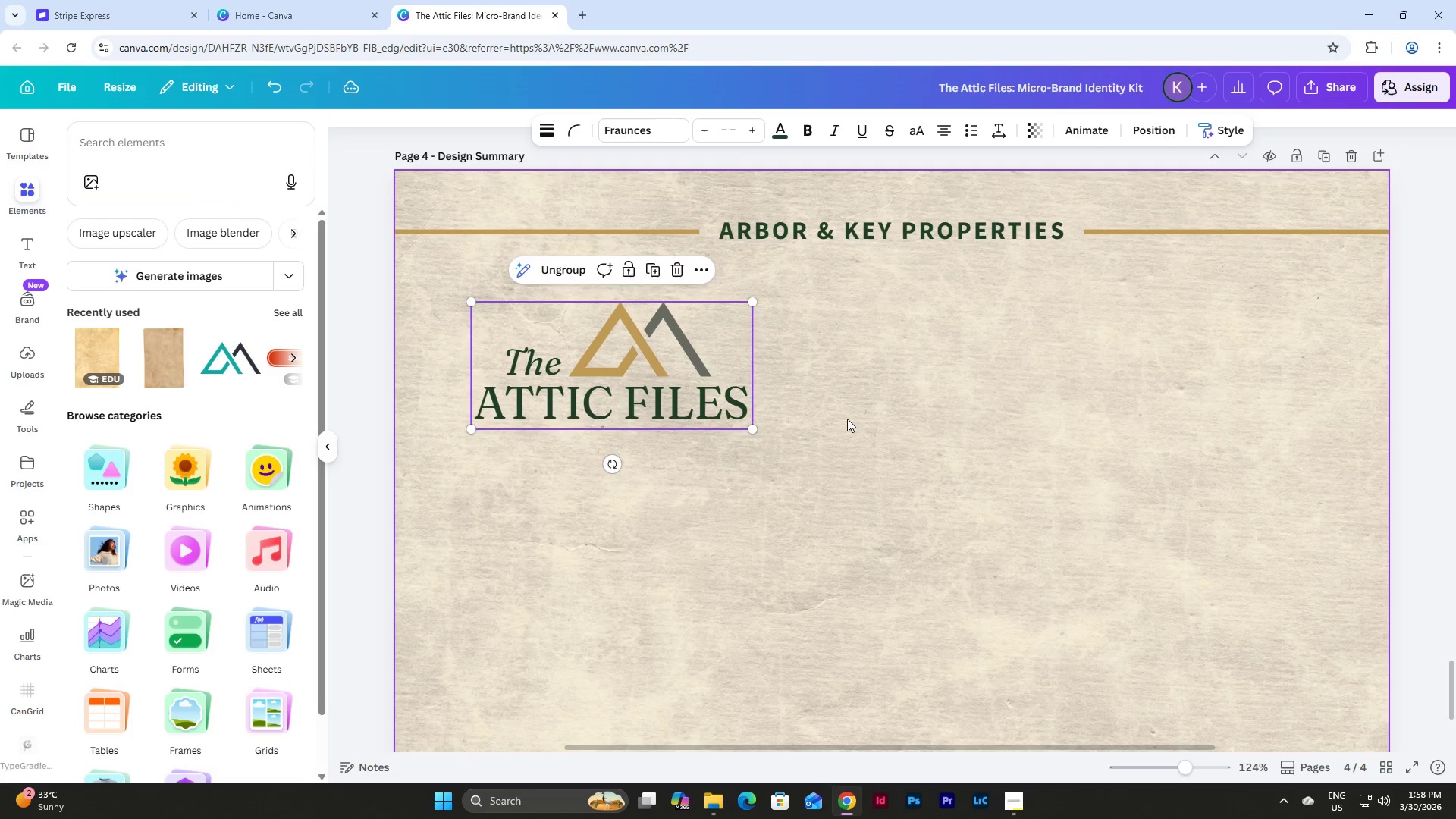 
left_click([847, 419])
 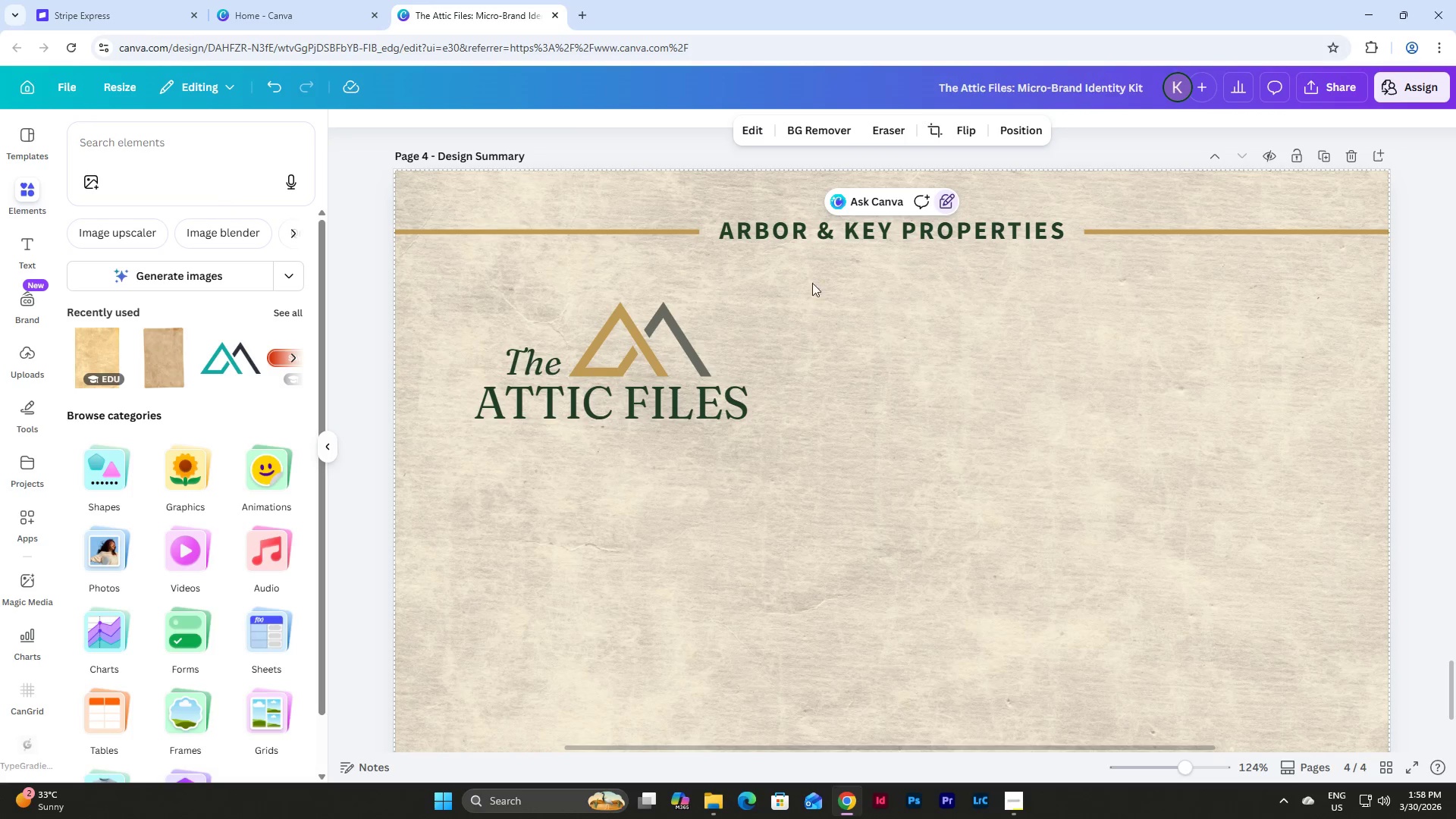 
left_click([814, 230])
 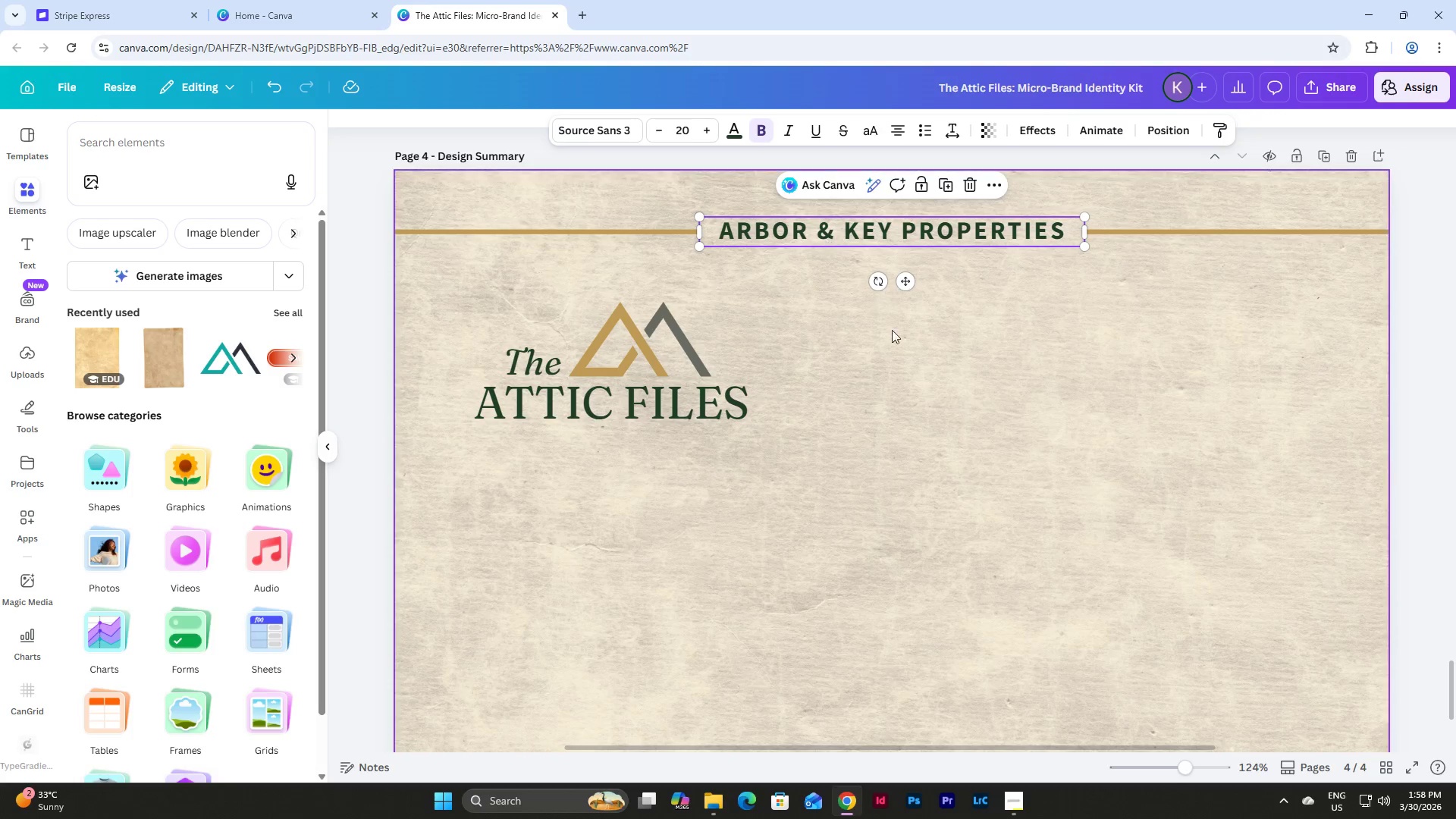 
left_click([894, 347])
 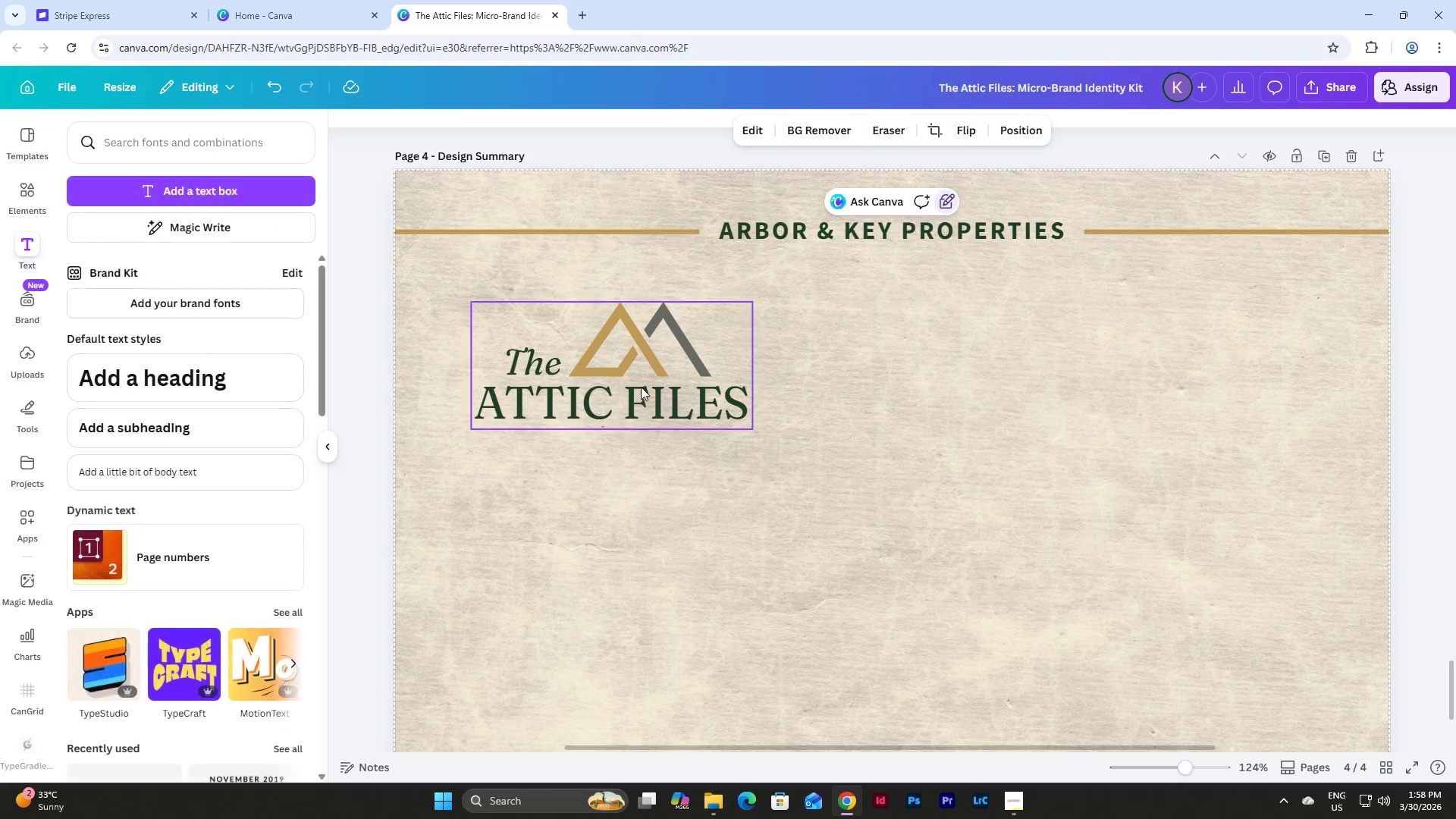 
left_click([242, 202])
 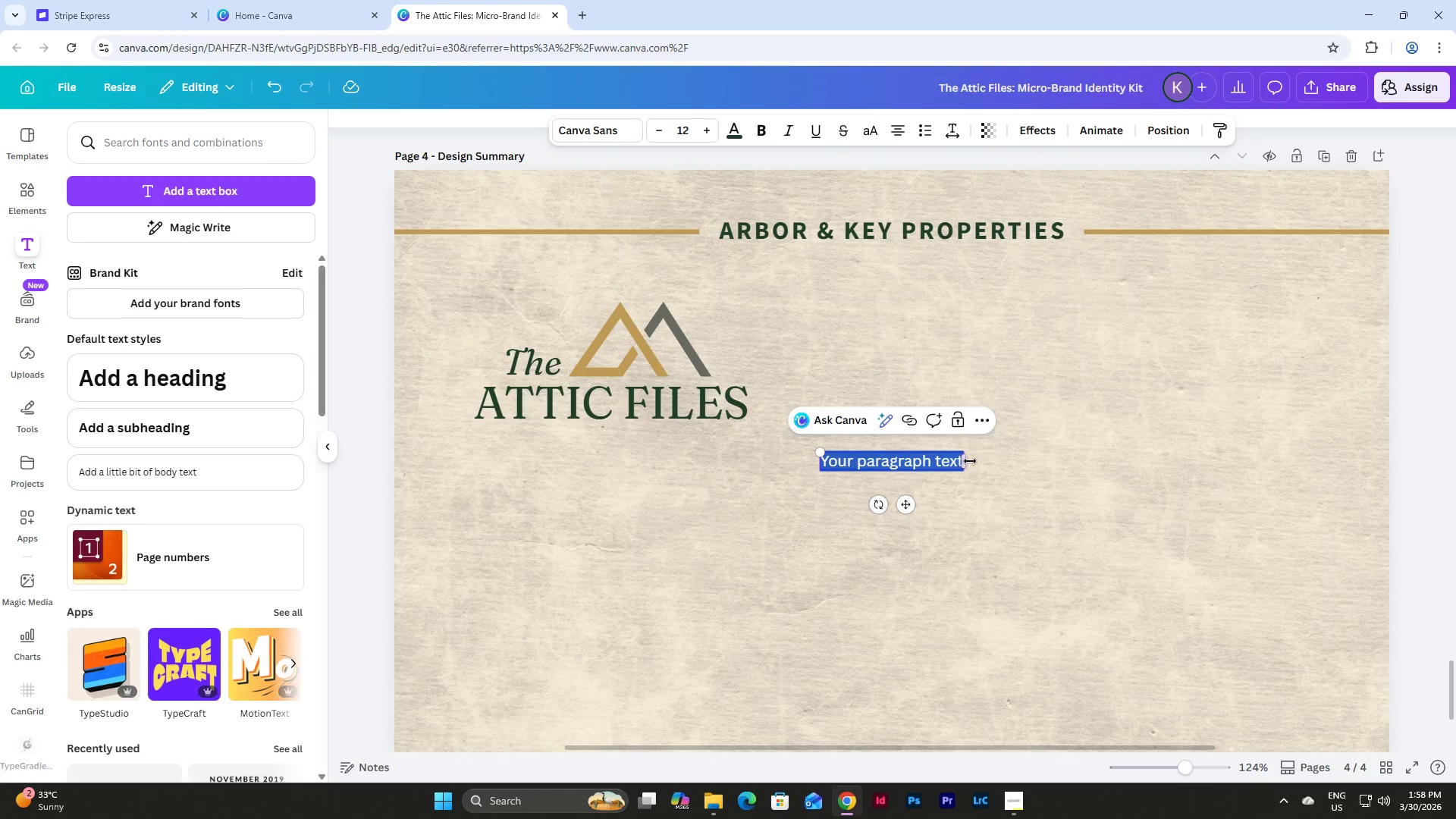 
left_click_drag(start_coordinate=[968, 461], to_coordinate=[1063, 469])
 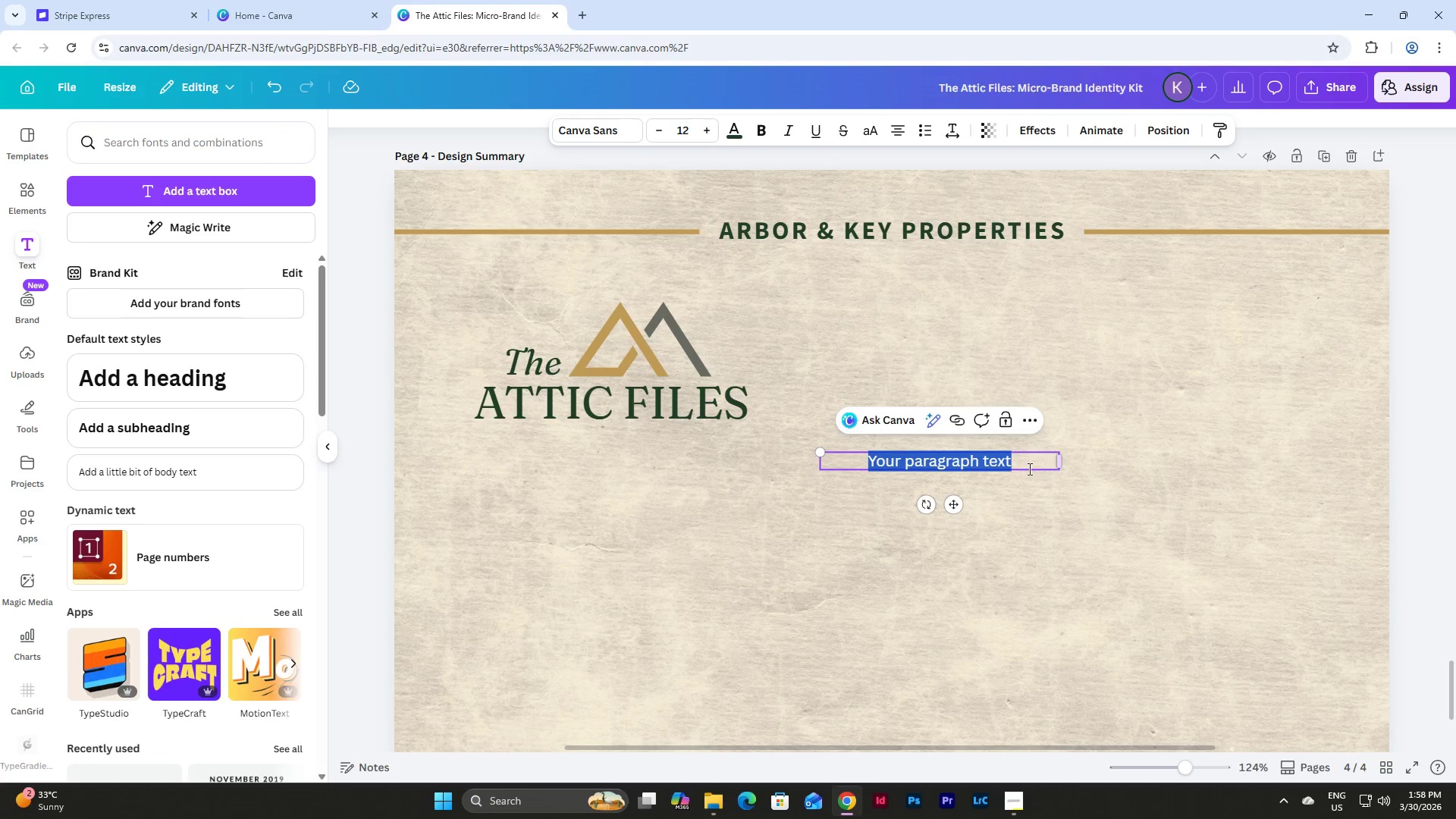 
left_click([1026, 469])
 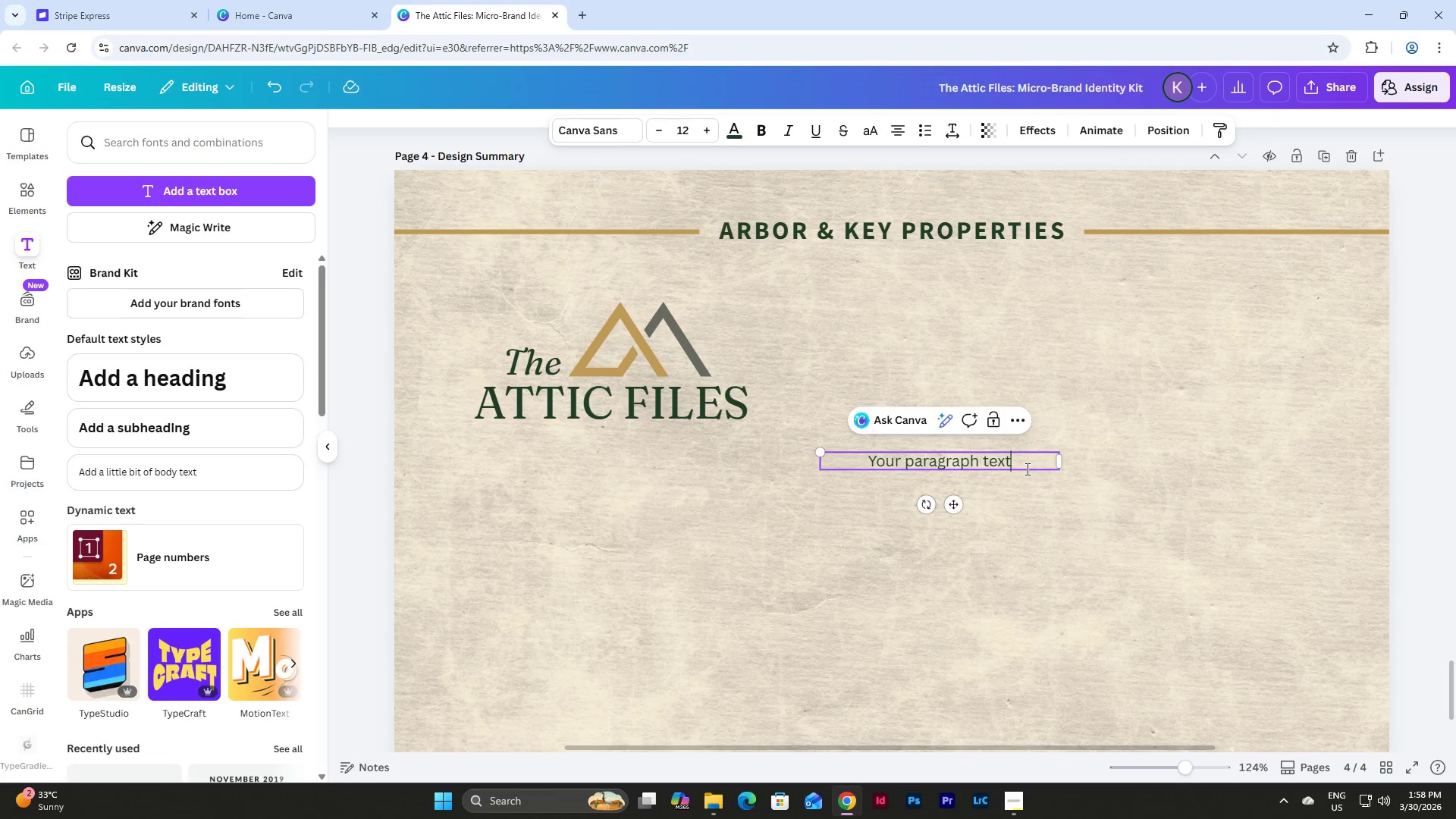 
left_click_drag(start_coordinate=[1026, 469], to_coordinate=[829, 465])
 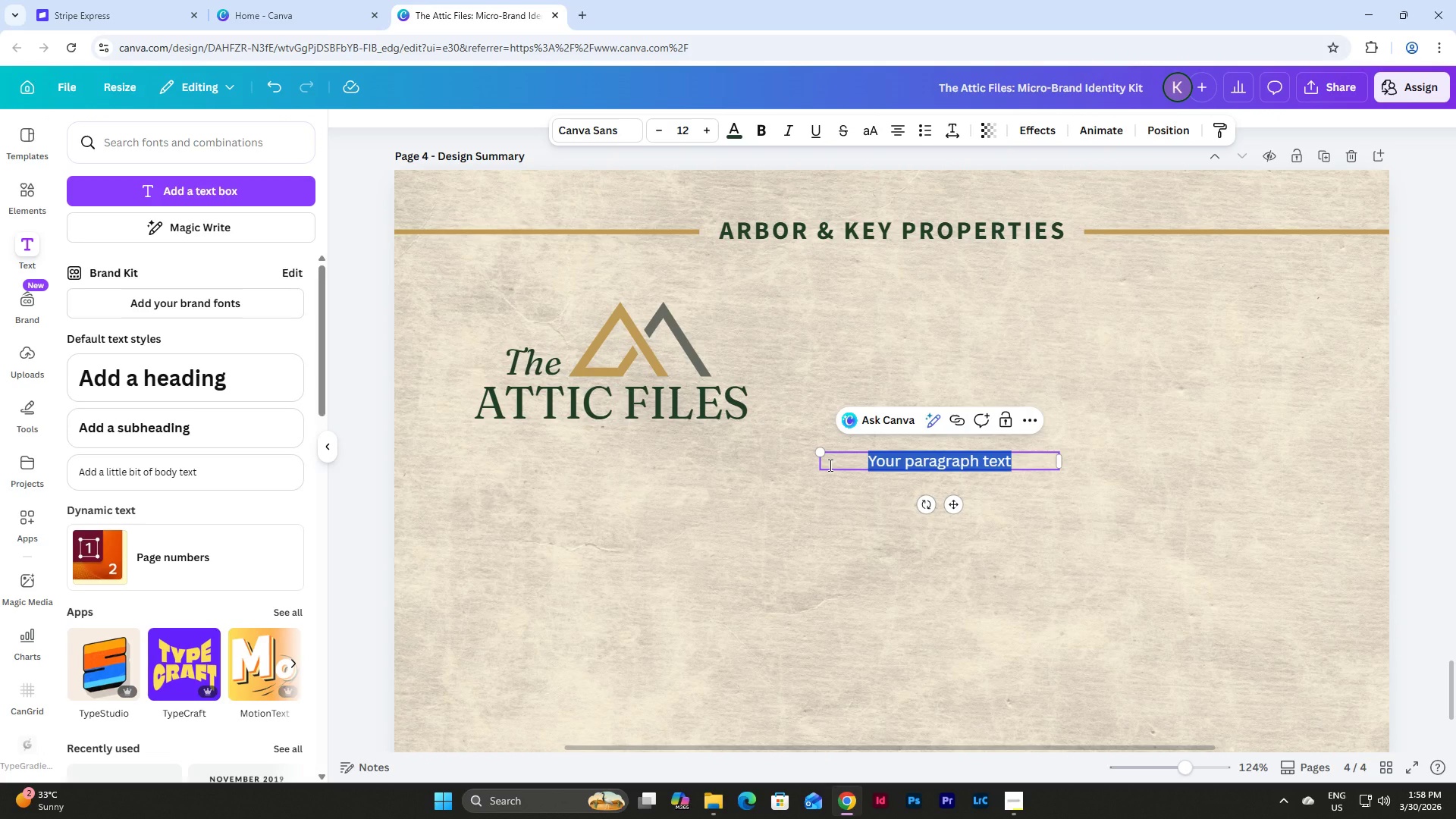 
type(Full COlor)
key(Backspace)
key(Backspace)
key(Backspace)
key(Backspace)
type(olor)
 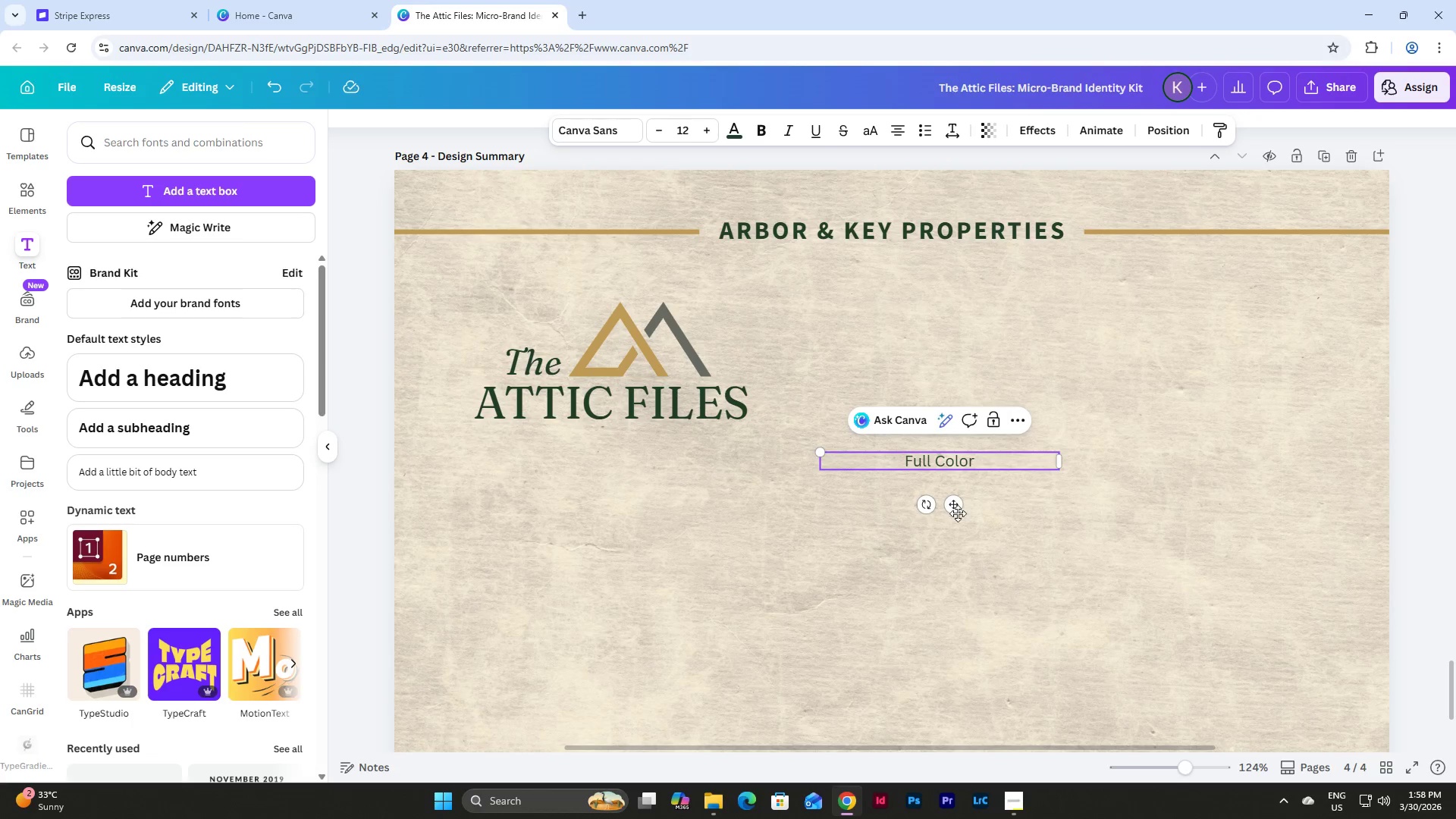 
left_click([1003, 508])
 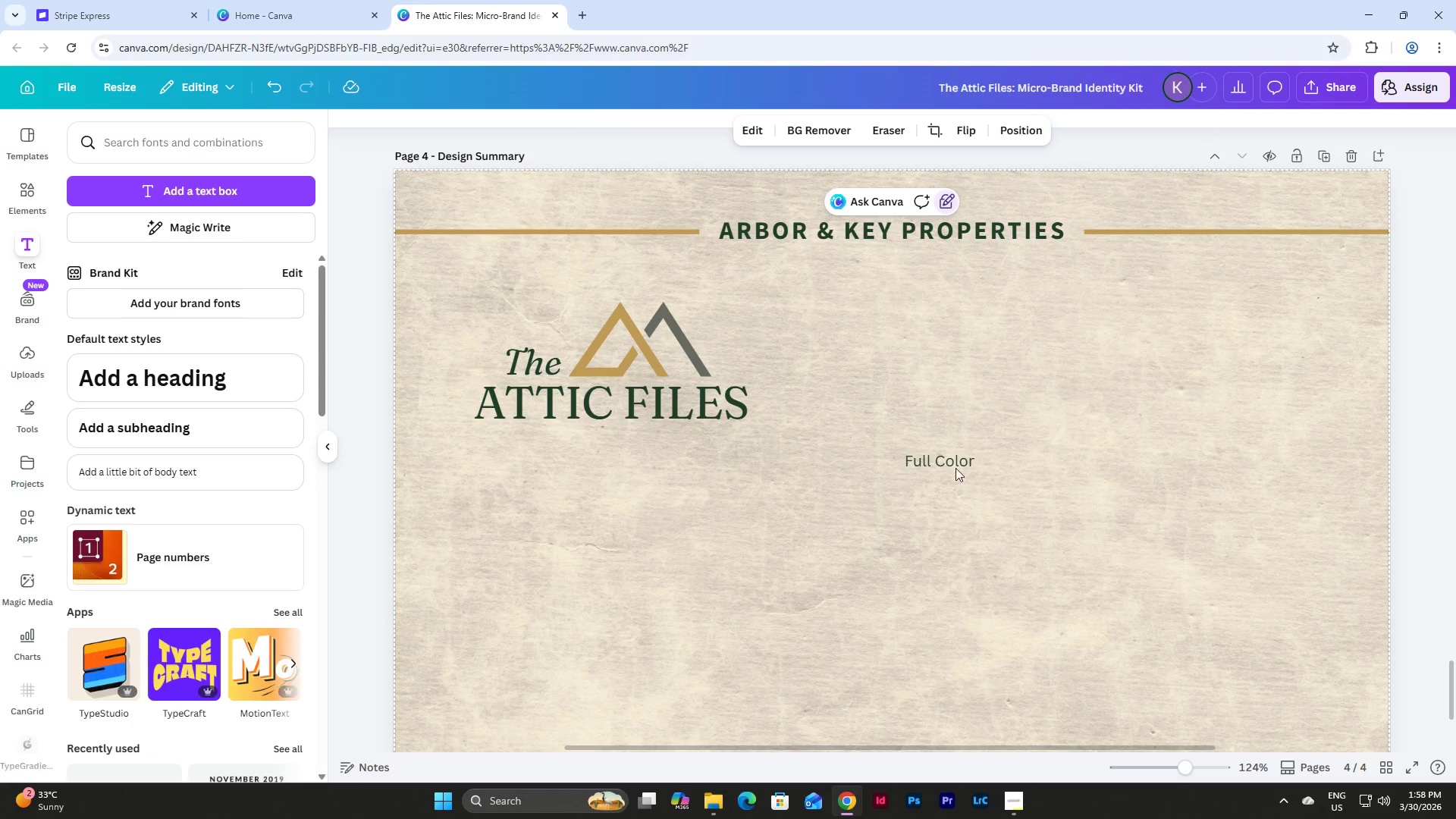 
left_click([948, 461])
 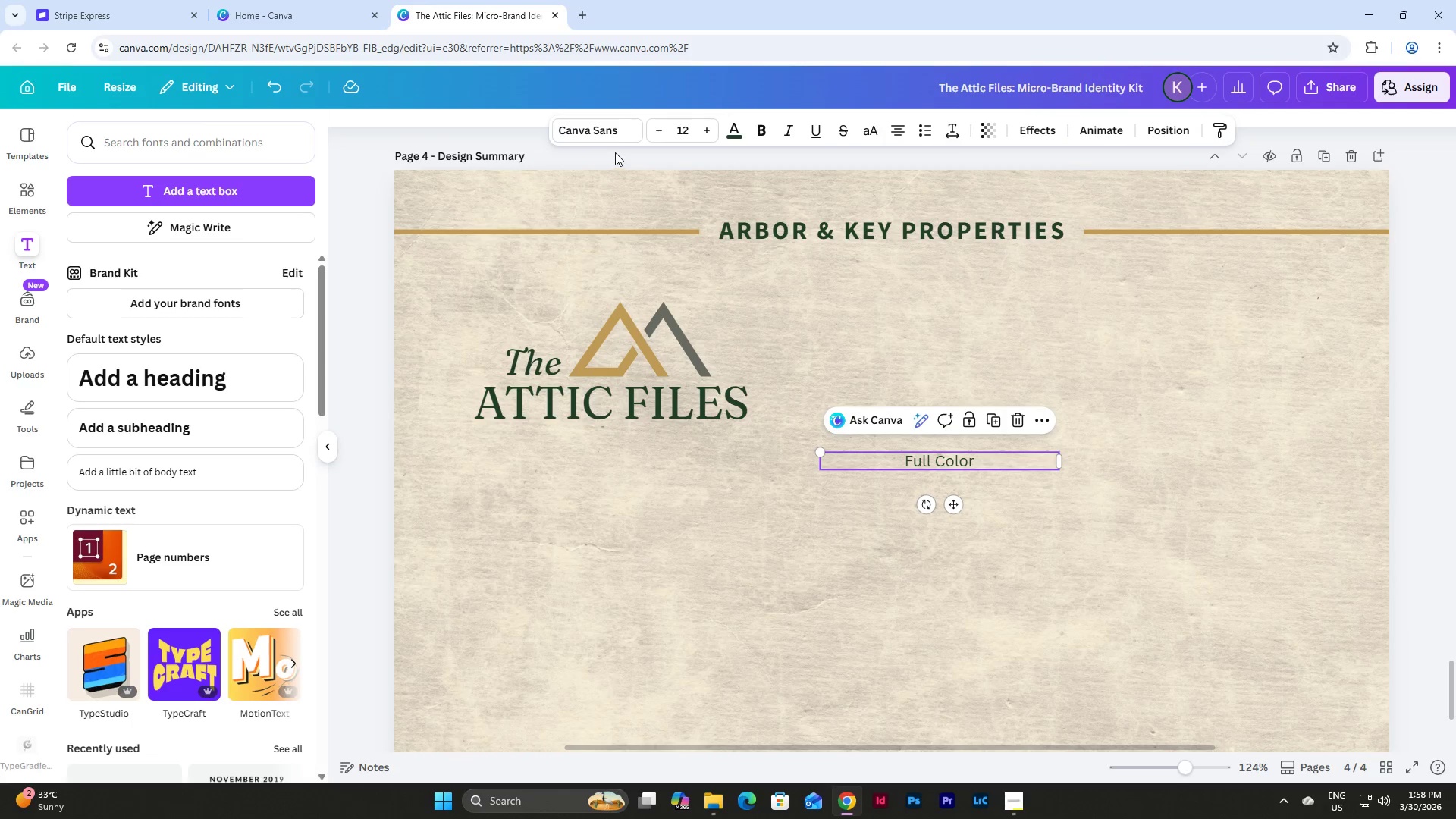 
left_click([614, 134])
 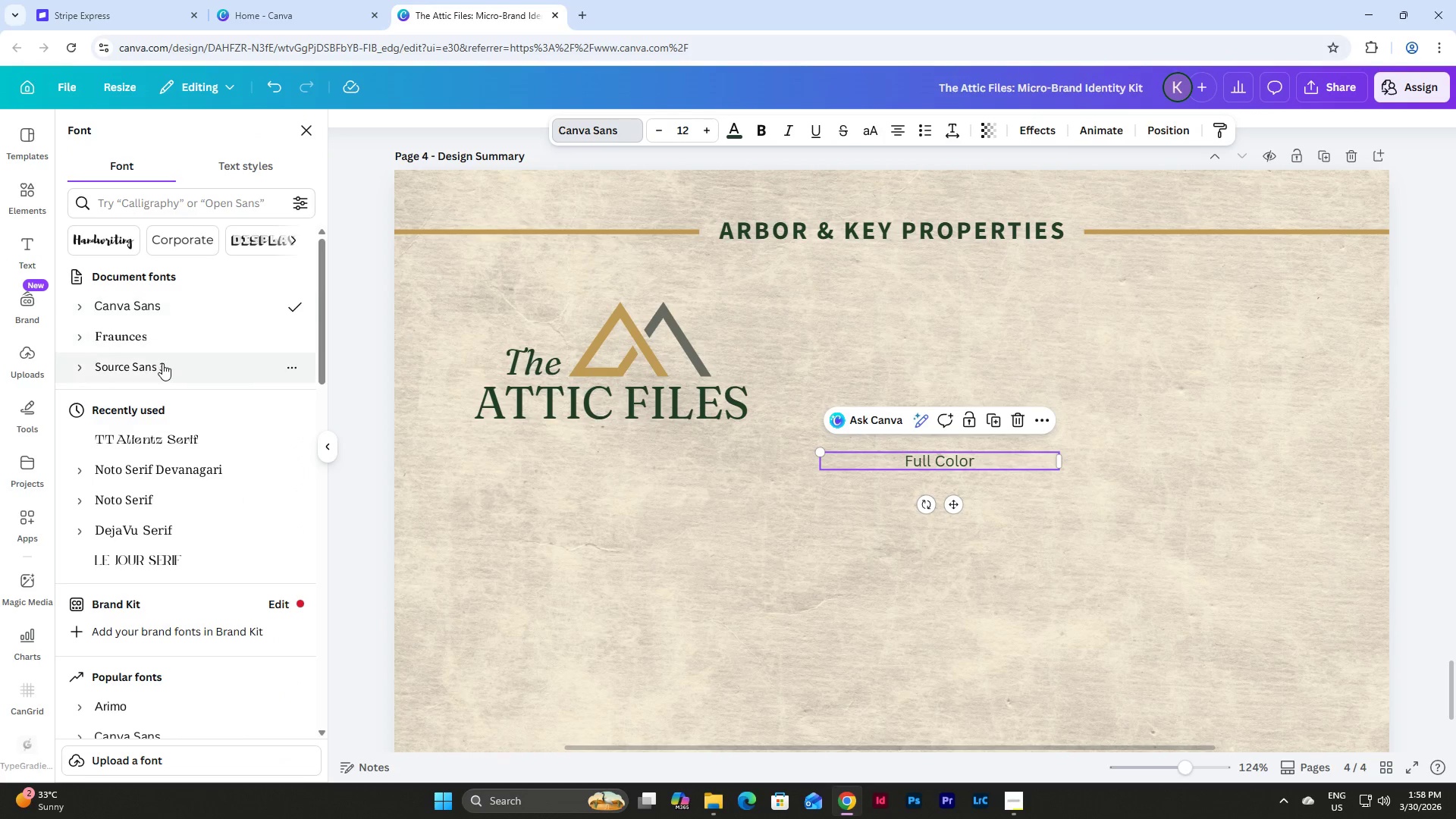 
left_click([162, 363])
 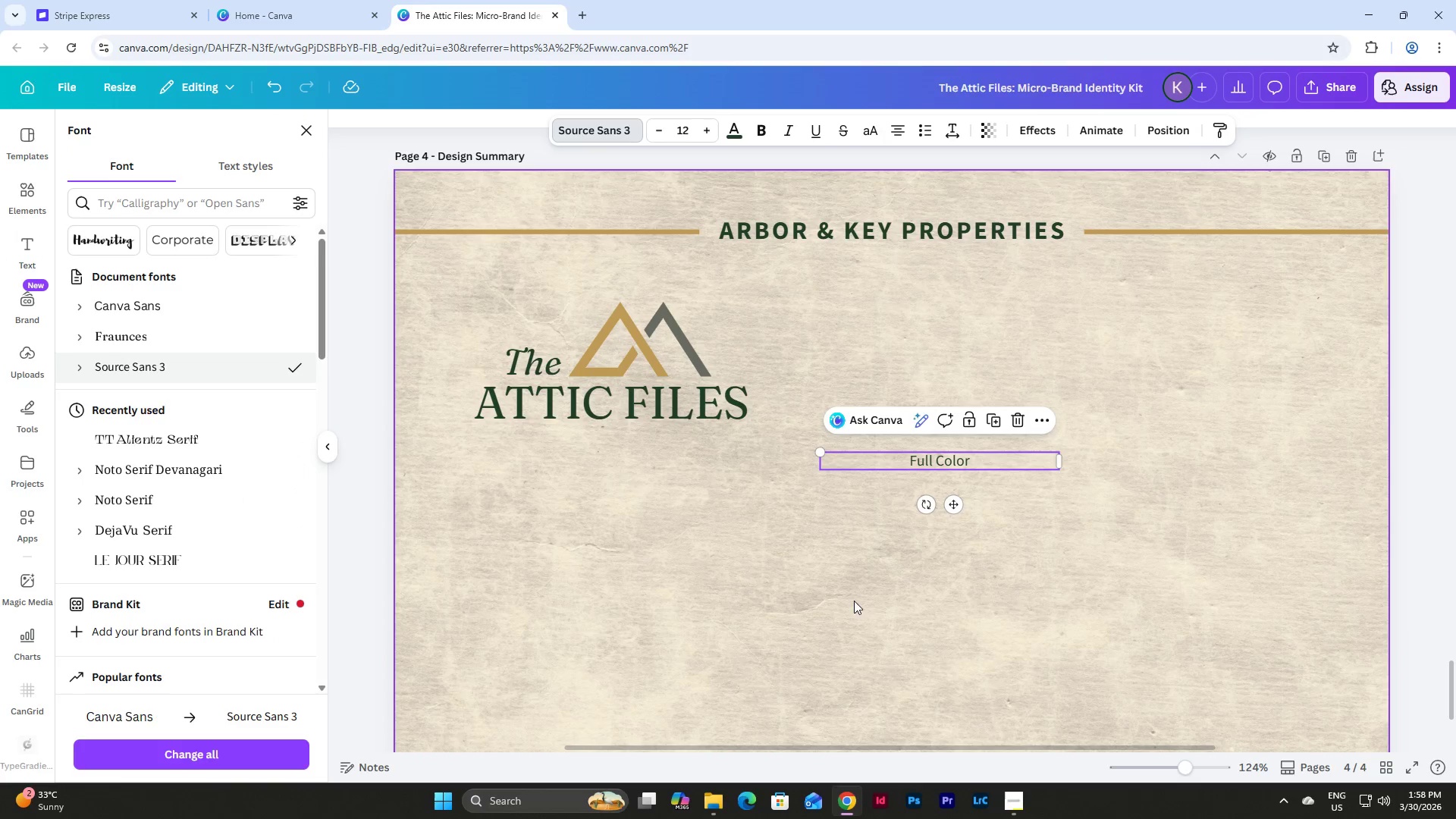 
left_click([944, 455])
 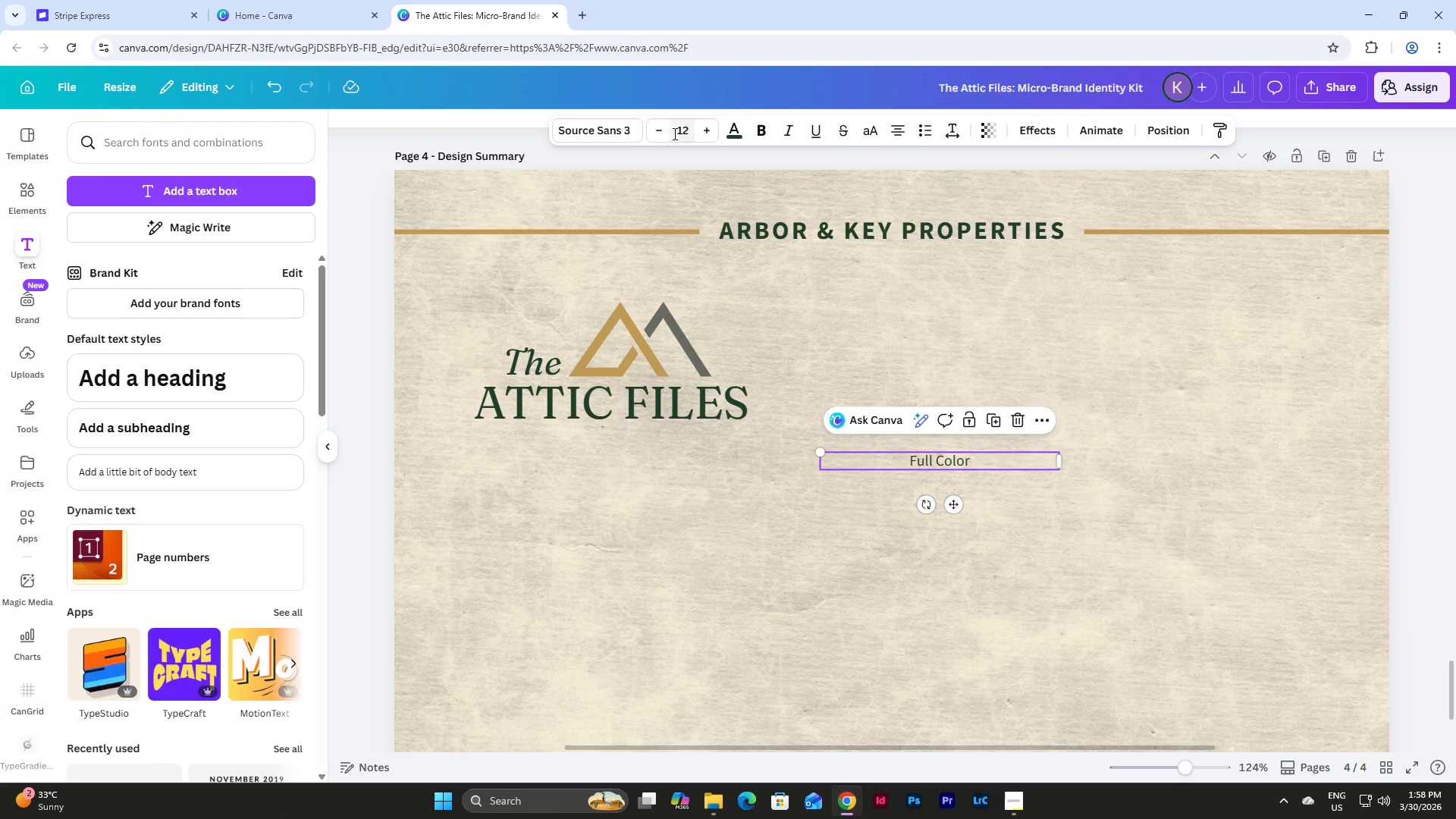 
left_click([692, 130])
 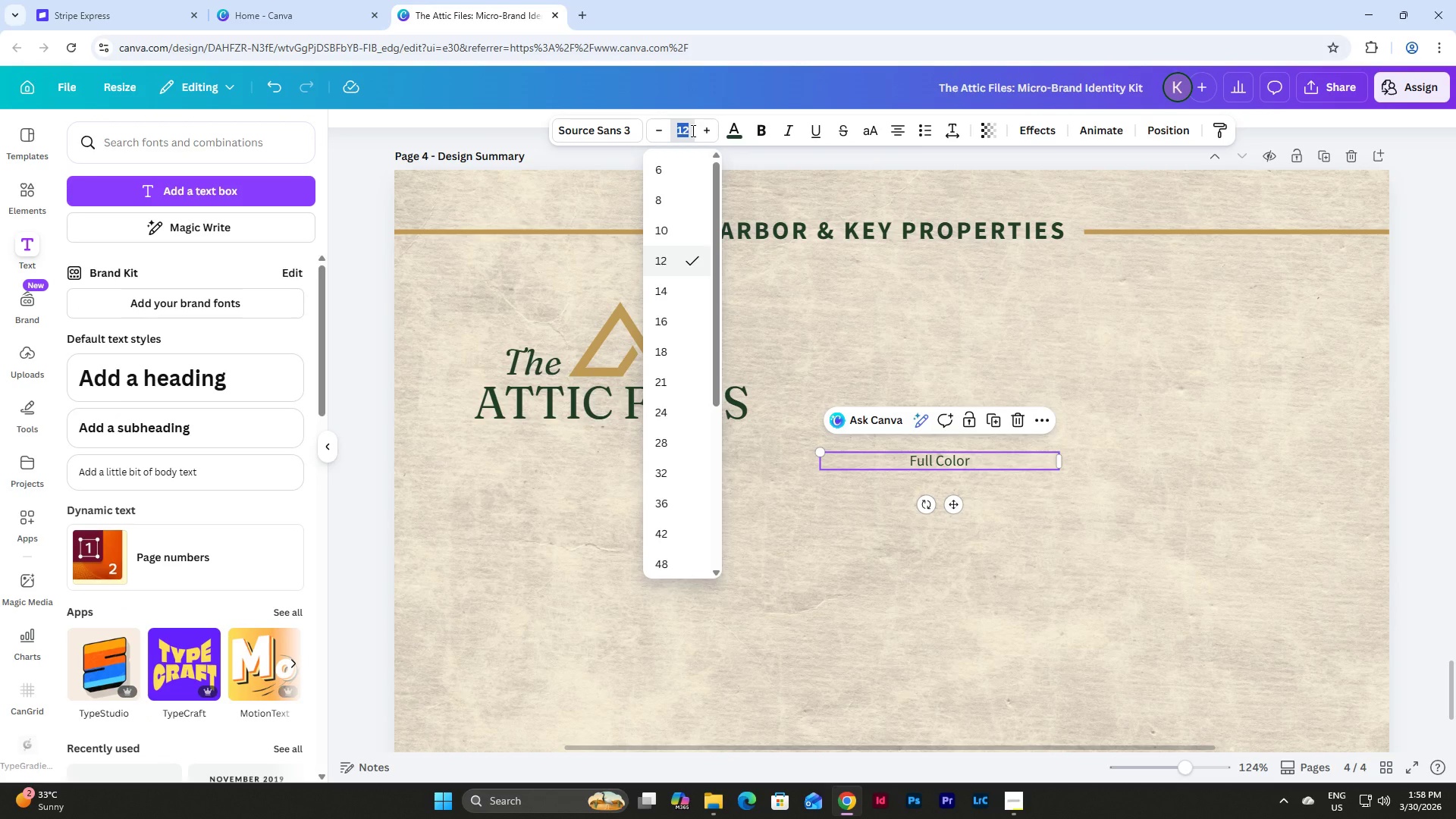 
key(Numpad2)
 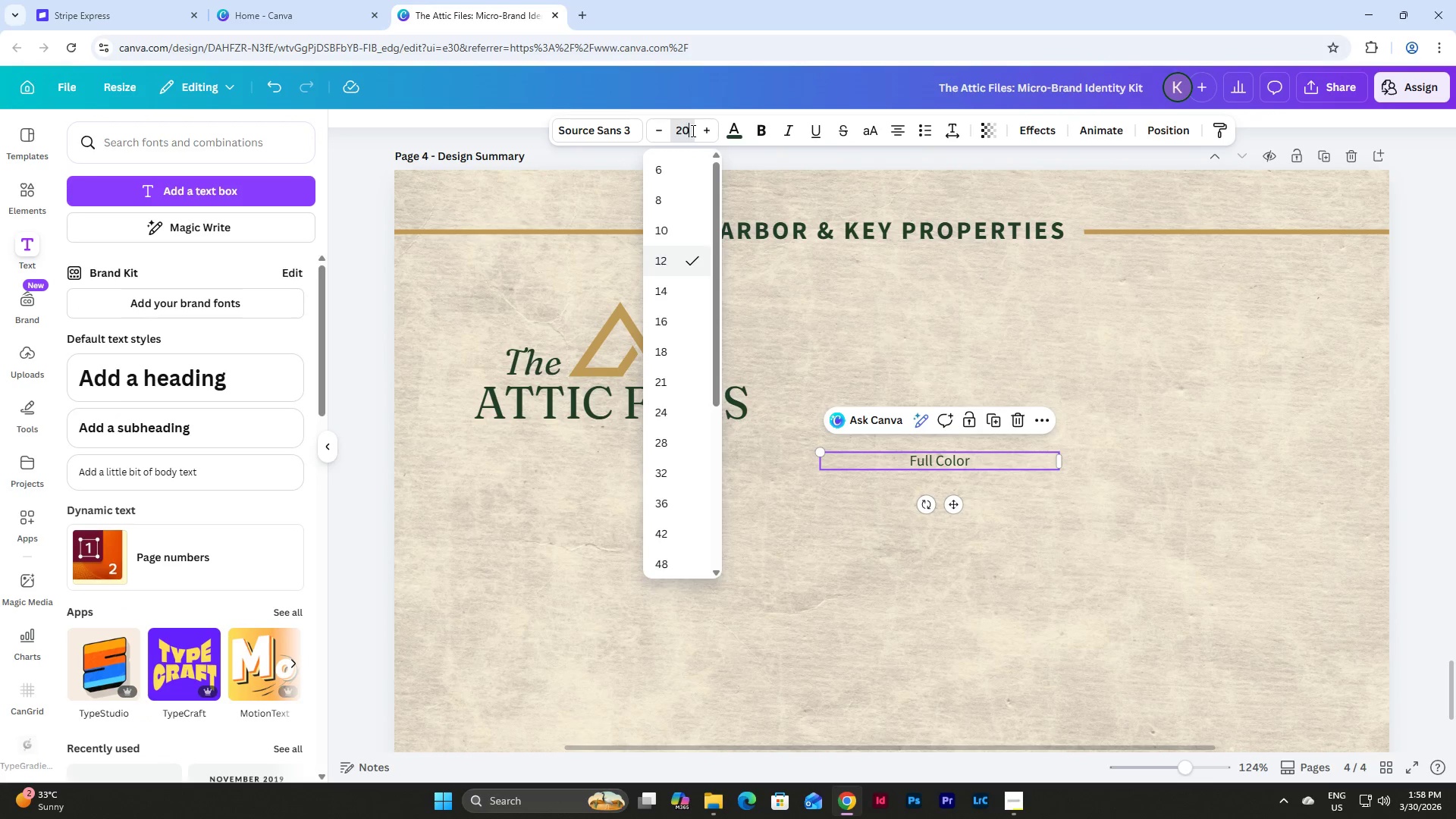 
key(Numpad0)
 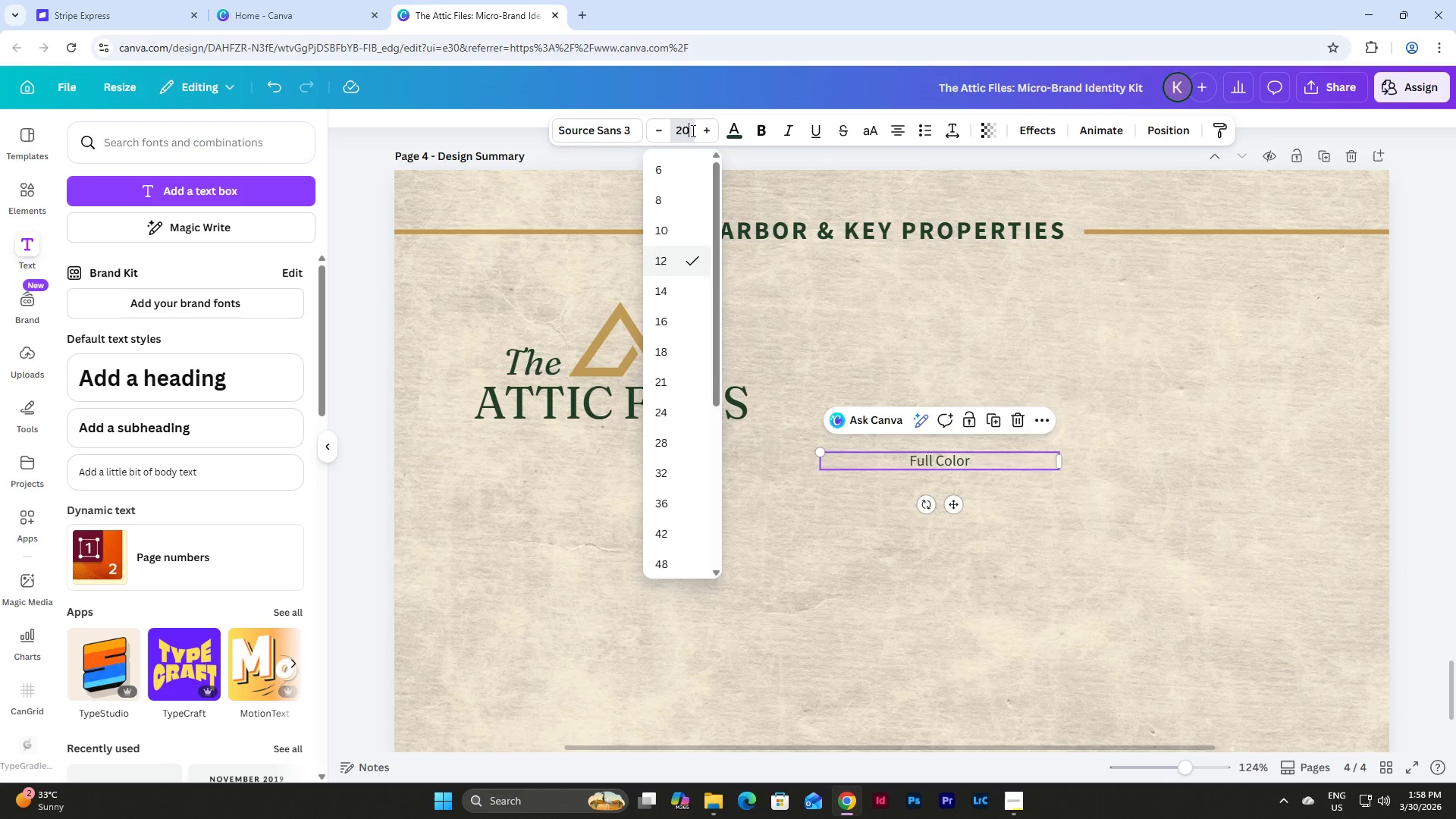 
key(NumpadEnter)
 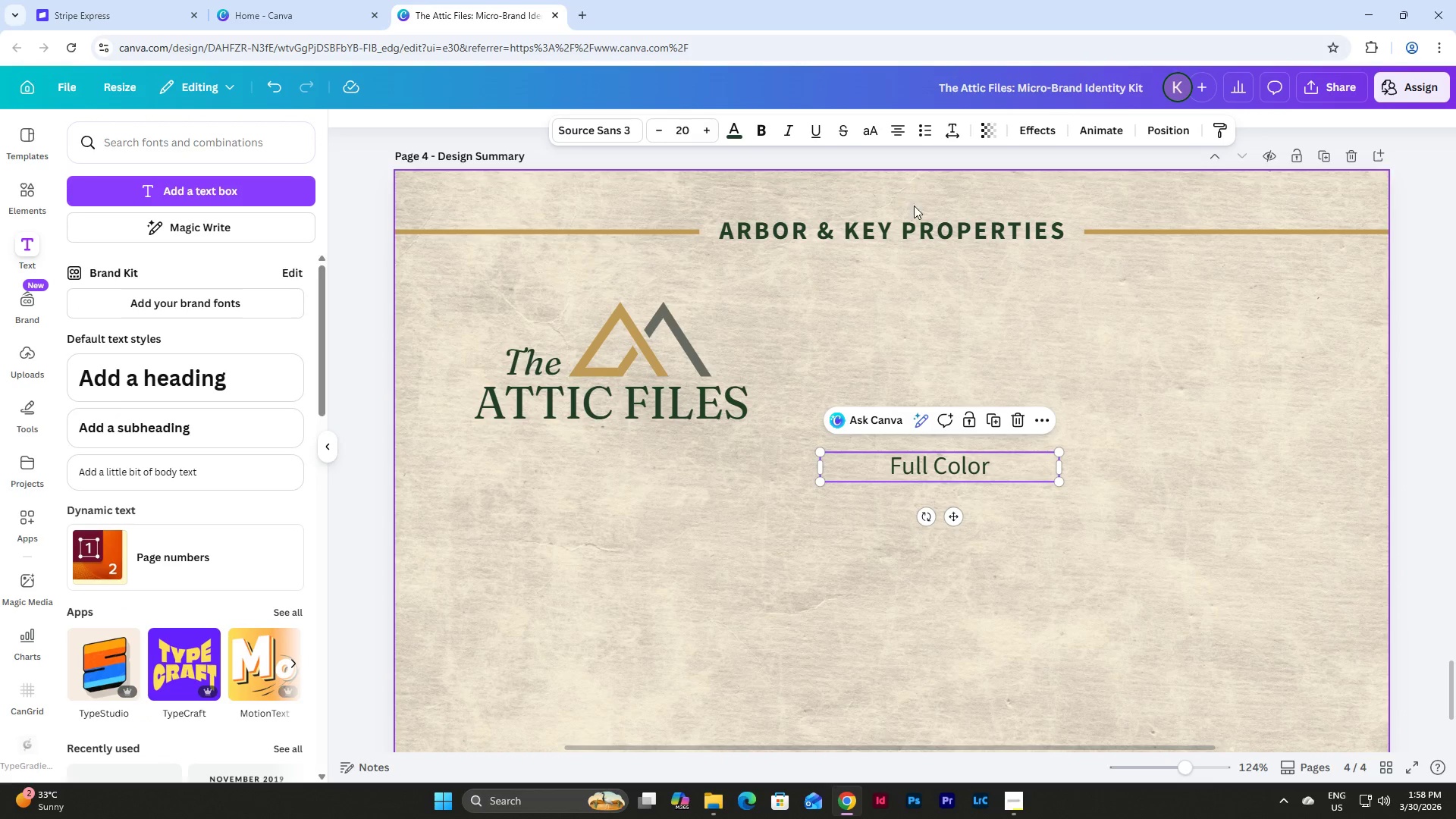 
left_click([919, 230])
 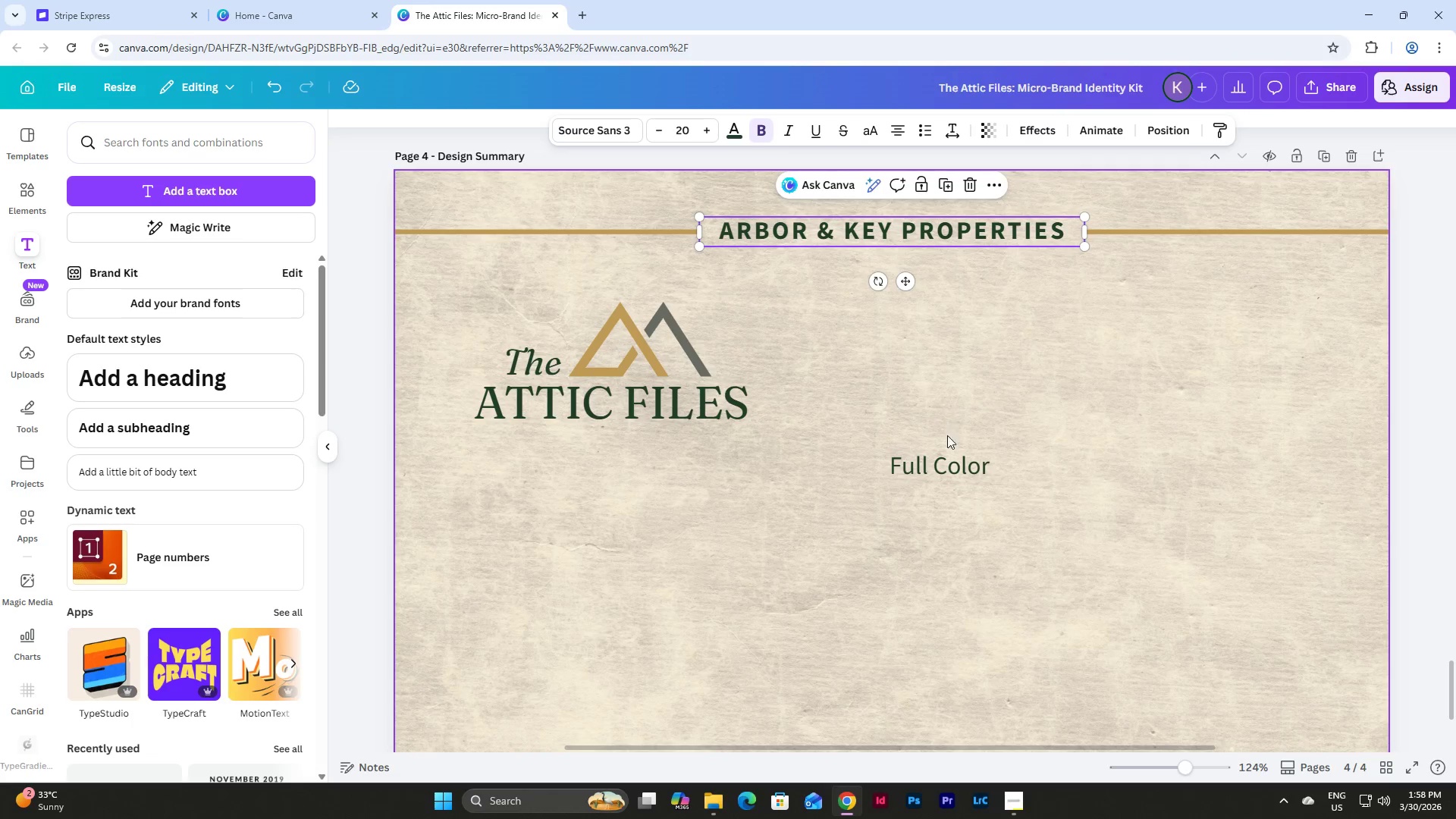 
left_click([948, 464])
 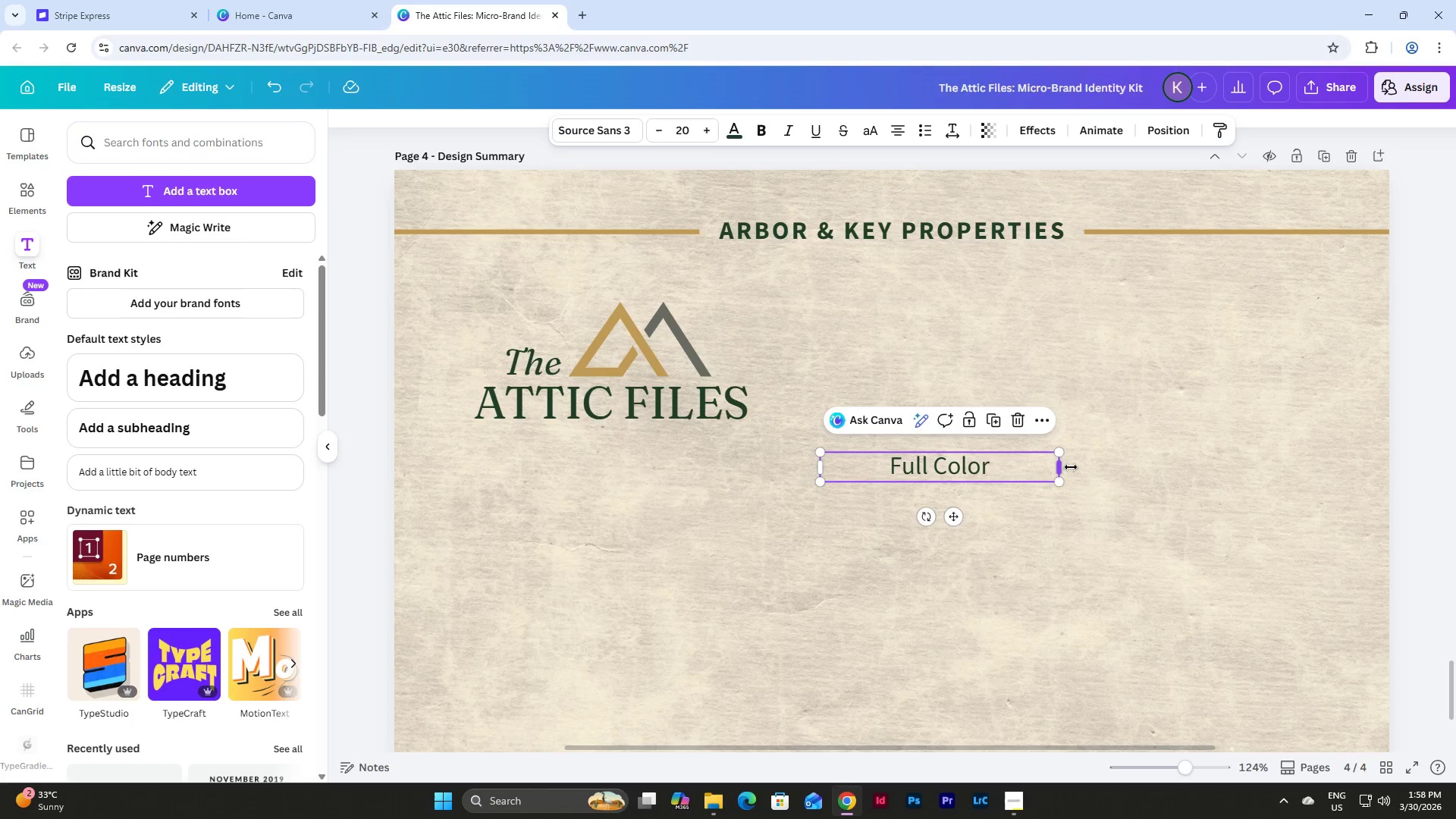 
left_click_drag(start_coordinate=[1068, 467], to_coordinate=[940, 468])
 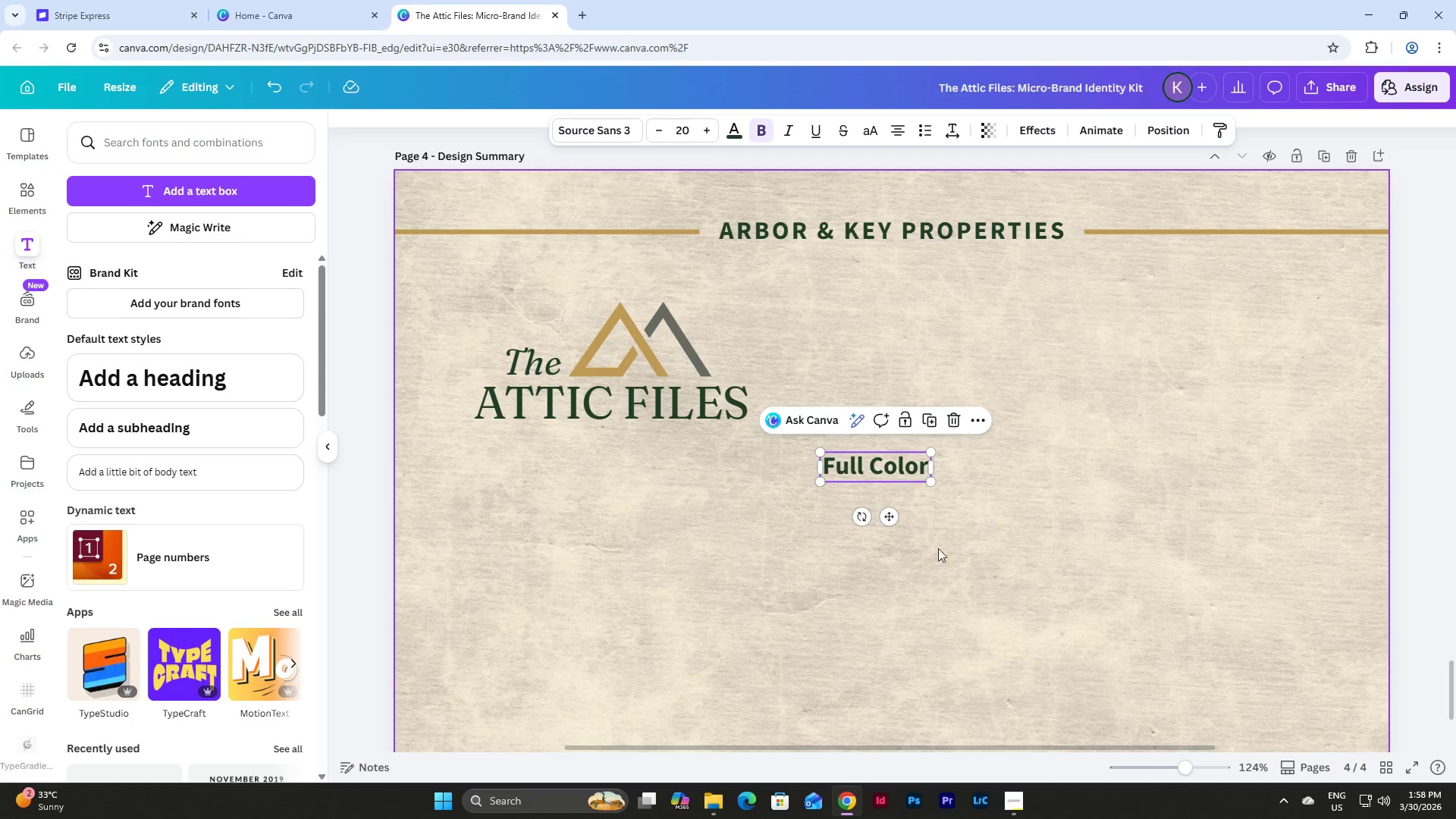 
left_click_drag(start_coordinate=[890, 520], to_coordinate=[627, 522])
 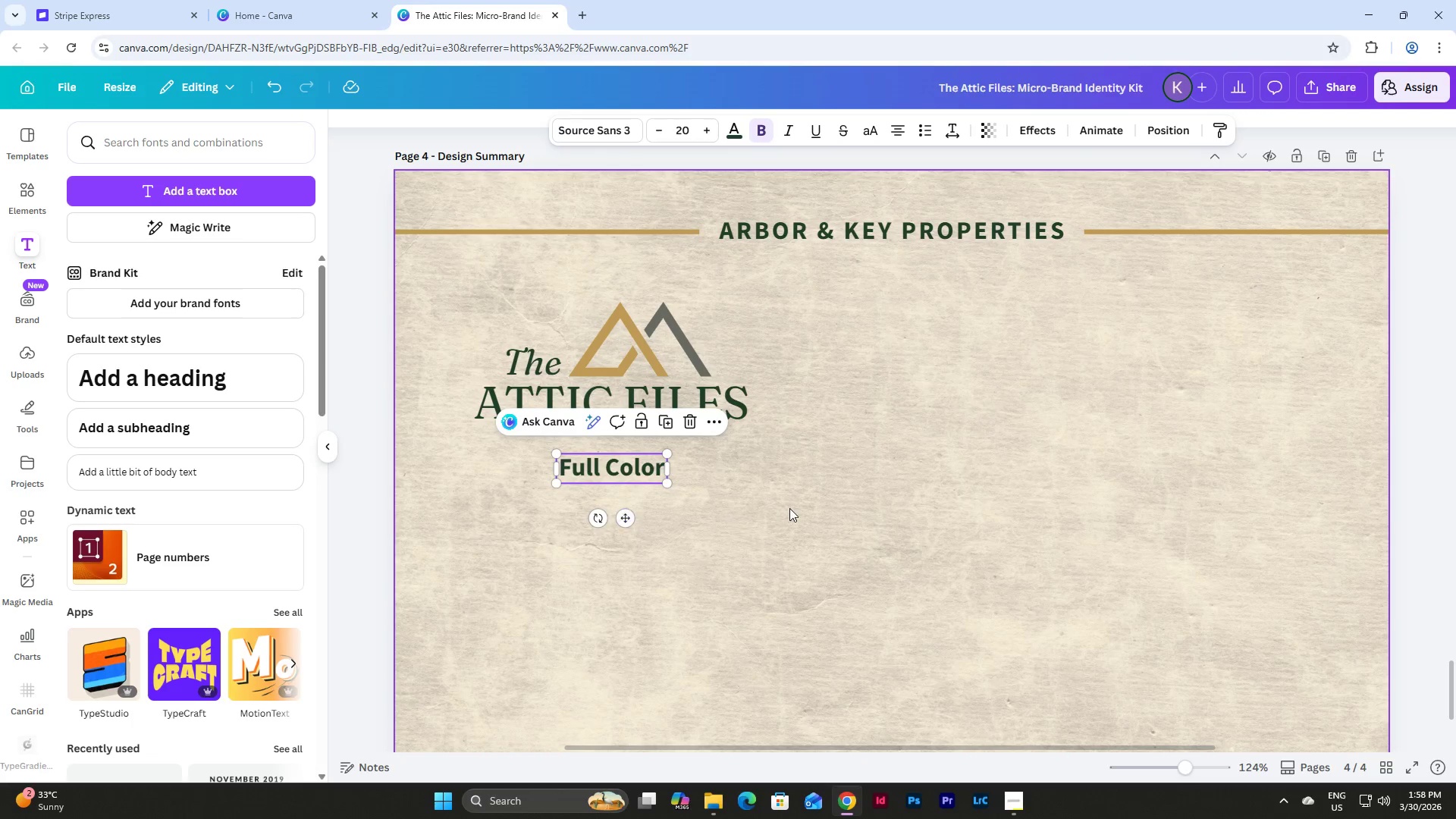 
left_click([789, 508])
 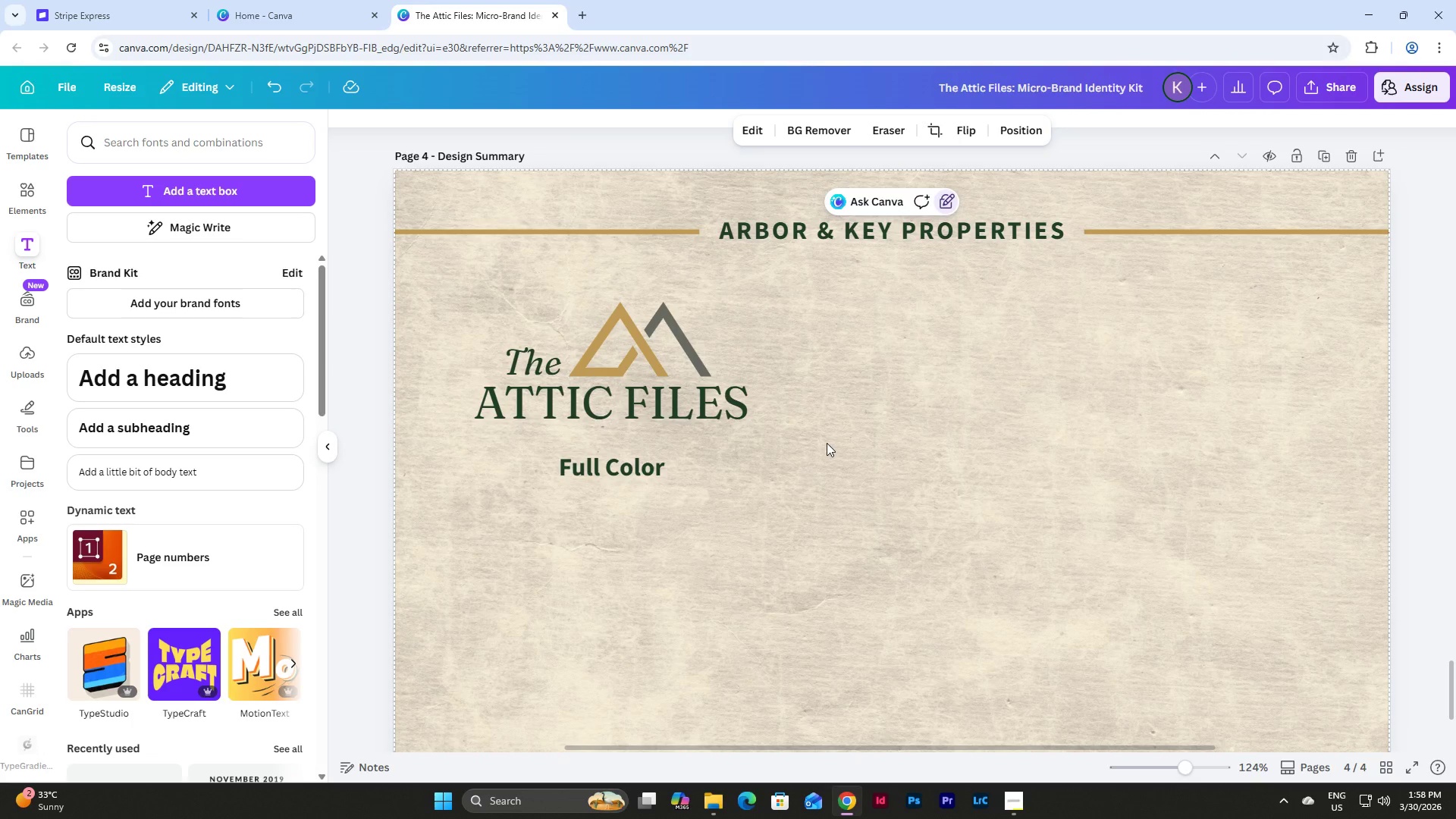 
scroll: coordinate [829, 417], scroll_direction: down, amount: 1.0
 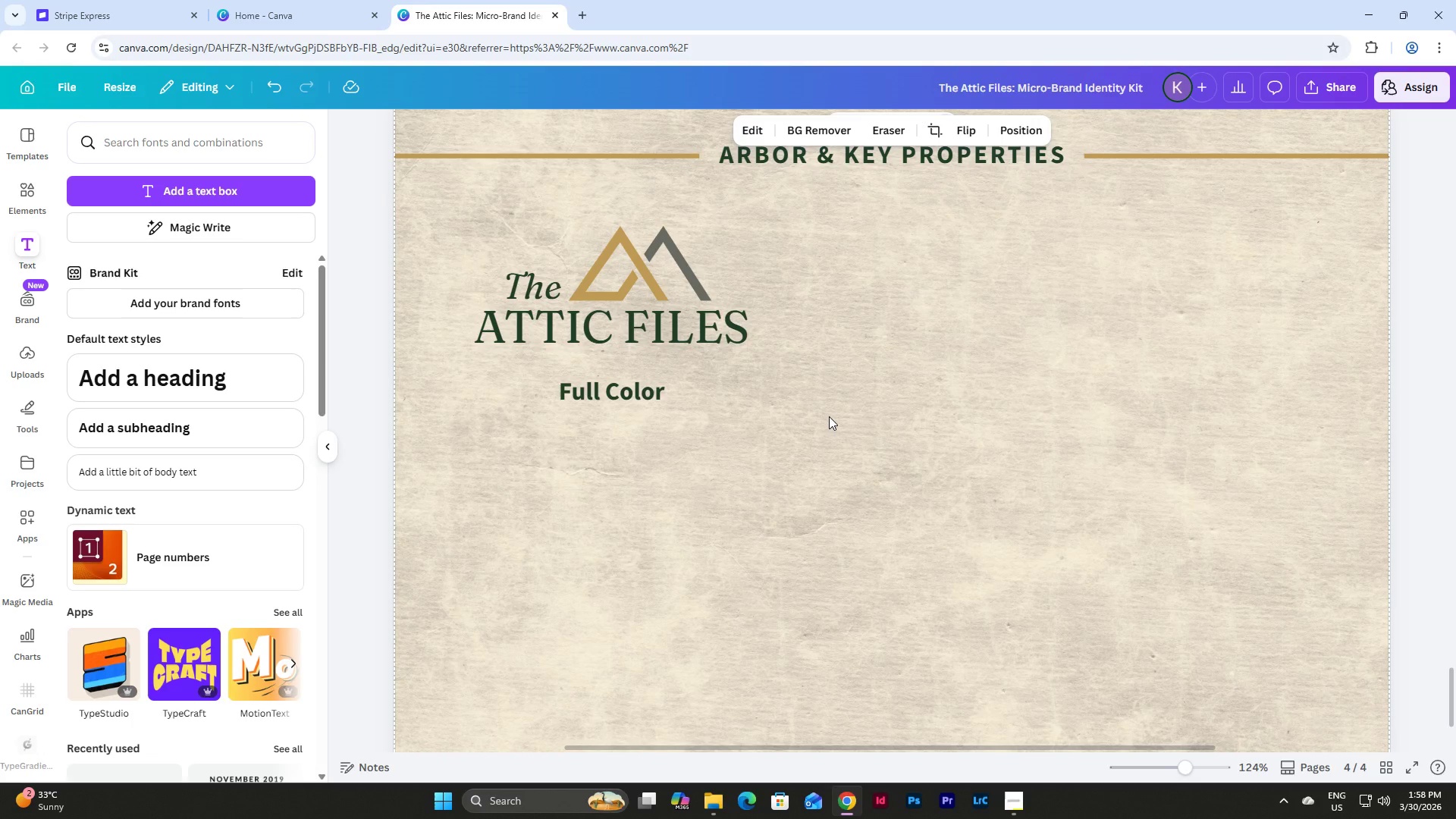 
scroll: coordinate [831, 407], scroll_direction: up, amount: 1.0
 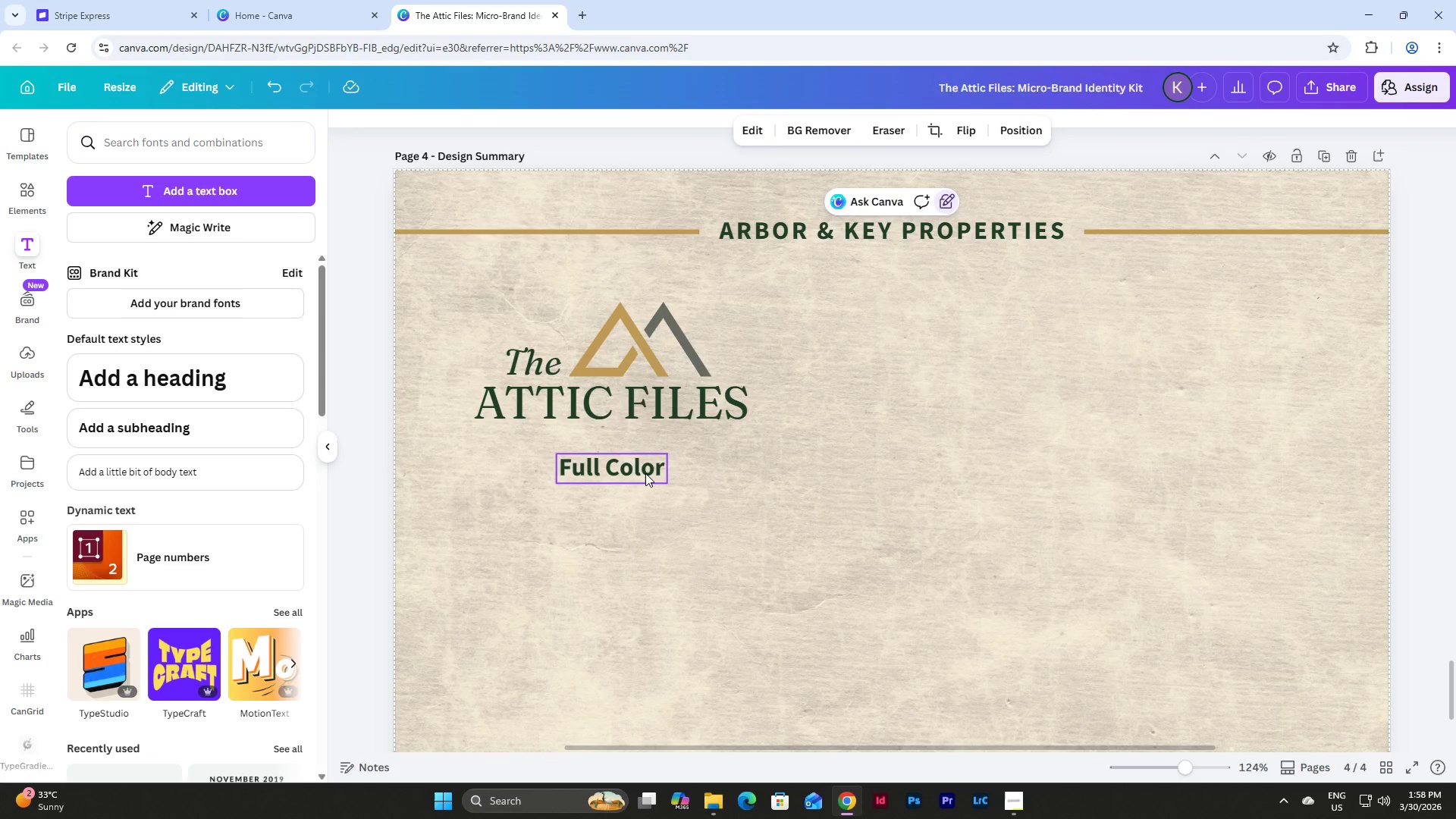 
left_click([645, 473])
 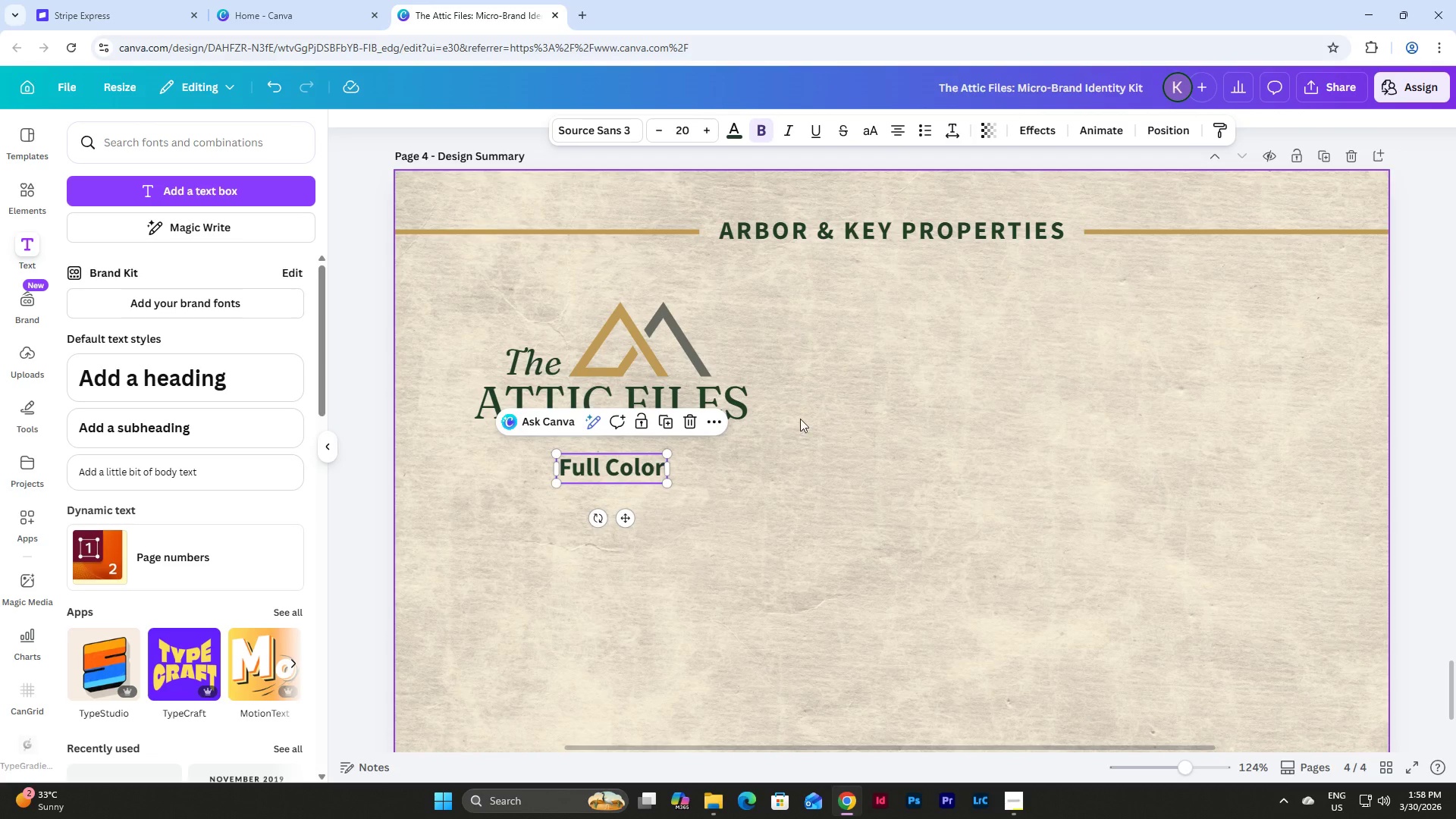 
left_click([806, 442])
 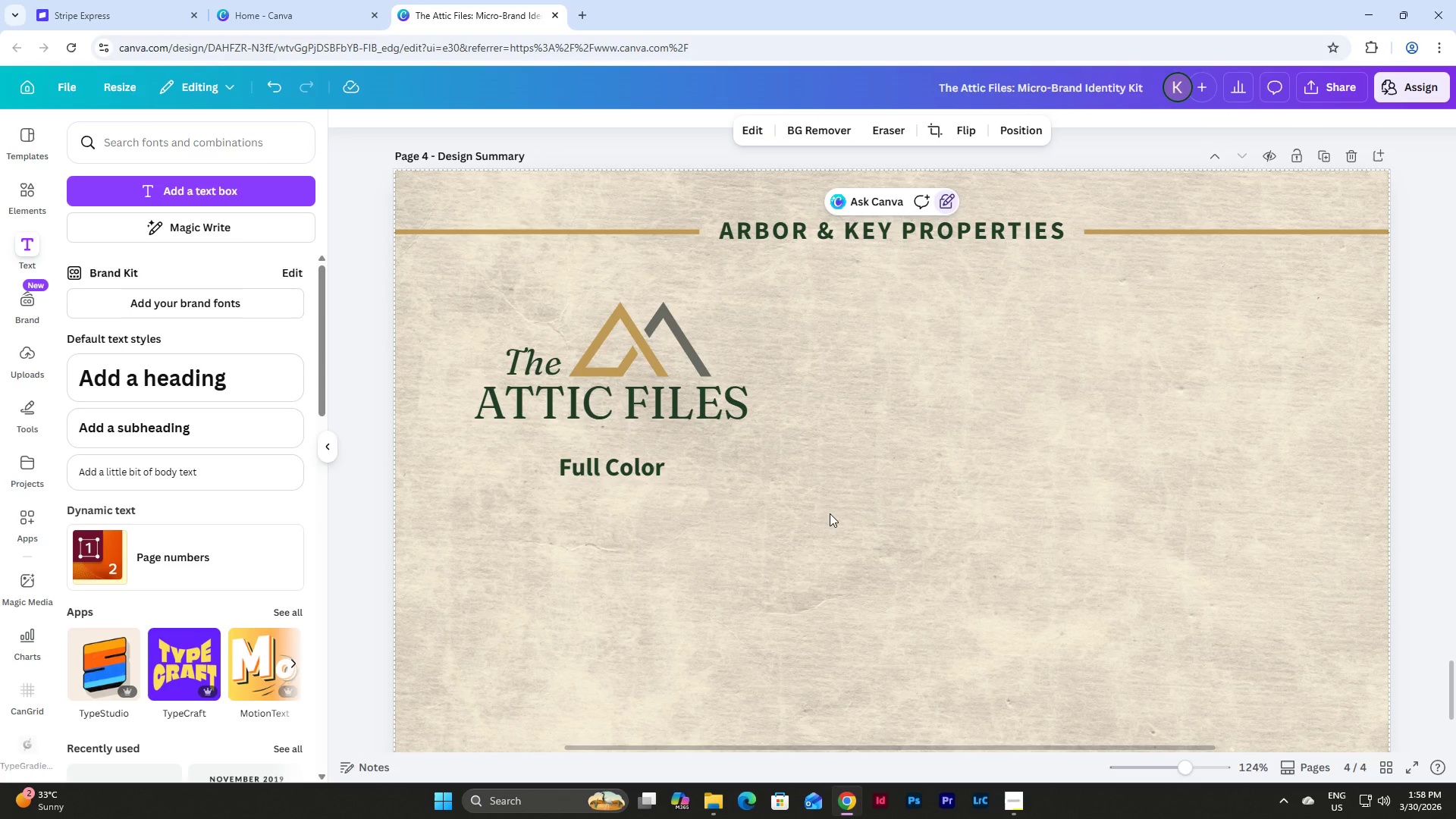 
left_click_drag(start_coordinate=[818, 512], to_coordinate=[444, 260])
 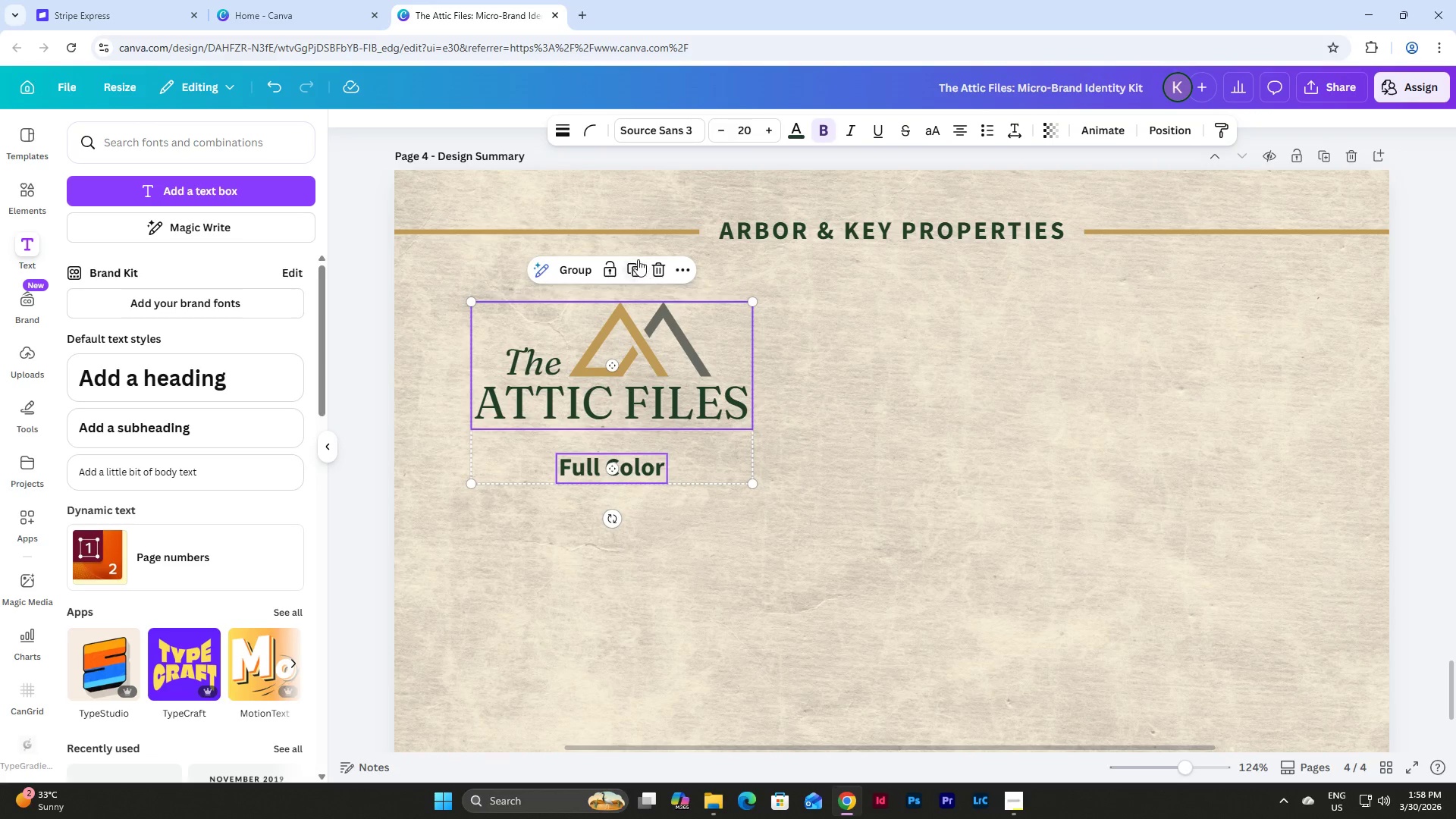 
left_click([639, 273])
 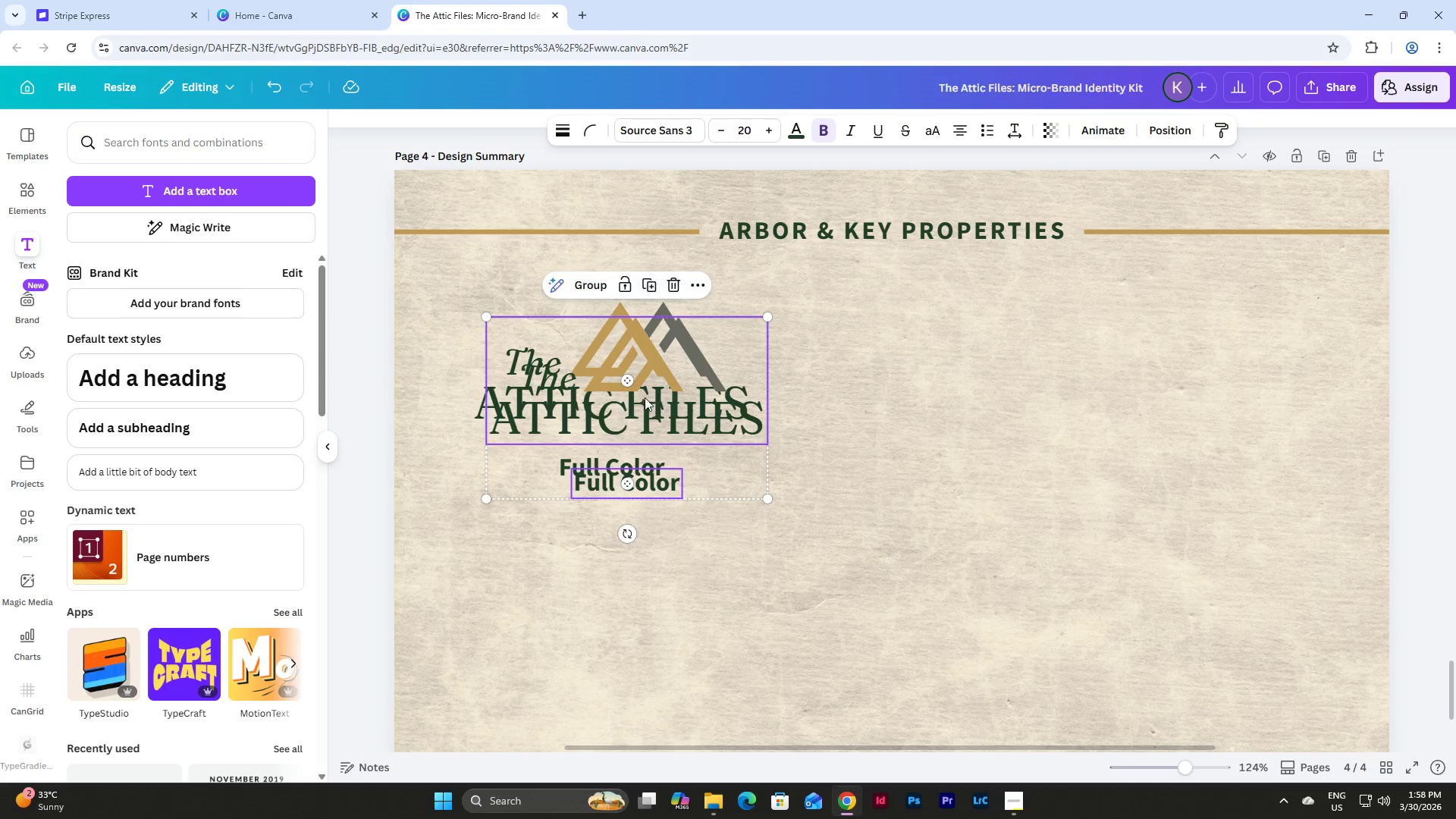 
left_click_drag(start_coordinate=[647, 397], to_coordinate=[948, 381])
 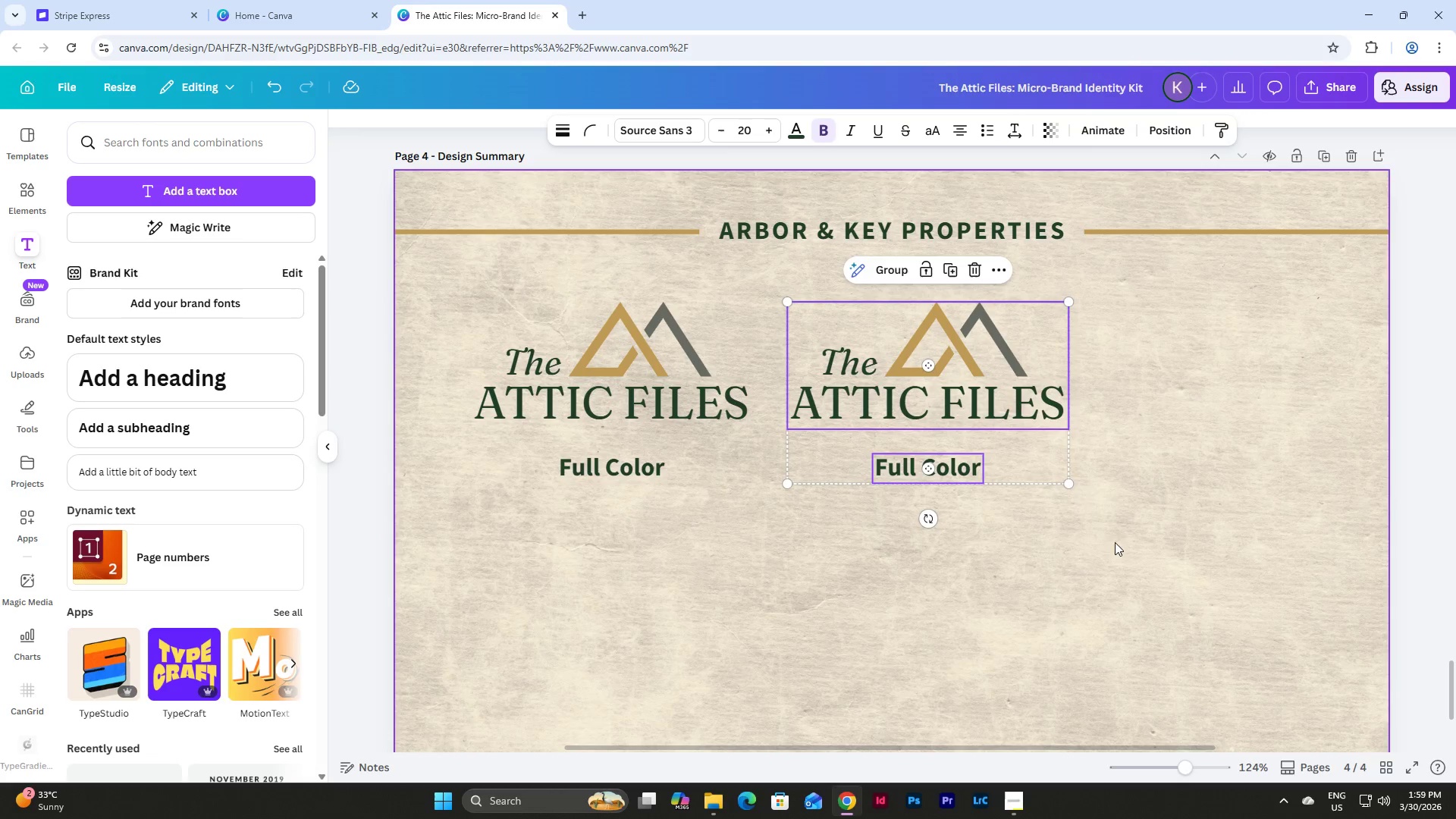 
left_click_drag(start_coordinate=[1115, 542], to_coordinate=[823, 312])
 